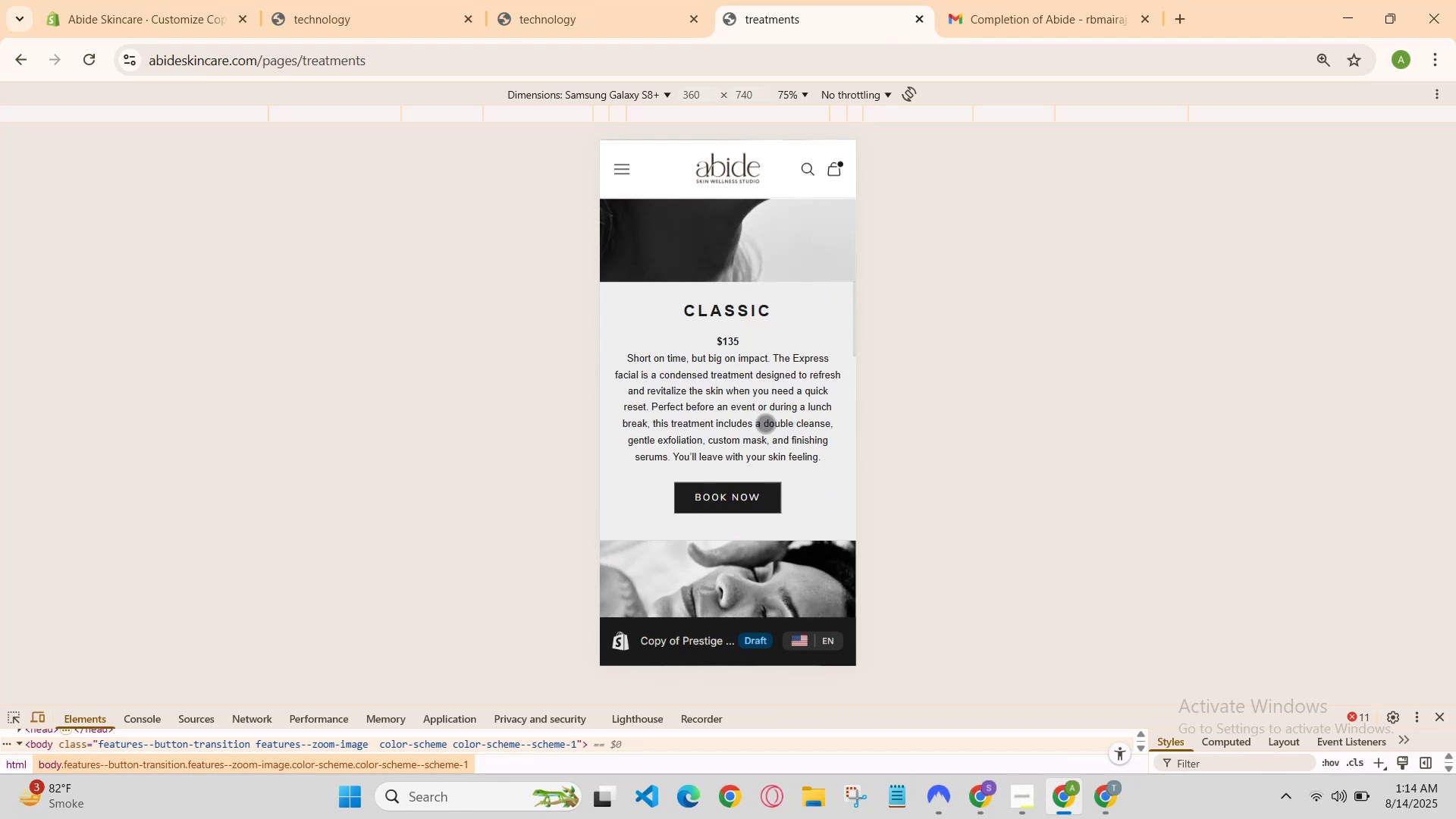 
scroll: coordinate [765, 423], scroll_direction: down, amount: 2.0
 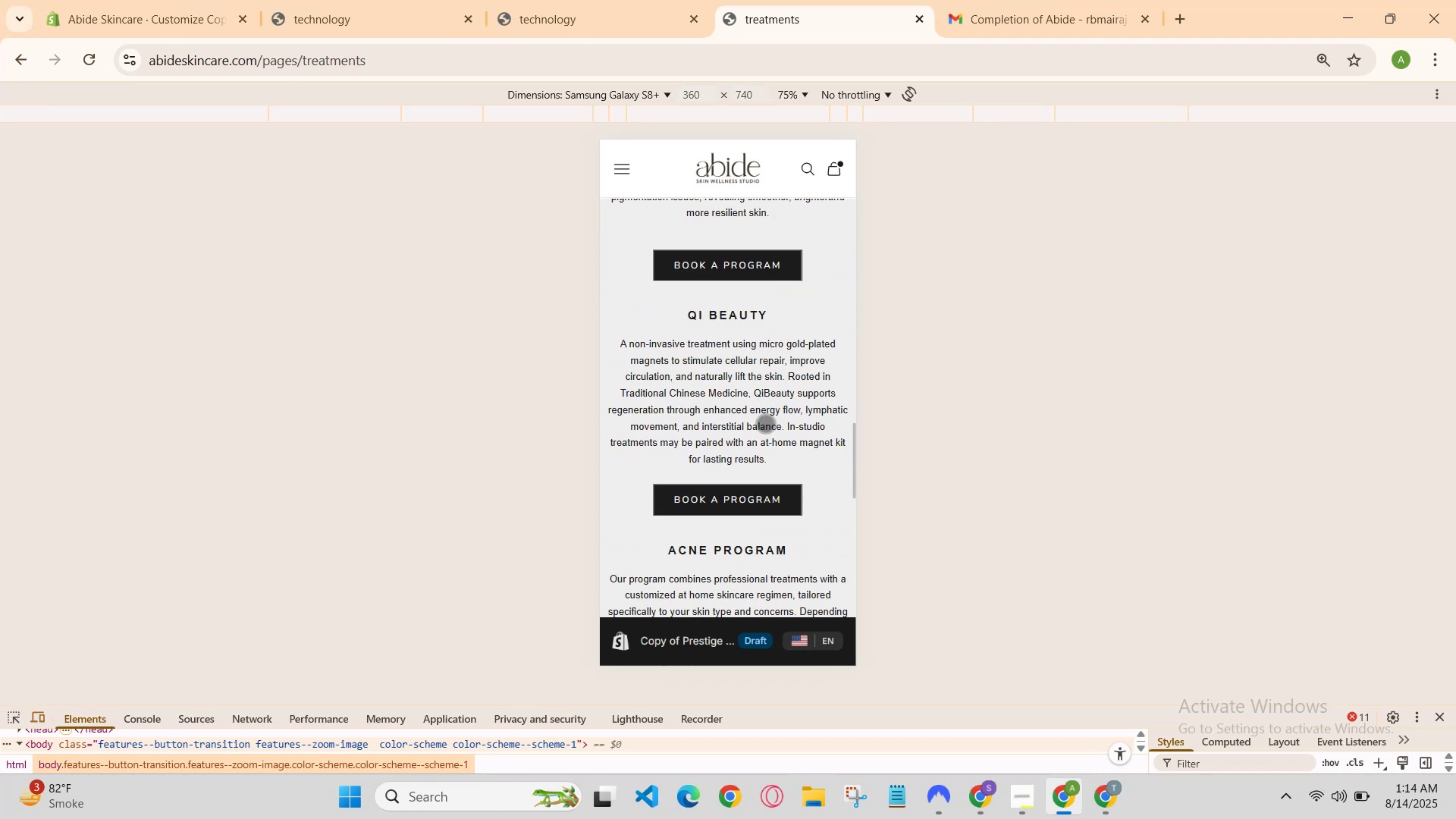 
scroll: coordinate [765, 423], scroll_direction: up, amount: 3.0
 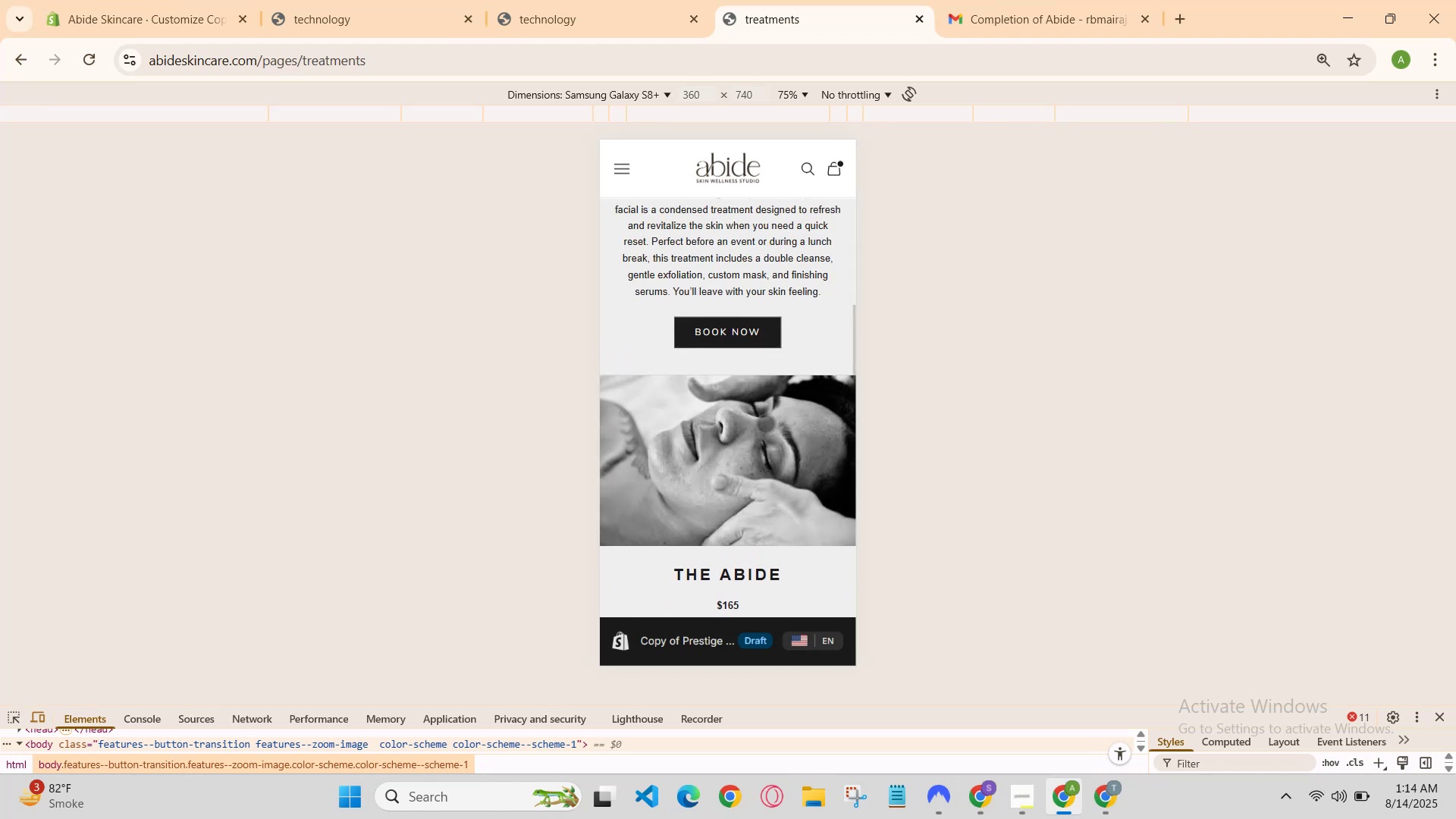 
scroll: coordinate [765, 423], scroll_direction: down, amount: 1.0
 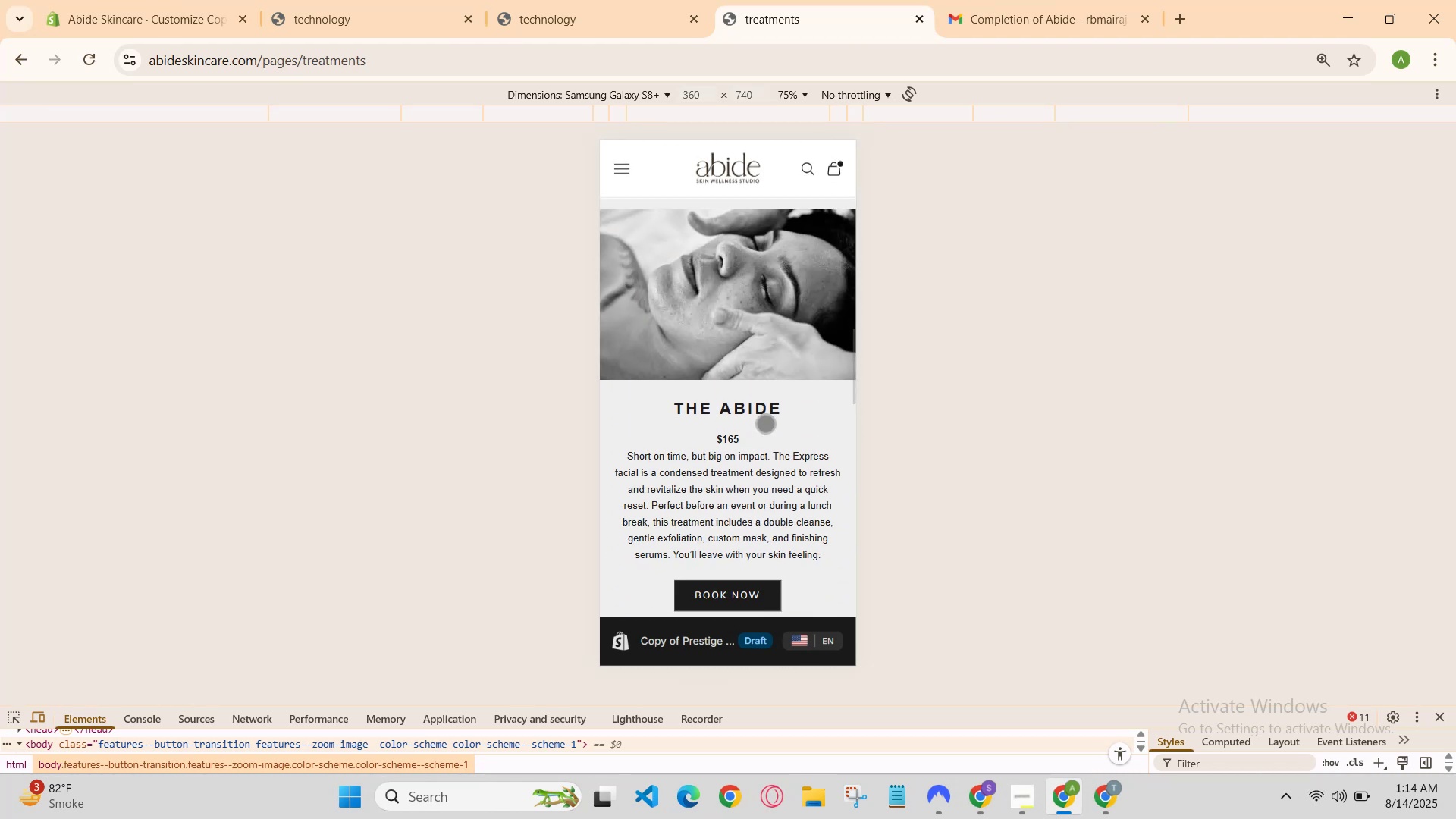 
scroll: coordinate [765, 423], scroll_direction: up, amount: 2.0
 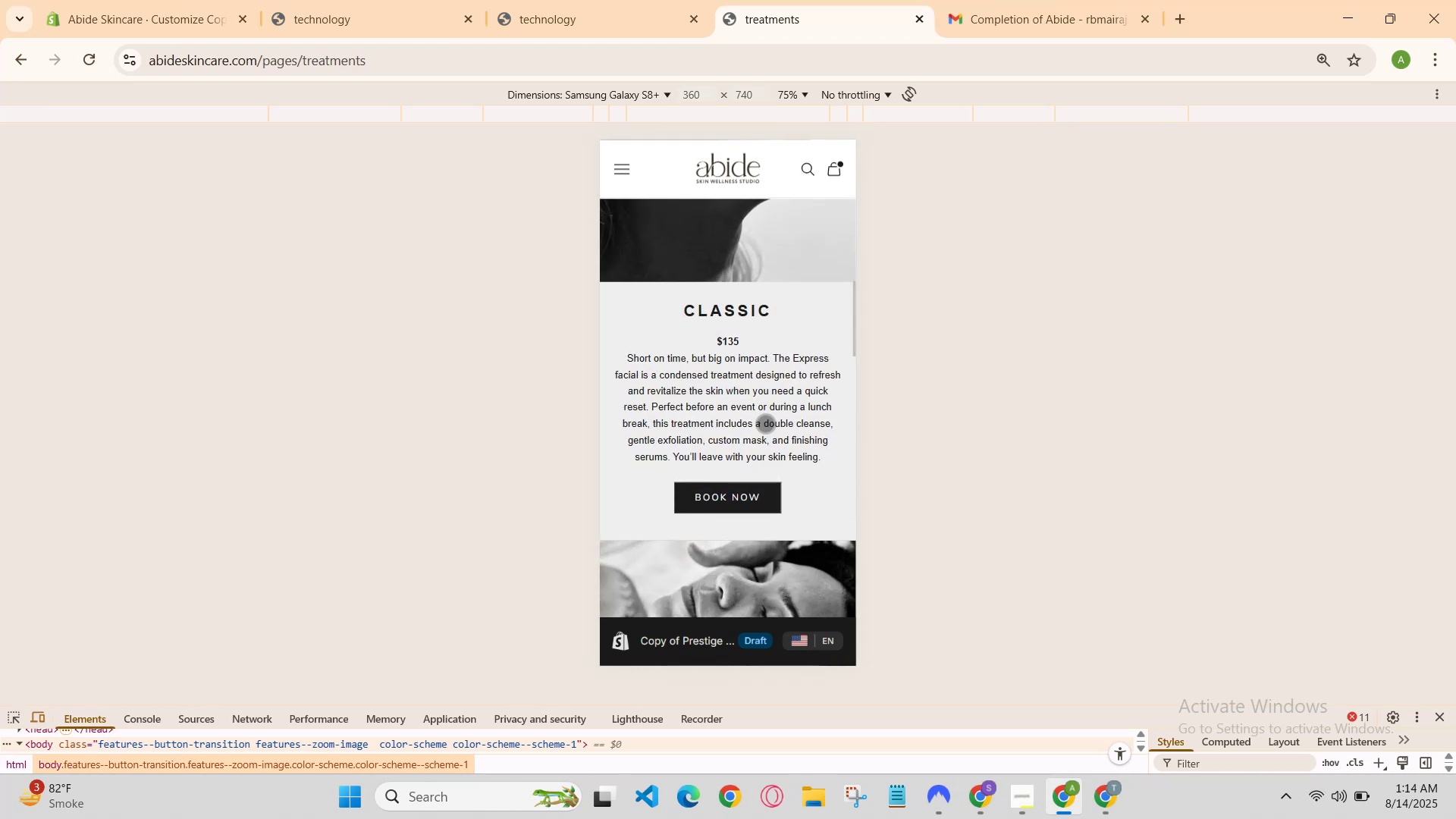 
scroll: coordinate [765, 423], scroll_direction: down, amount: 5.0
 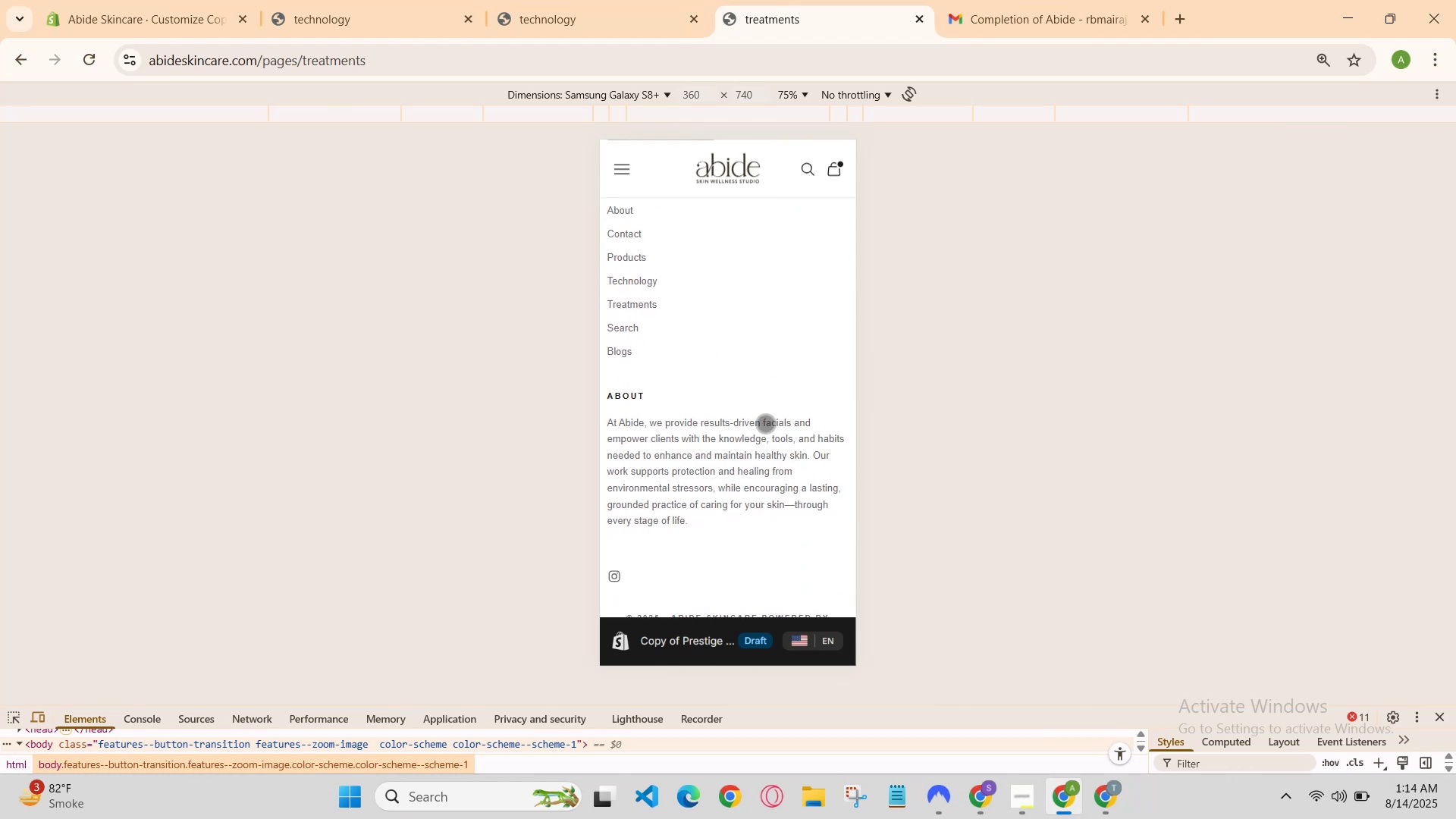 
scroll: coordinate [765, 423], scroll_direction: up, amount: 8.0
 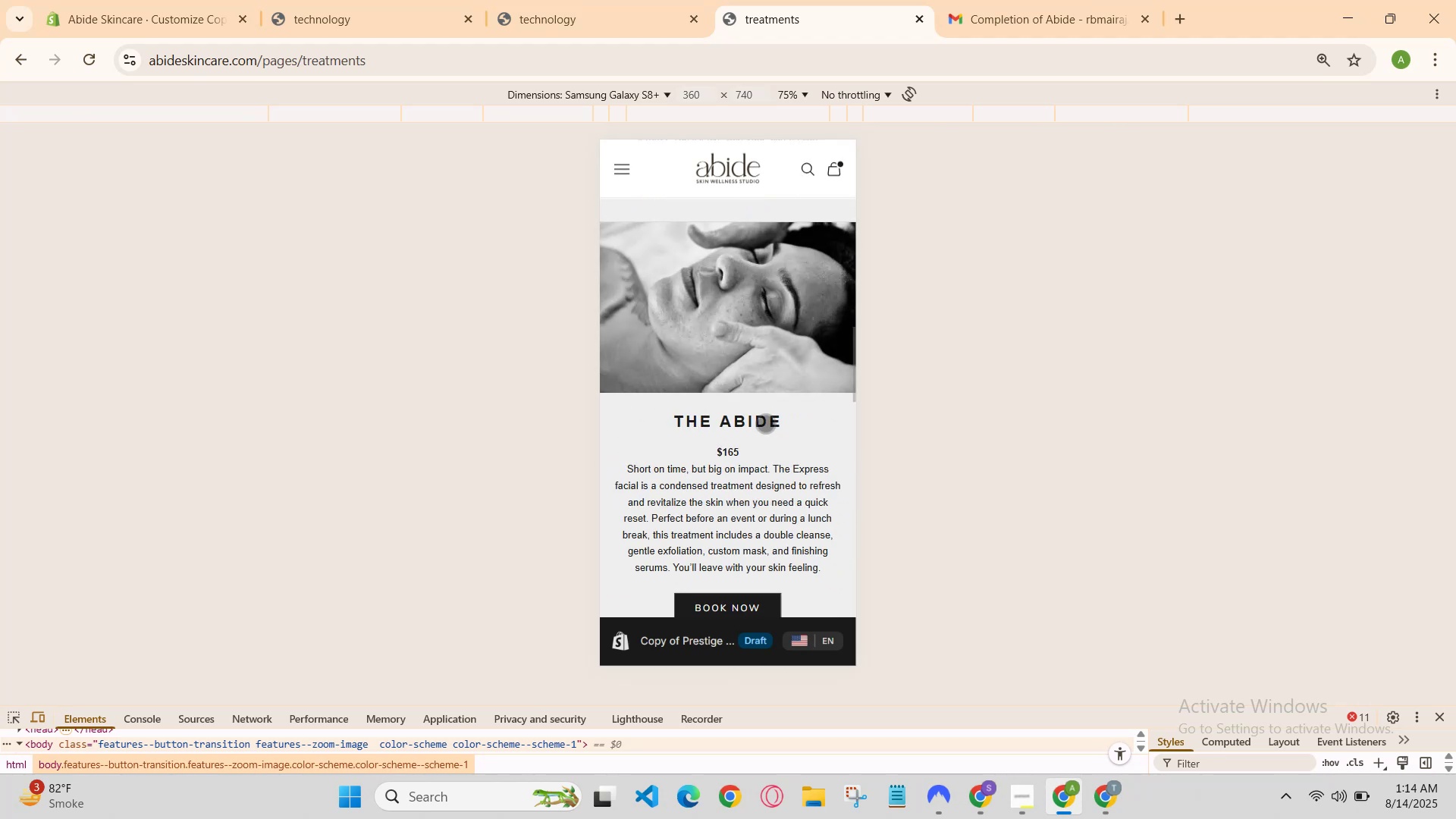 
scroll: coordinate [765, 423], scroll_direction: down, amount: 2.0
 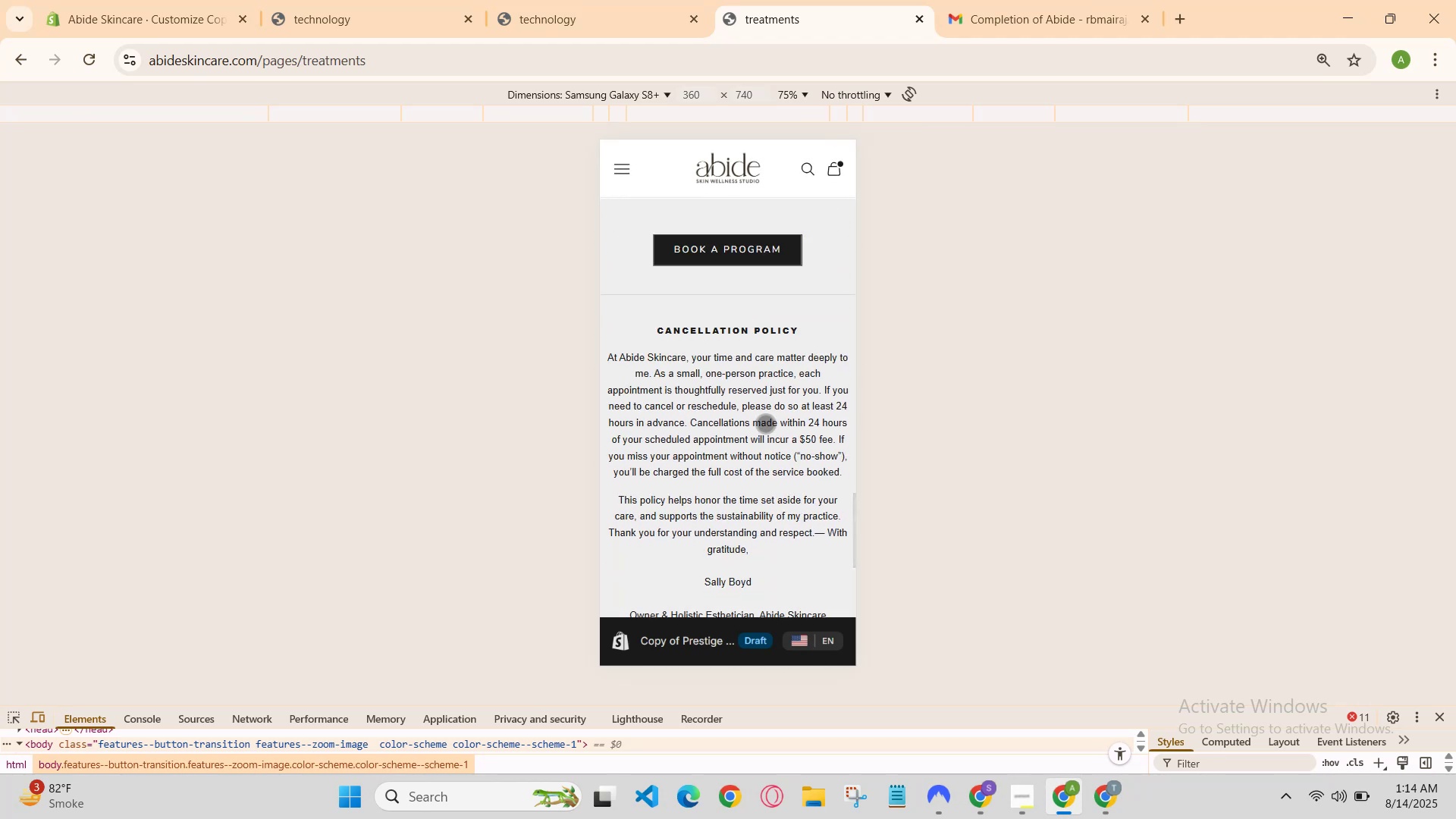 
scroll: coordinate [765, 423], scroll_direction: up, amount: 1.0
 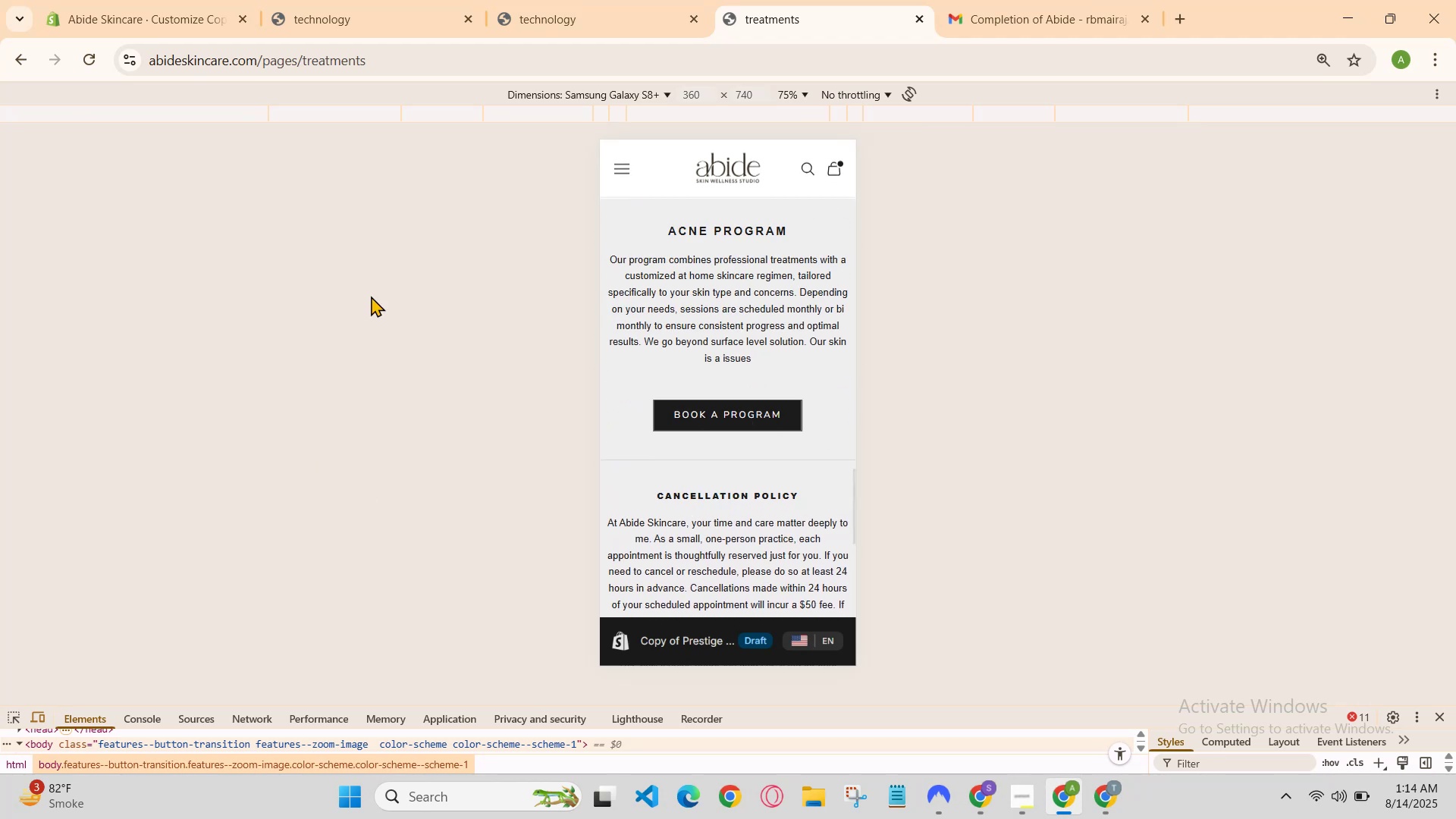 
left_click([424, 0])
 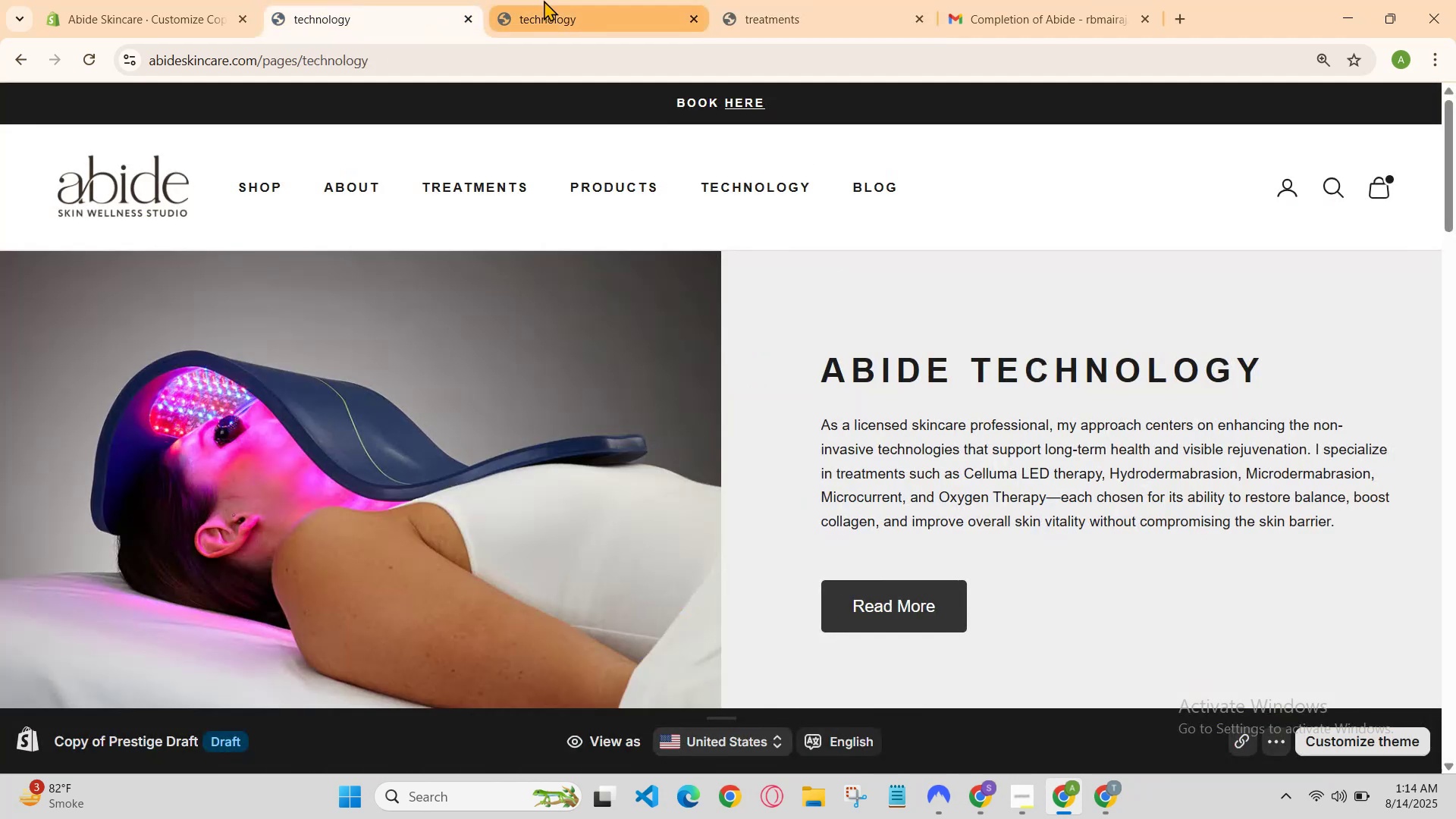 
left_click([544, 0])
 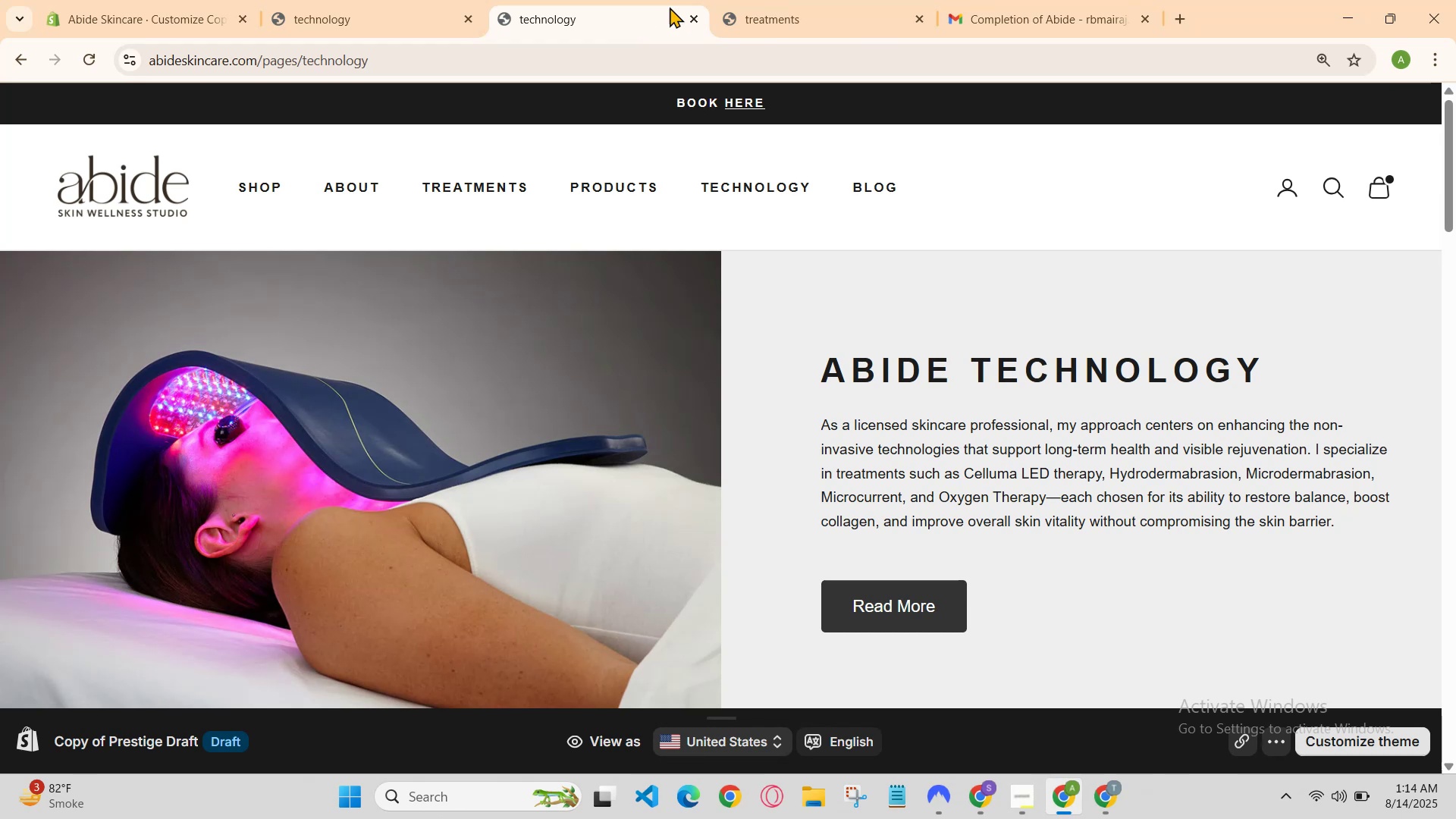 
double_click([802, 8])
 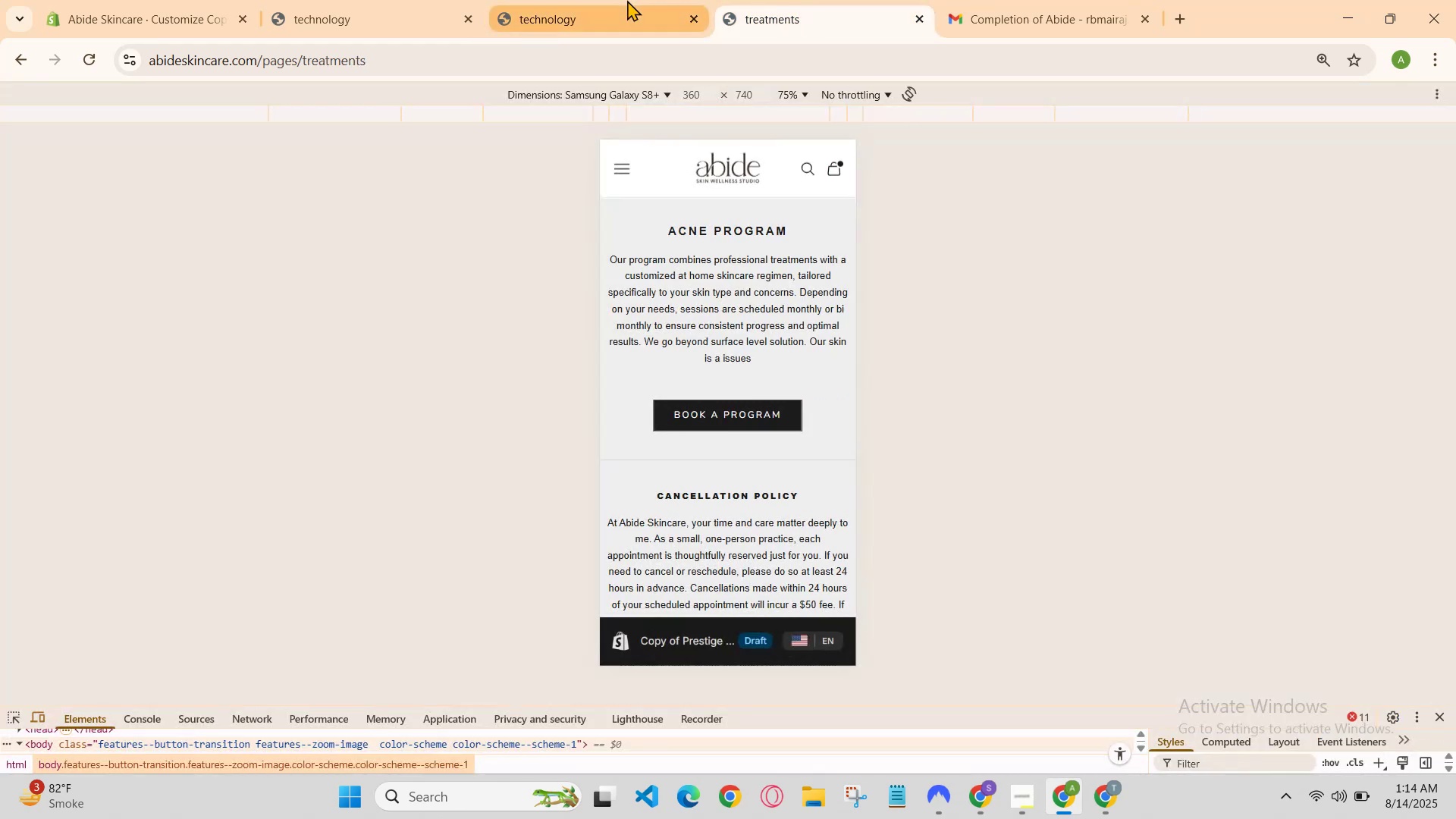 
left_click([623, 0])
 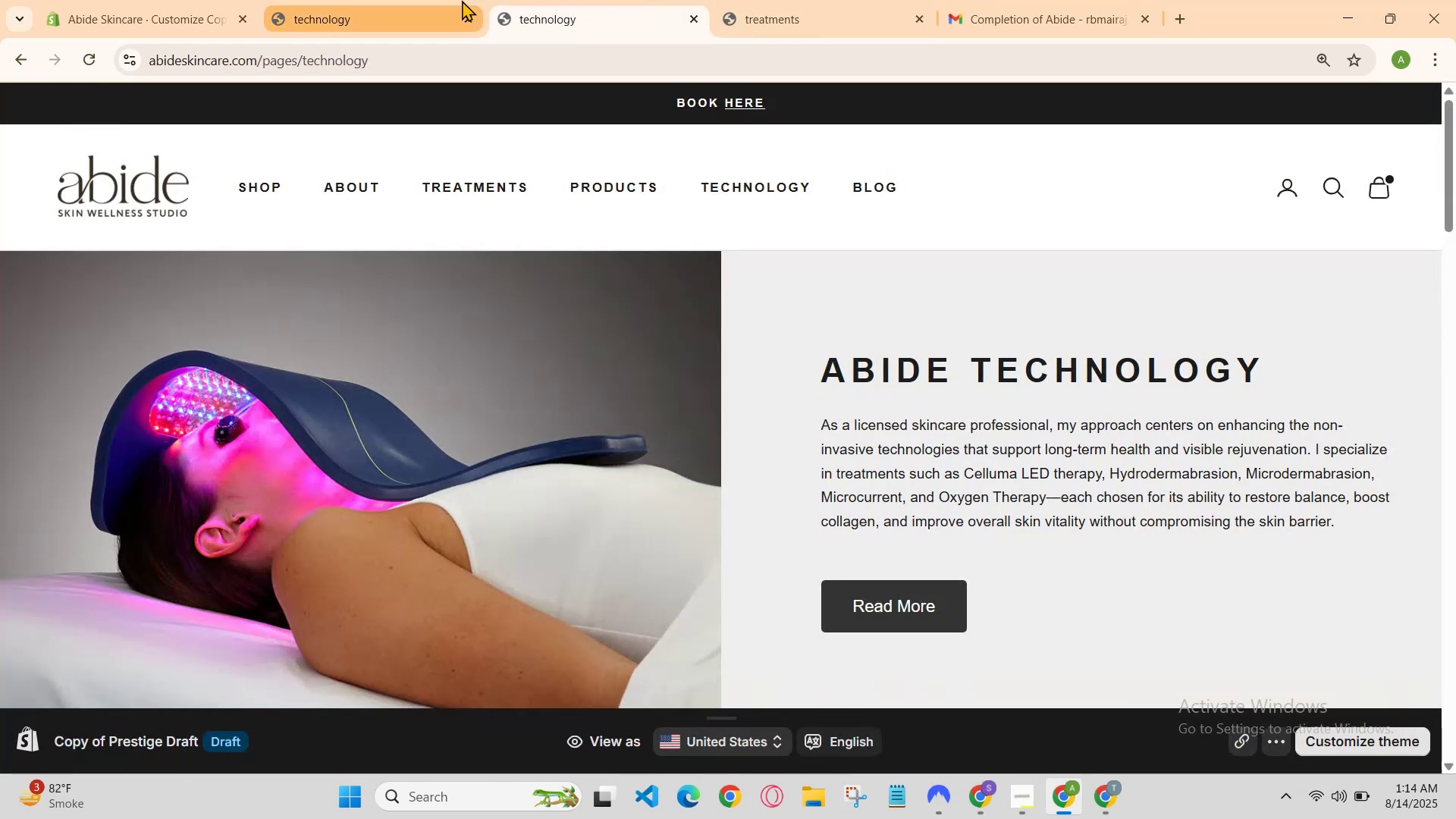 
mouse_move([467, -2])
 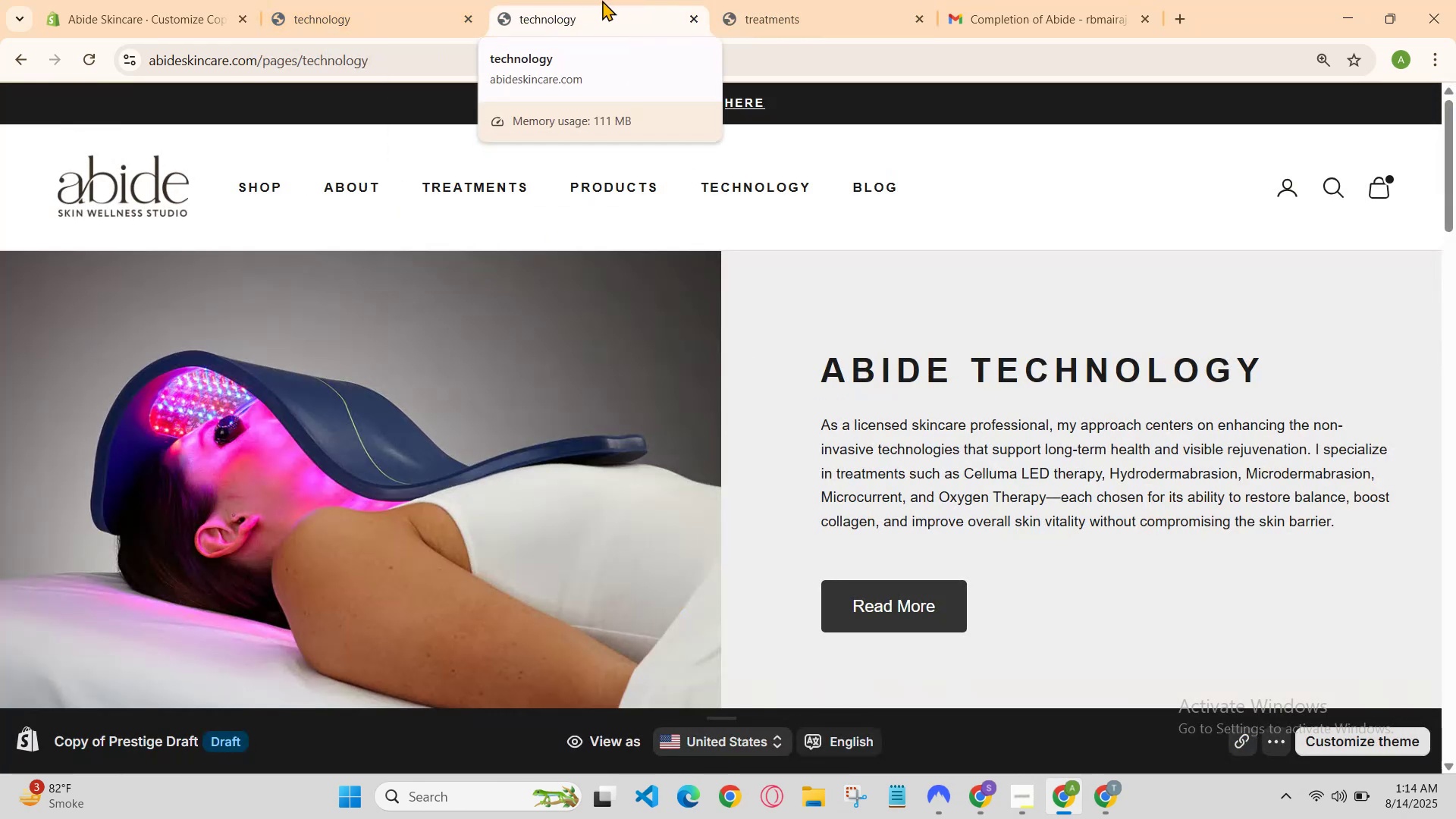 
left_click([602, 0])
 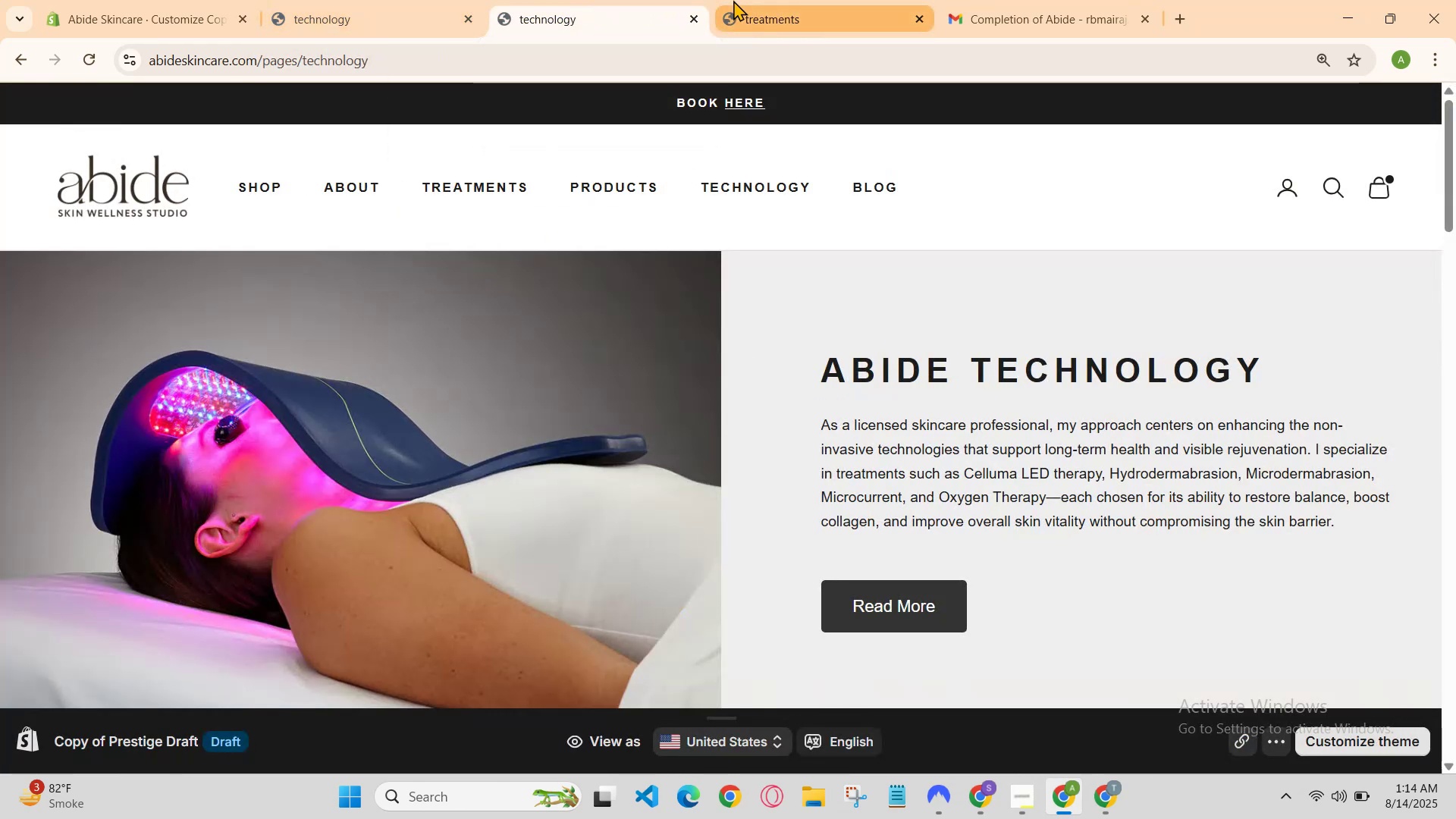 
left_click_drag(start_coordinate=[748, 5], to_coordinate=[751, 9])
 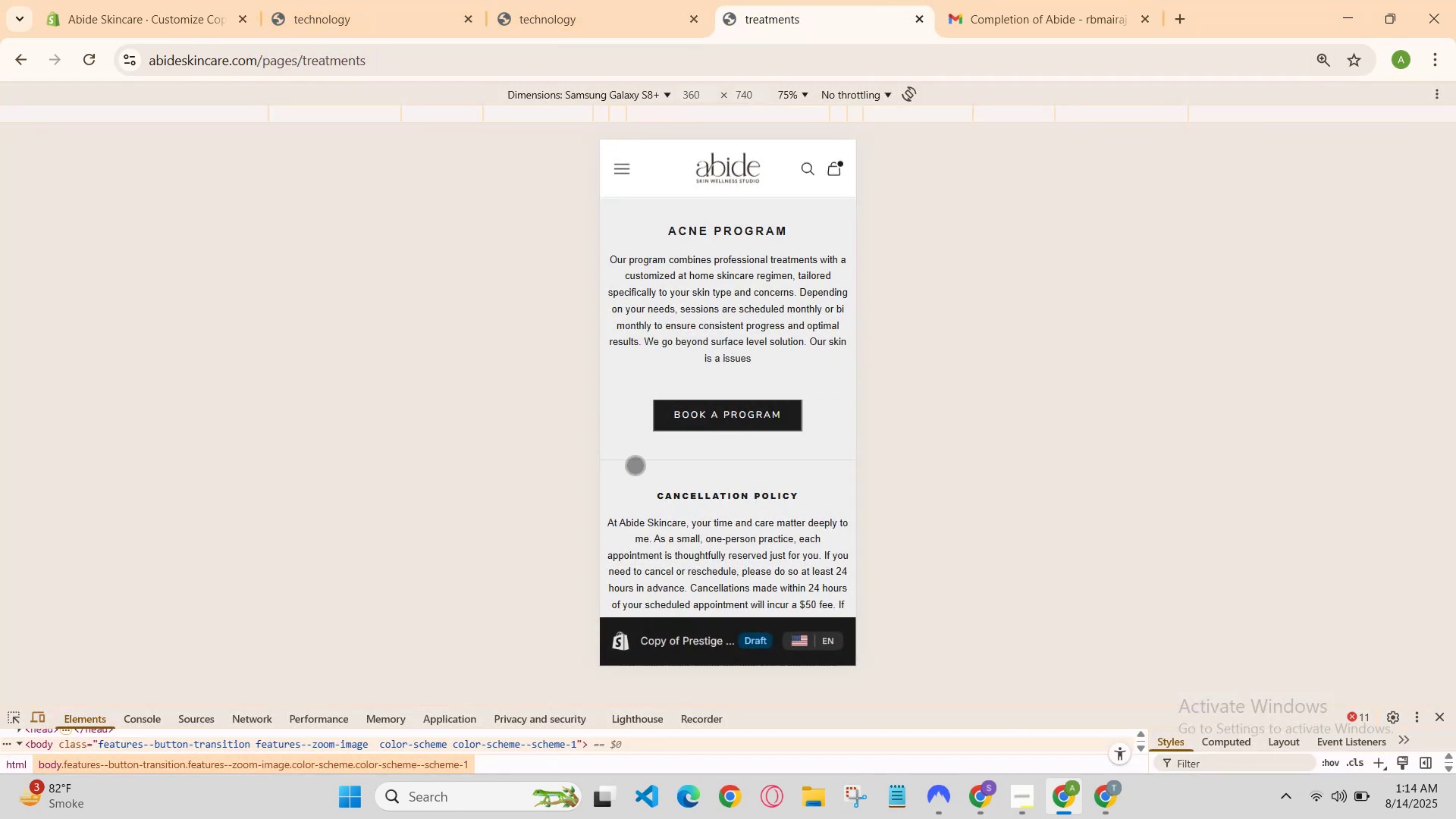 
scroll: coordinate [732, 450], scroll_direction: down, amount: 5.0
 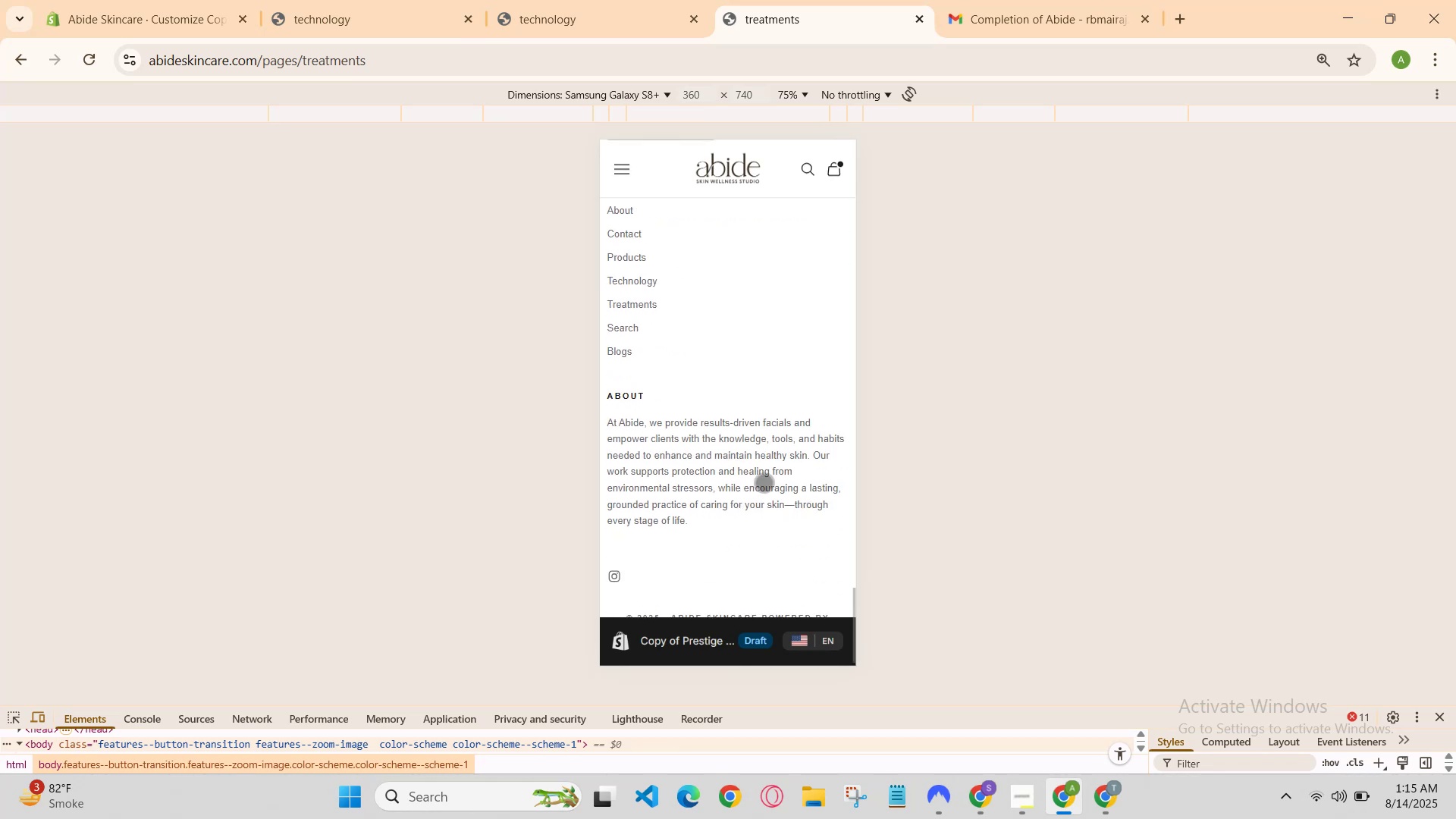 
scroll: coordinate [791, 485], scroll_direction: up, amount: 4.0
 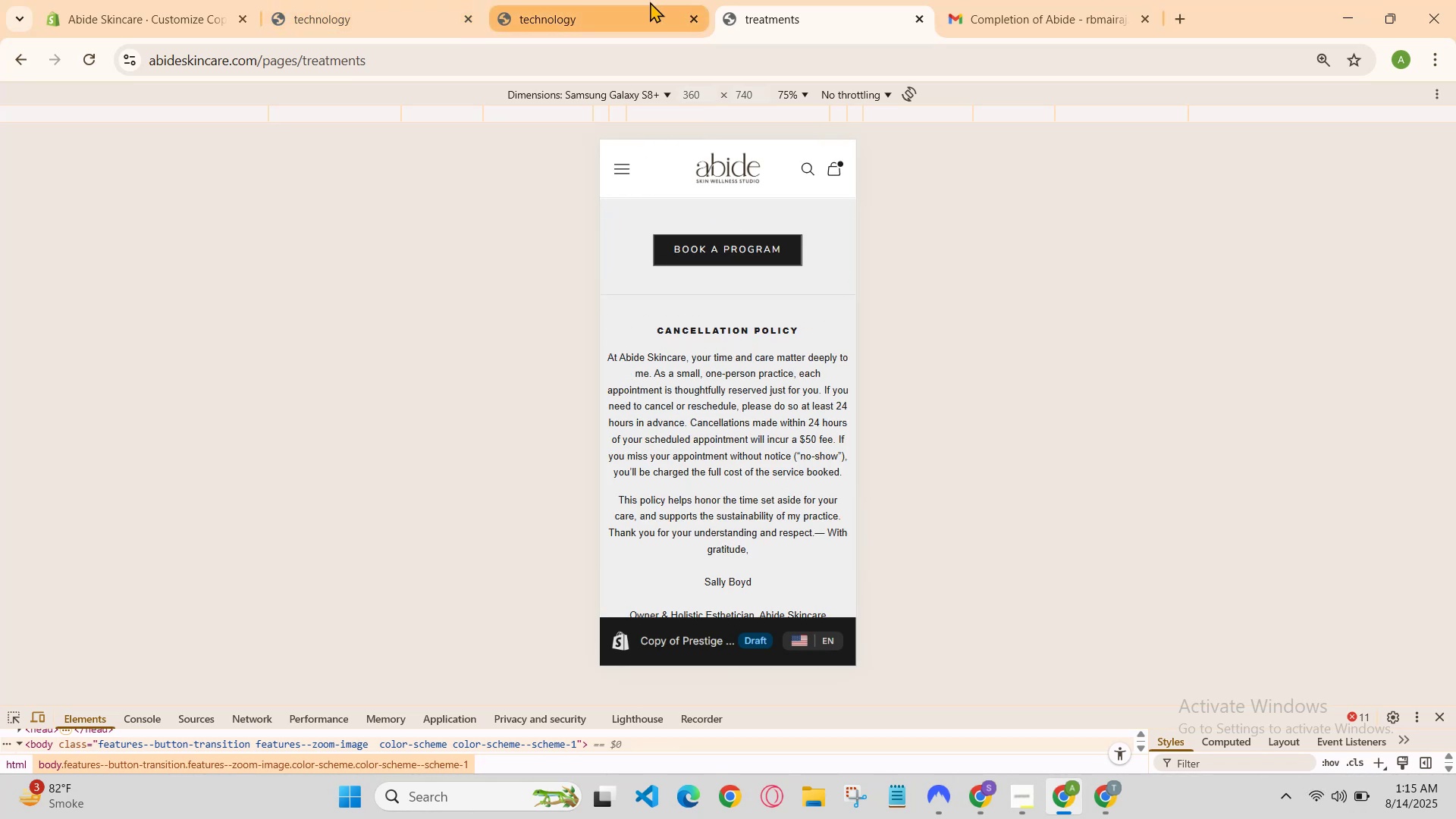 
left_click([428, 0])
 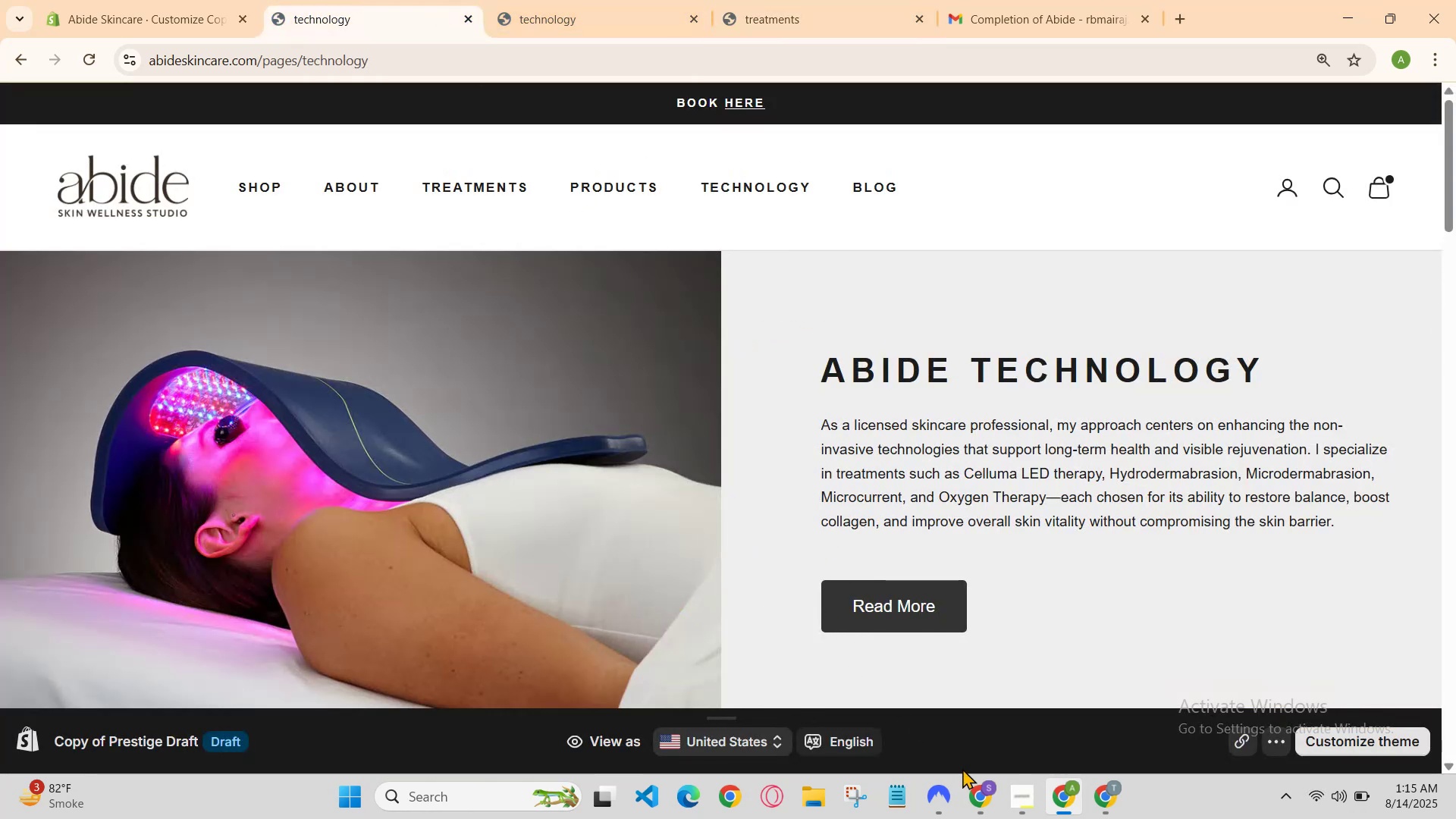 
left_click([992, 792])
 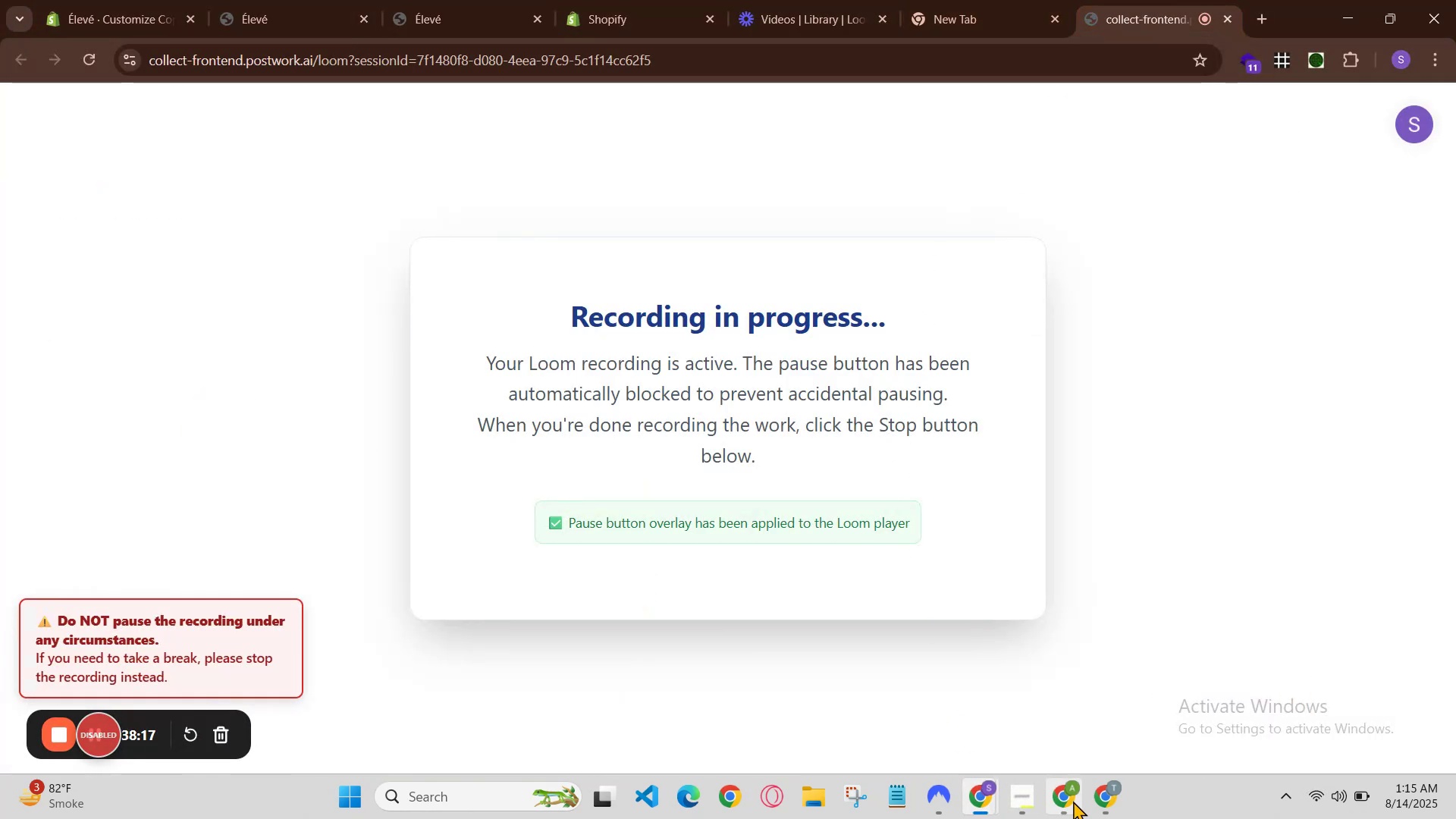 
wait(5.25)
 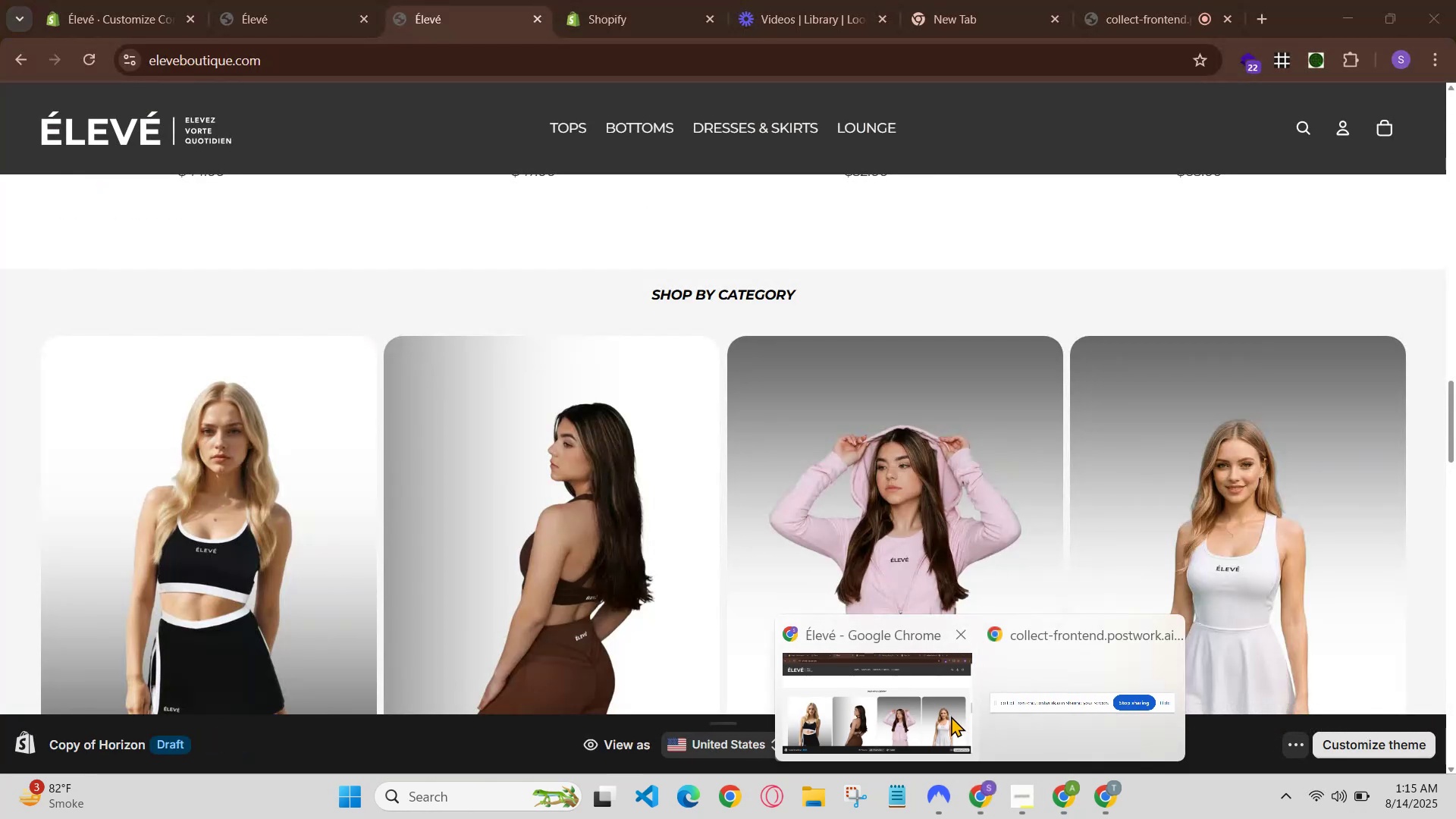 
left_click([1097, 793])
 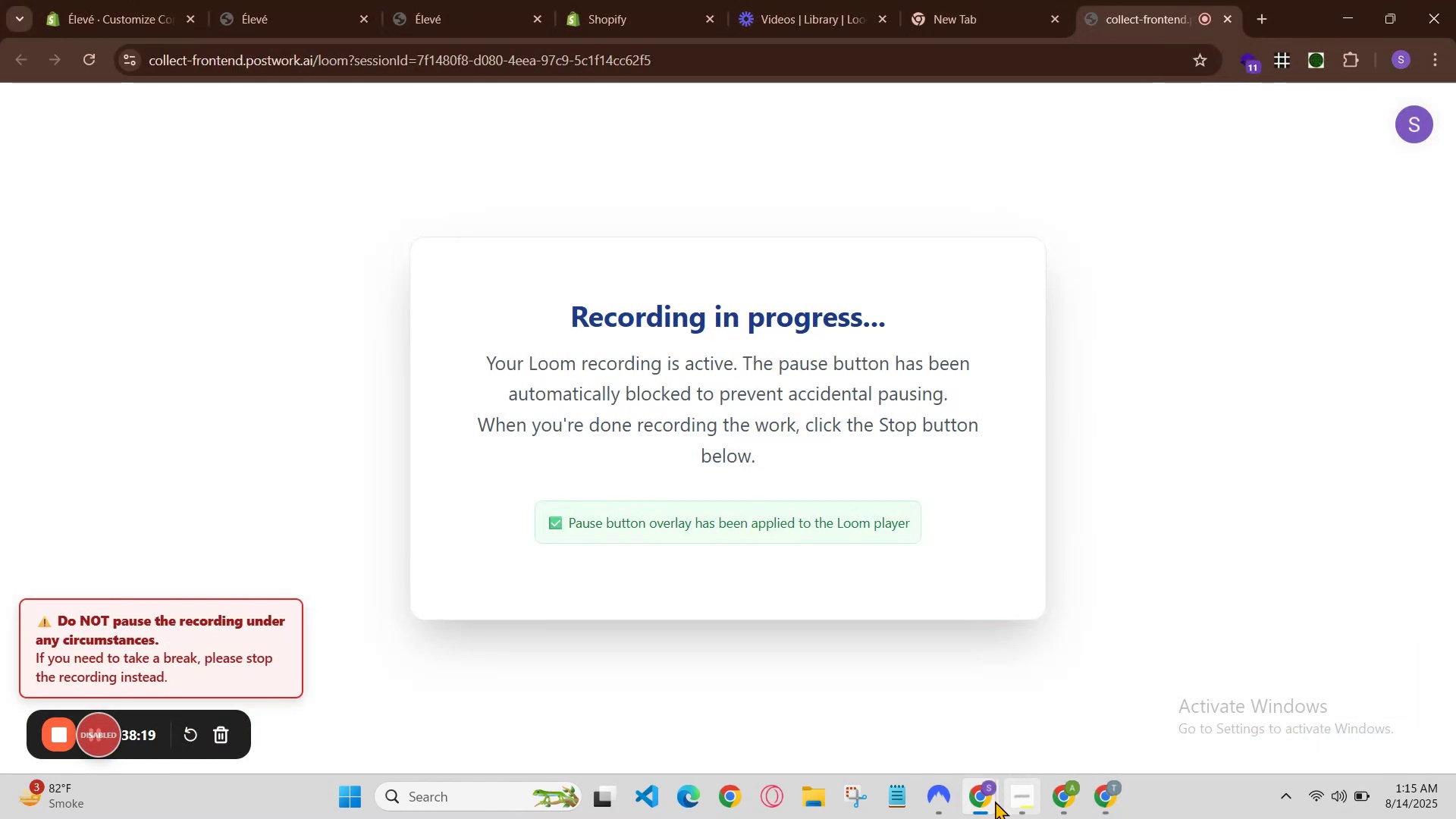 
left_click([993, 800])
 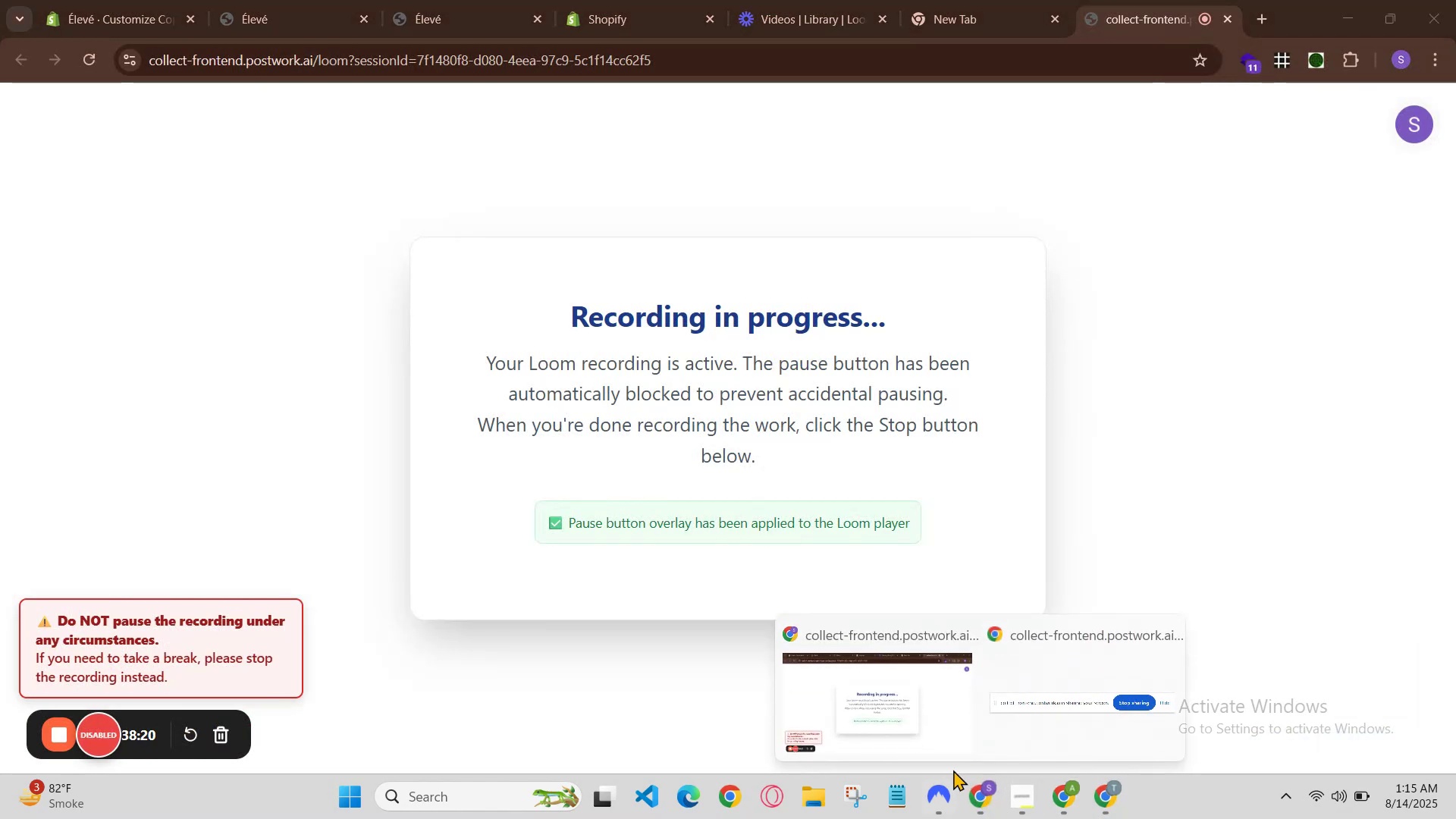 
left_click([937, 740])
 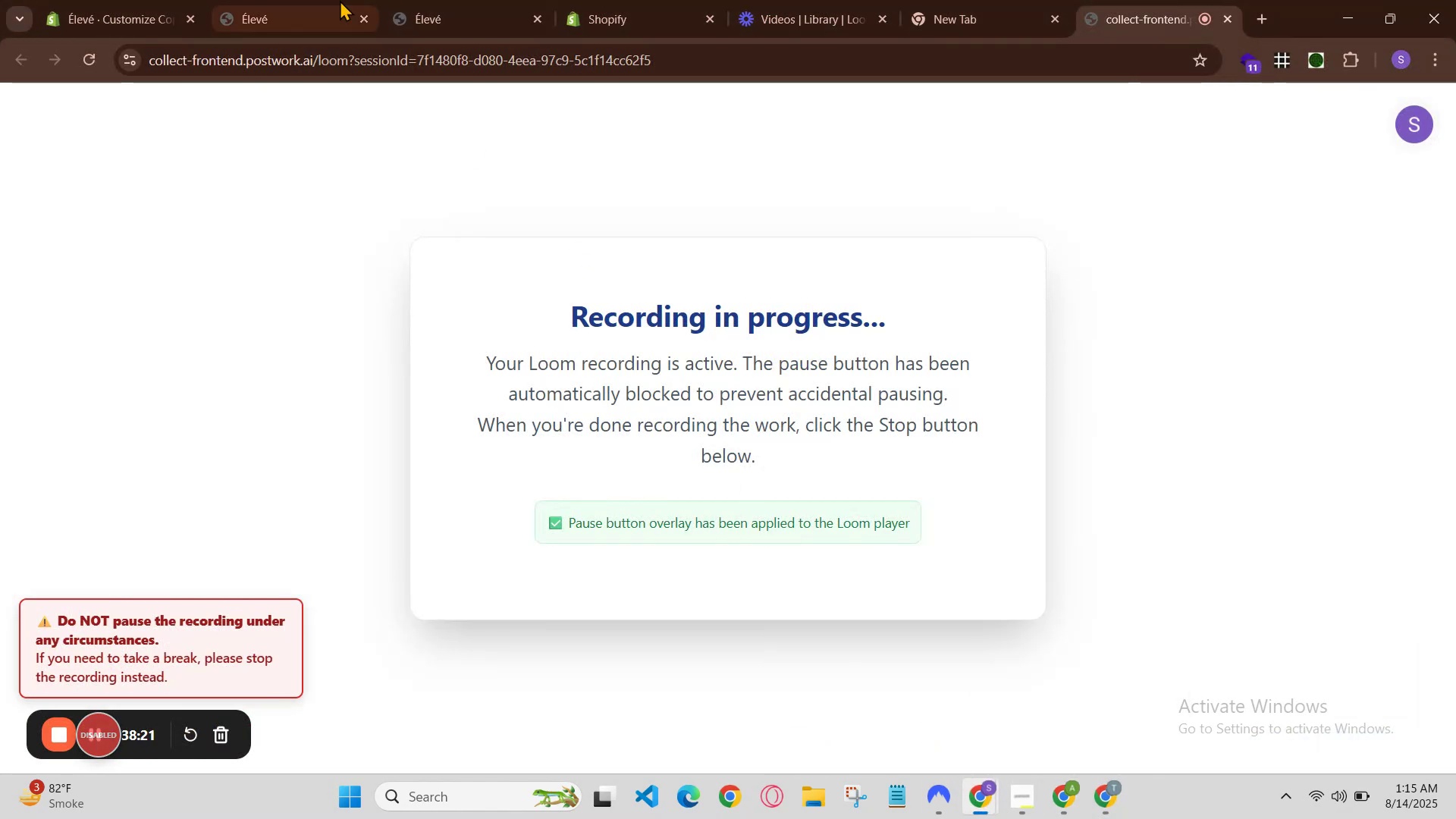 
left_click([311, 0])
 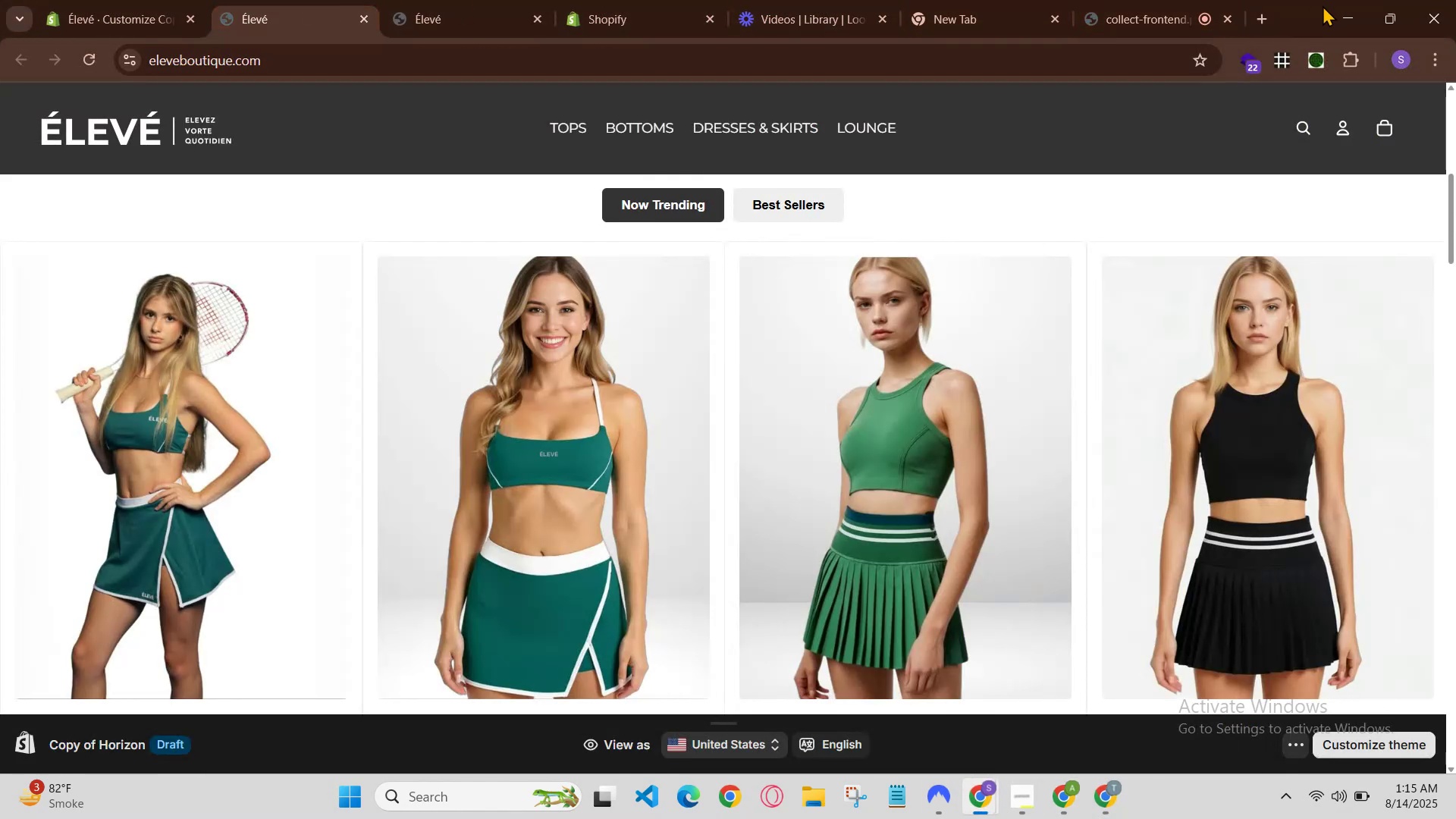 
left_click([1354, 17])
 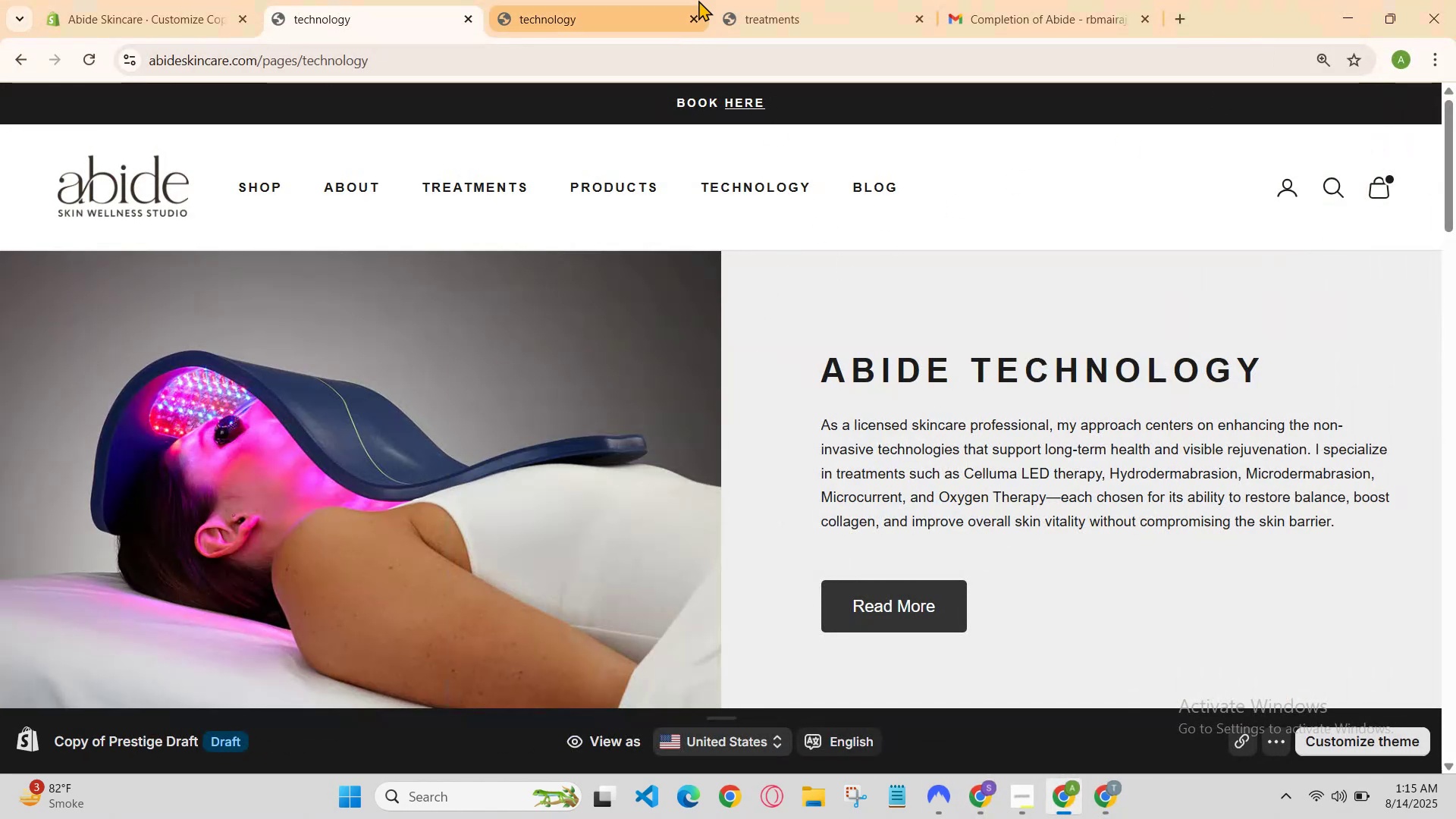 
left_click([698, 0])
 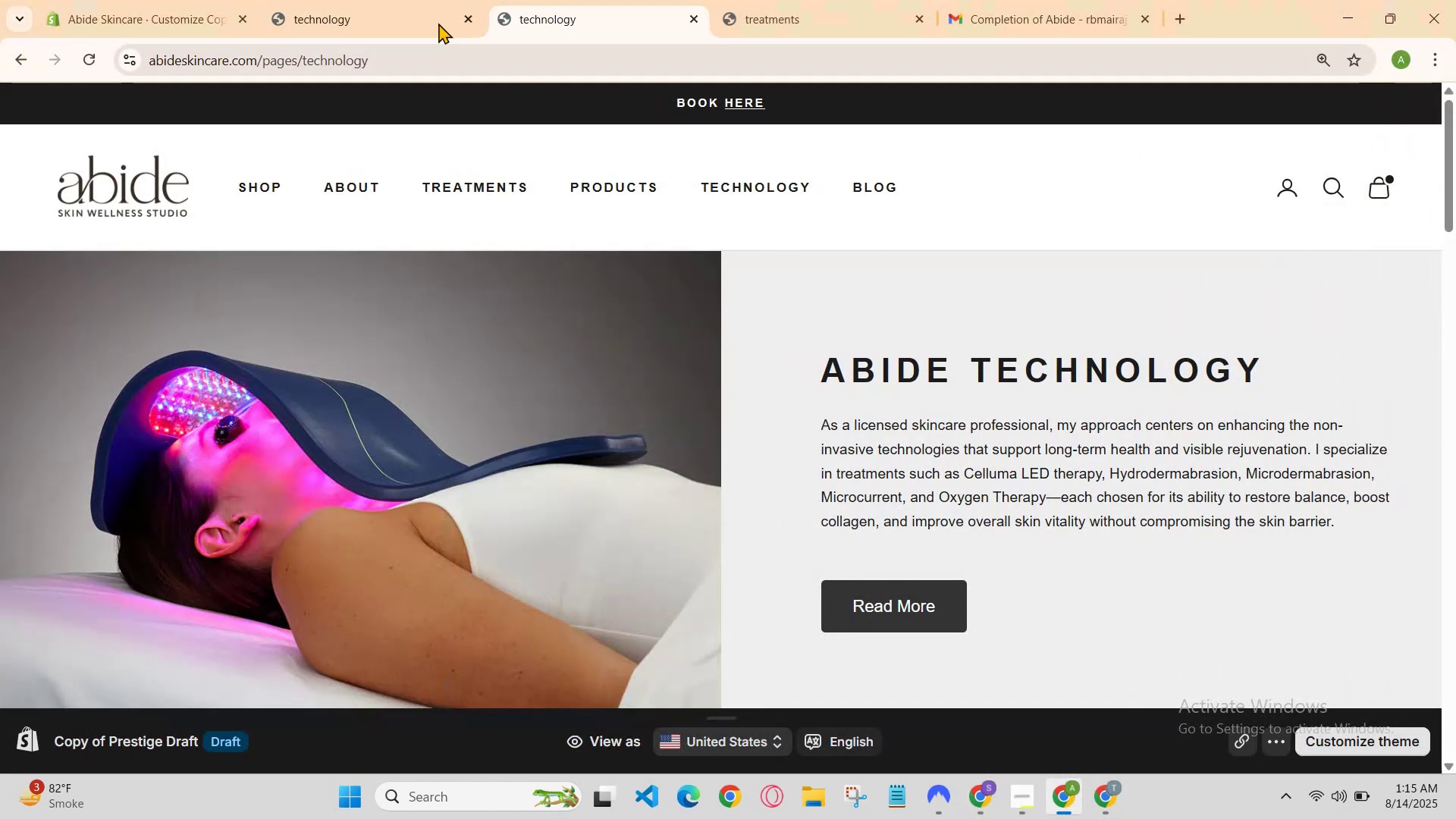 
left_click([417, 0])
 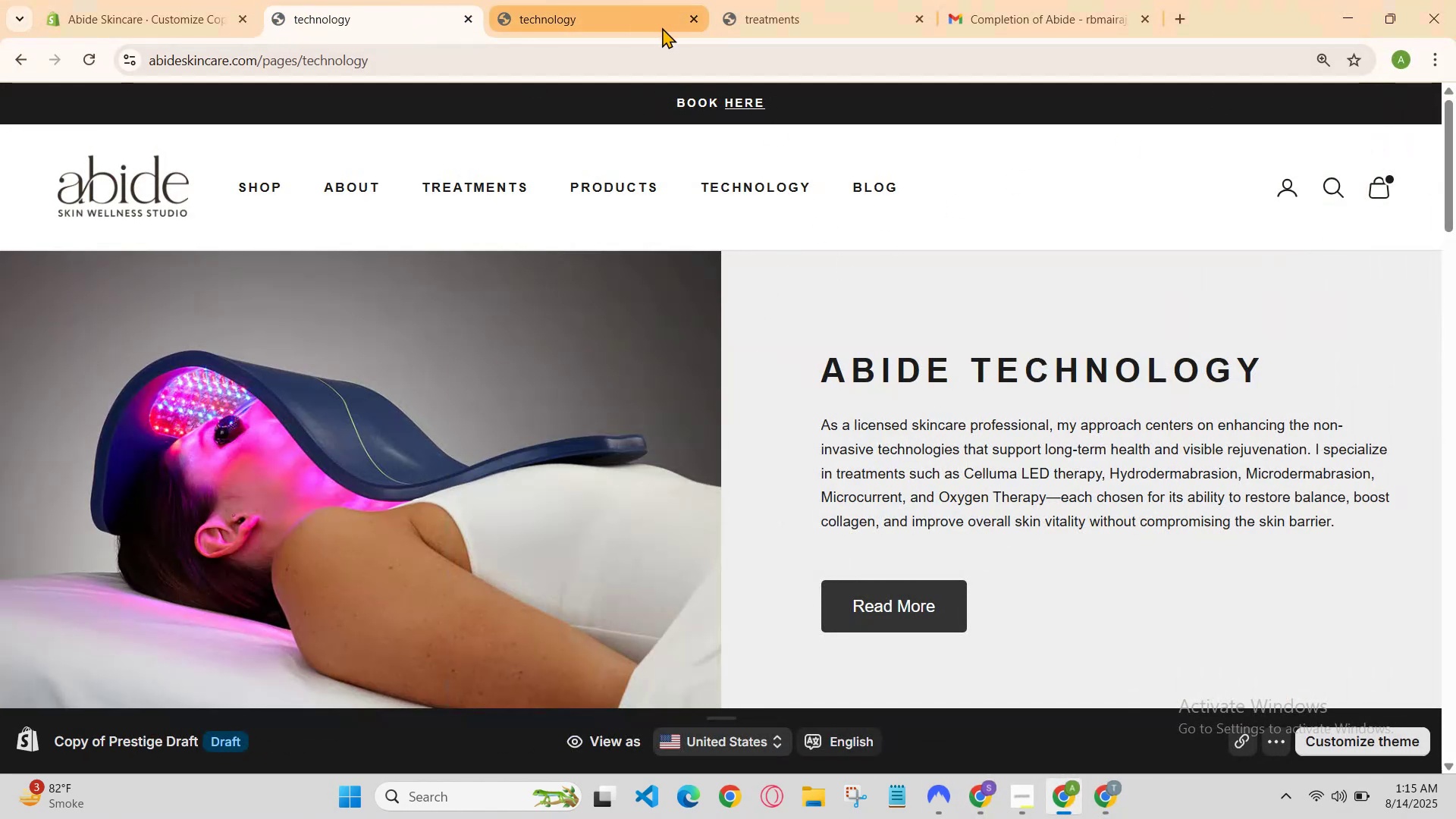 
left_click_drag(start_coordinate=[790, 6], to_coordinate=[794, 11])
 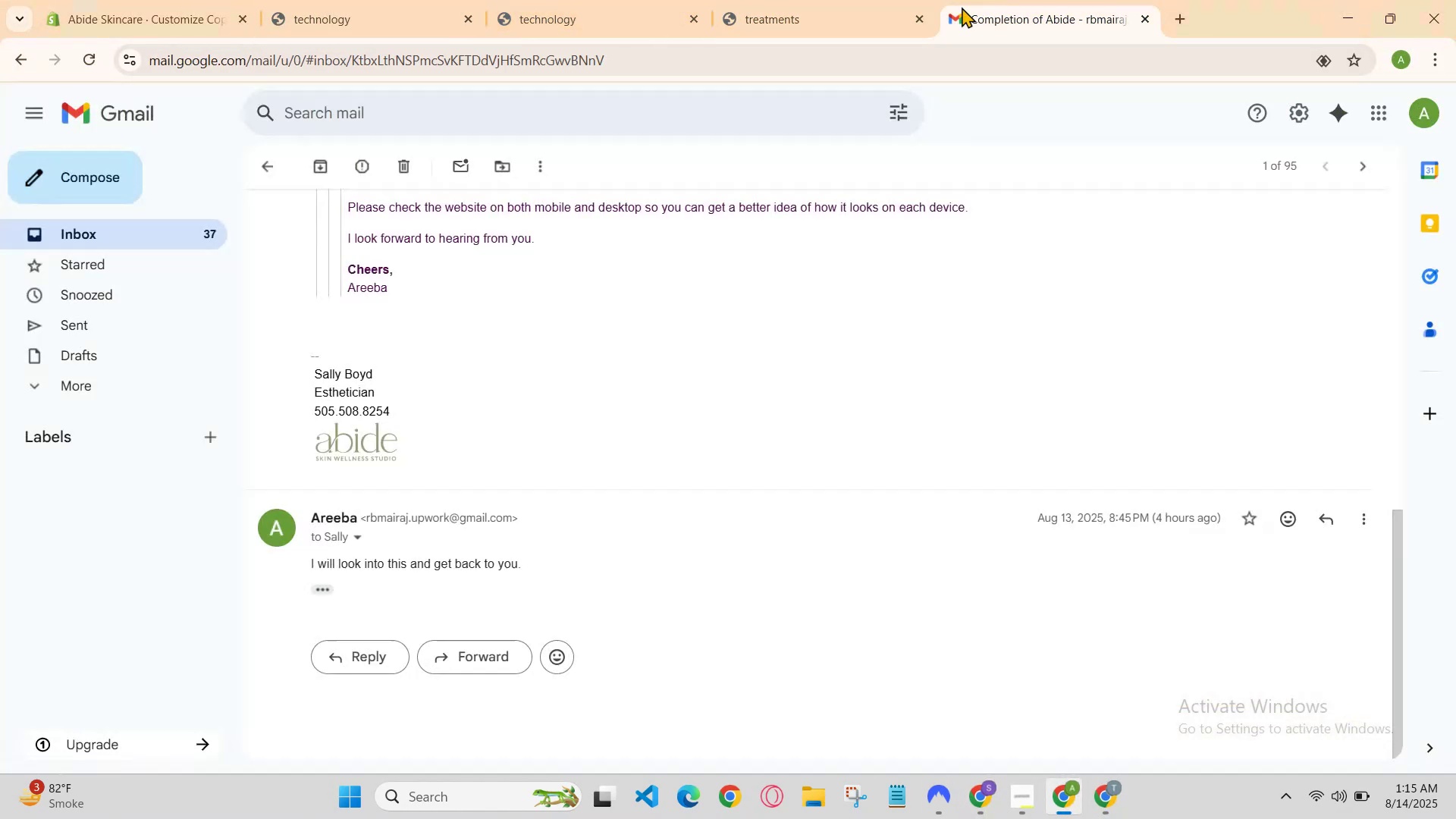 
scroll: coordinate [755, 391], scroll_direction: up, amount: 1.0
 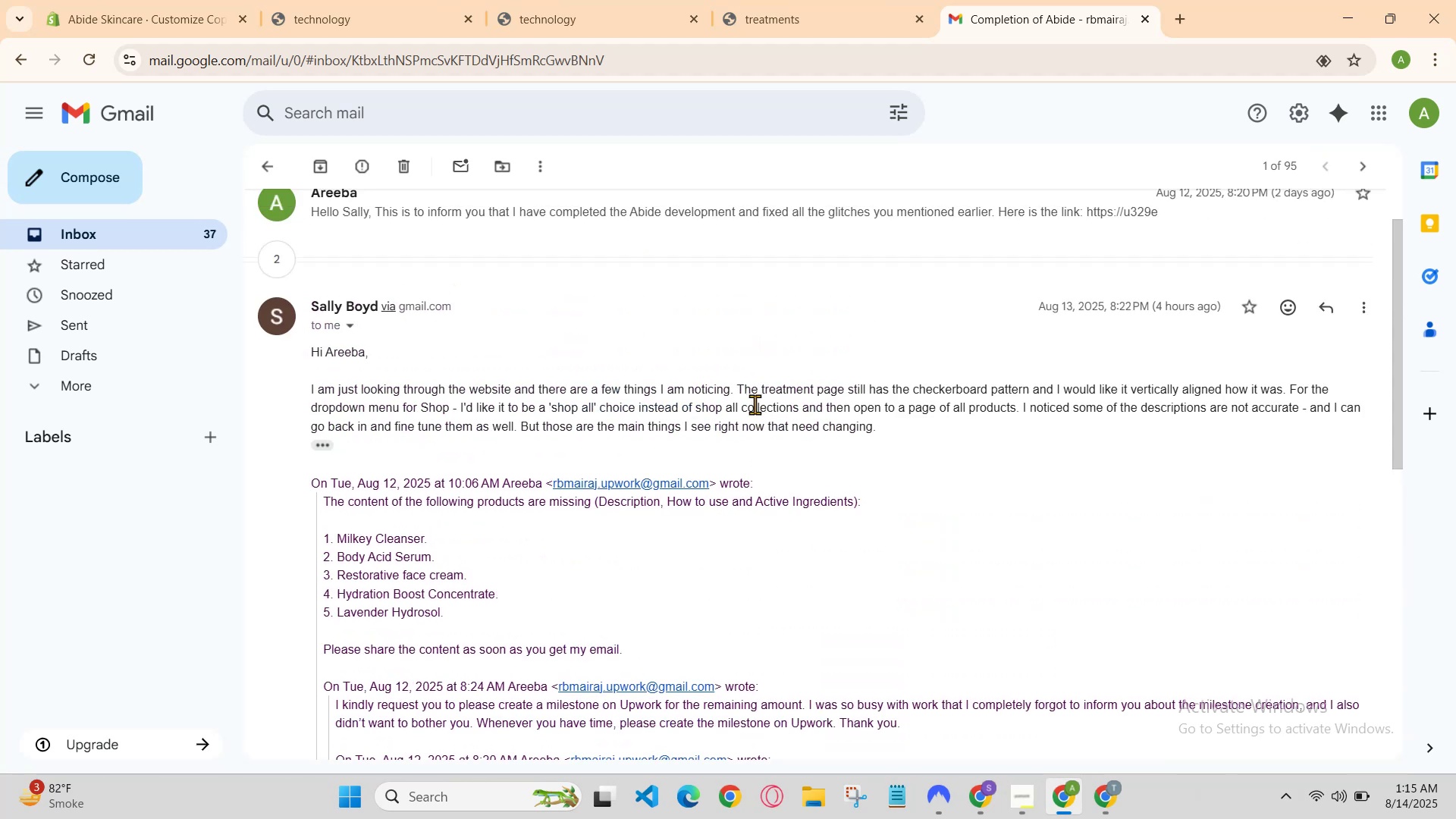 
scroll: coordinate [755, 419], scroll_direction: none, amount: 0.0
 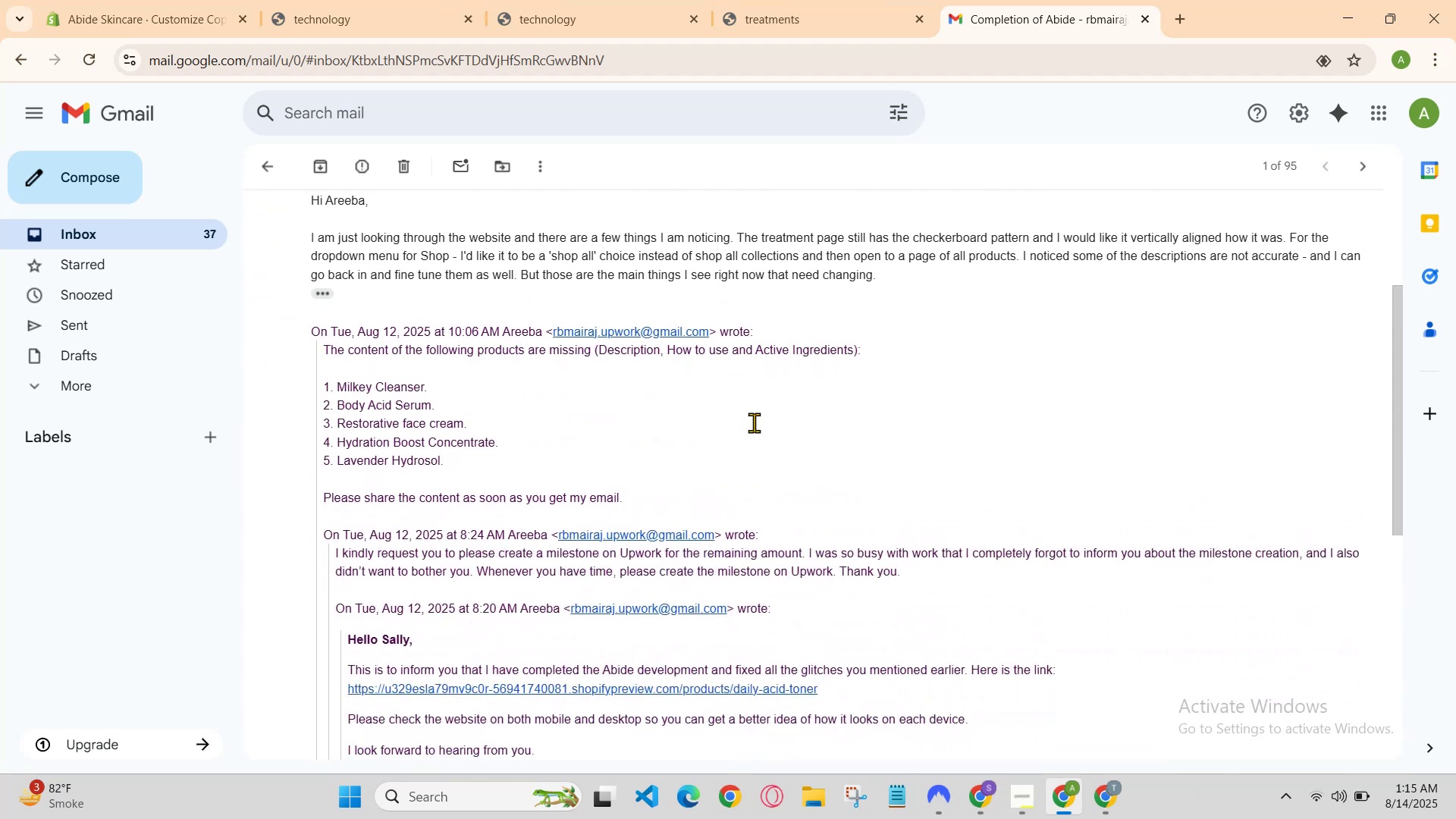 
scroll: coordinate [747, 440], scroll_direction: up, amount: 5.0
 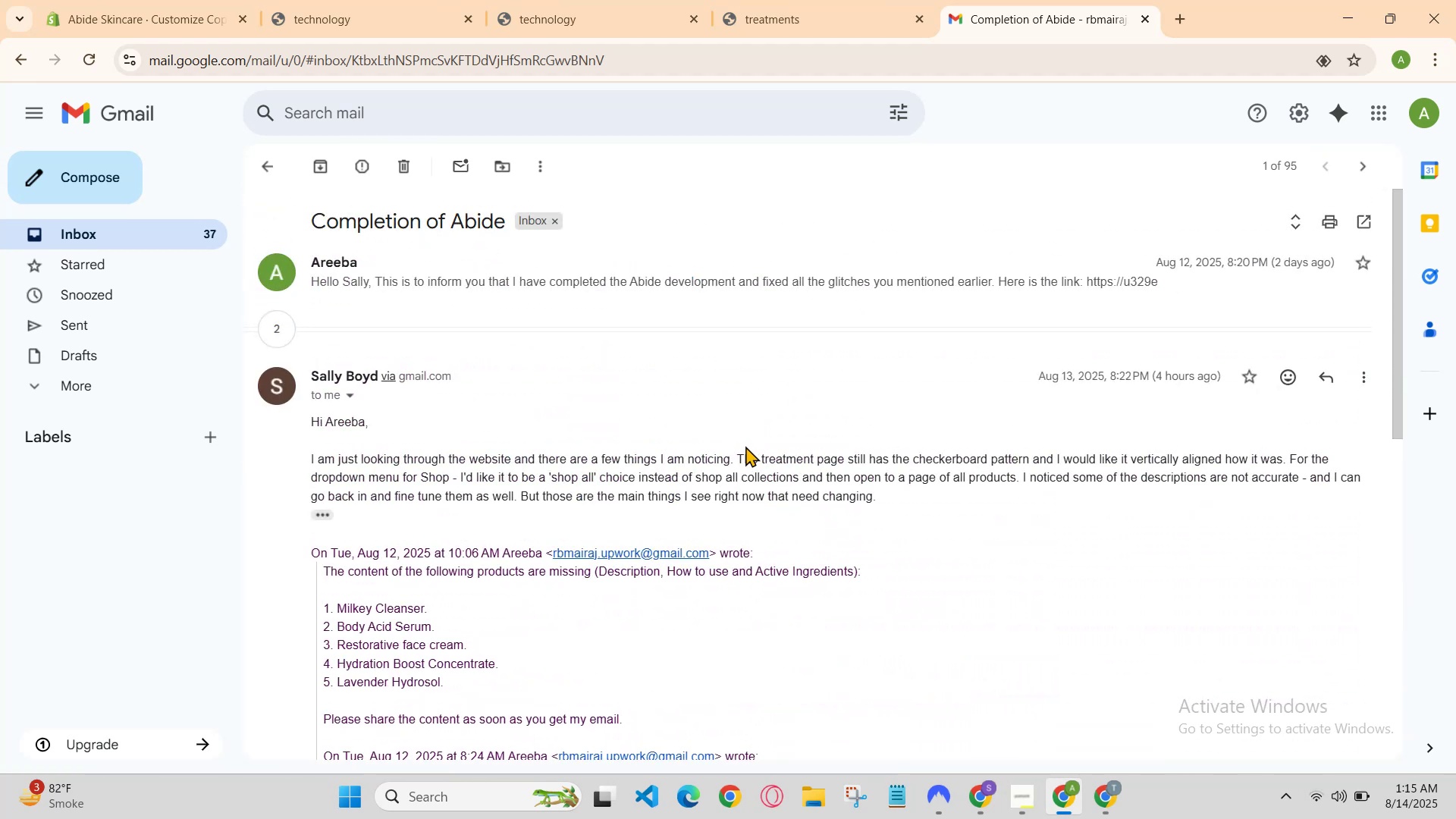 
scroll: coordinate [753, 430], scroll_direction: down, amount: 4.0
 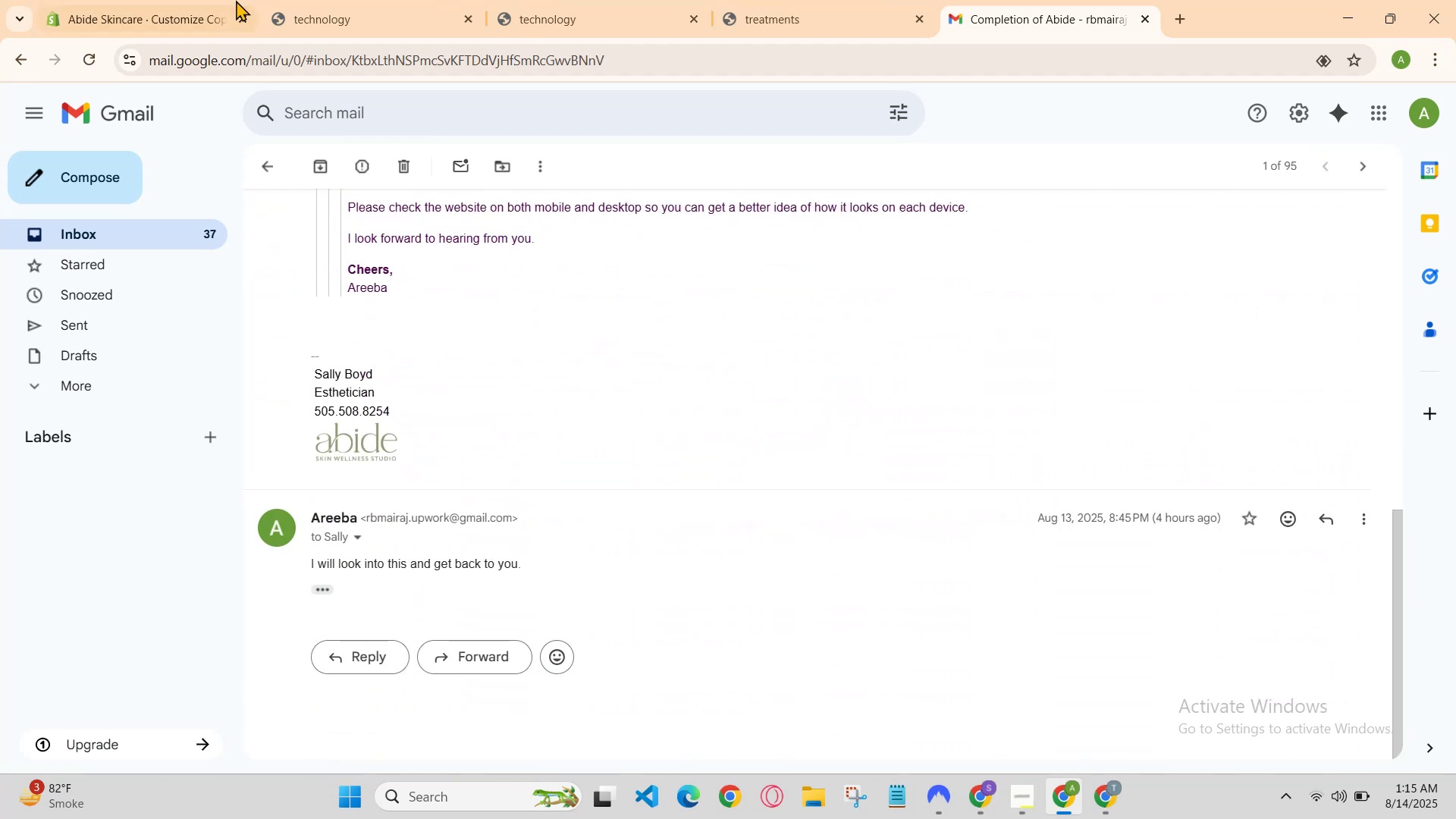 
left_click([448, 0])
 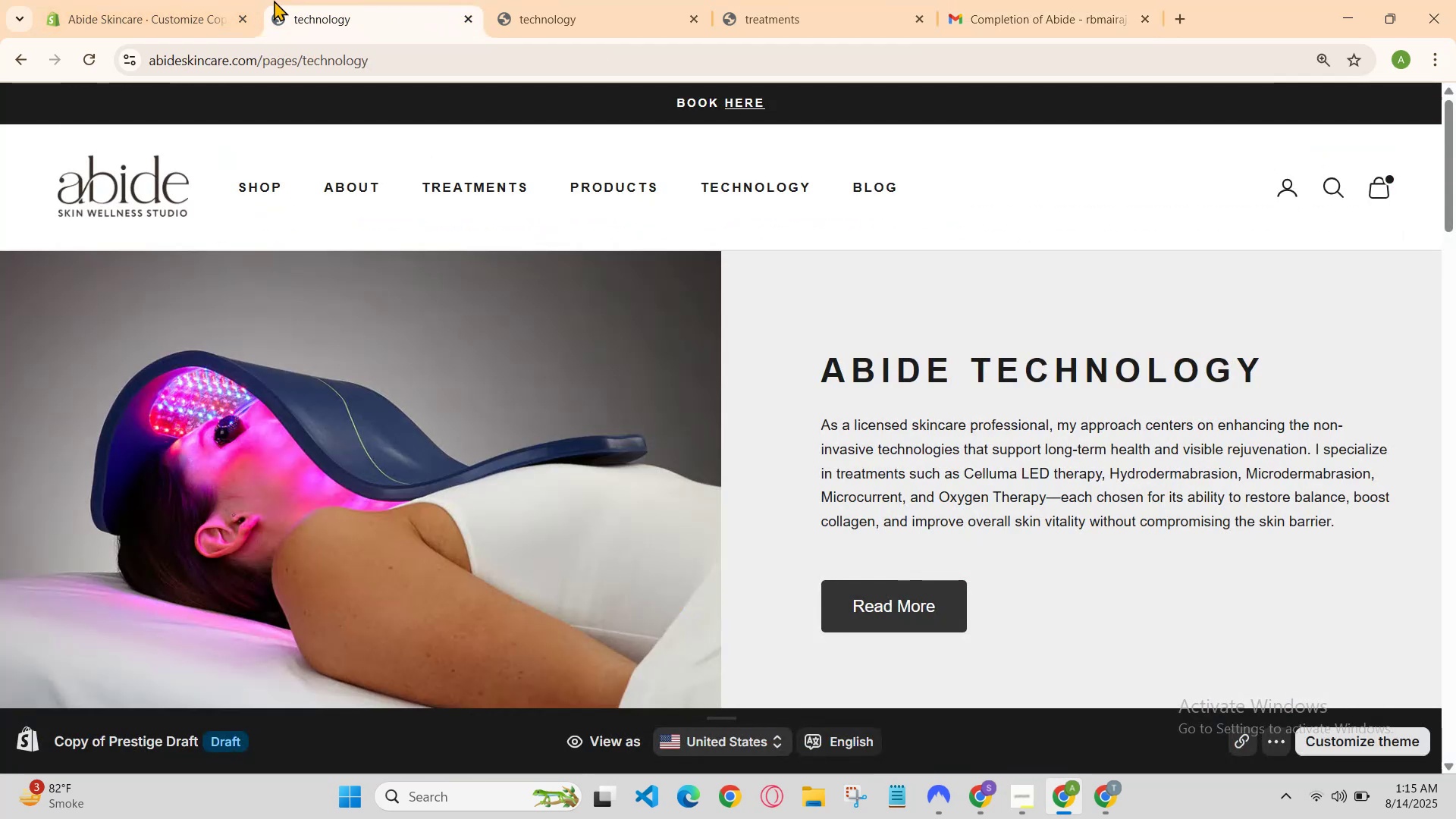 
left_click([231, 0])
 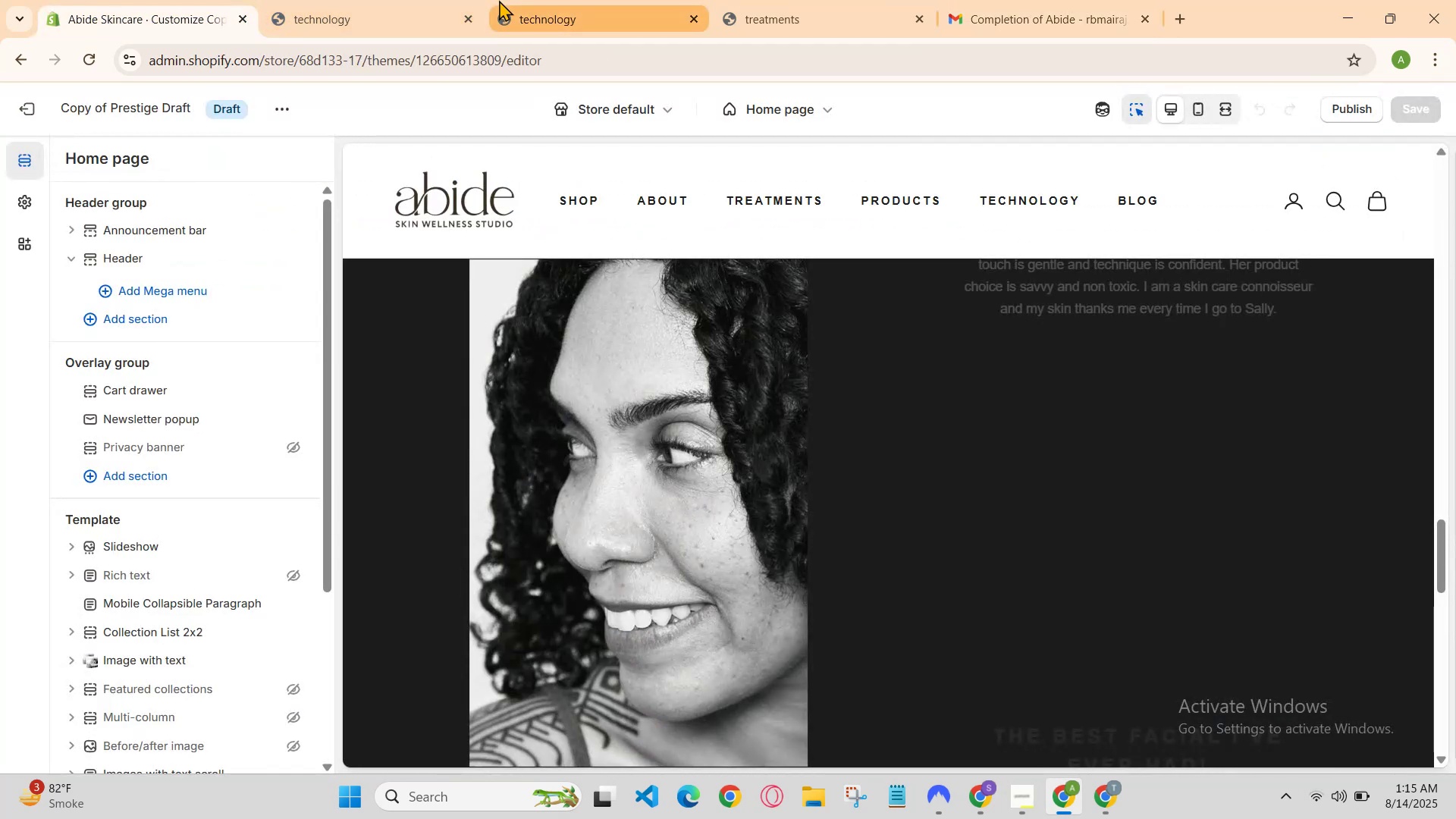 
left_click_drag(start_coordinate=[544, 0], to_coordinate=[544, 7])
 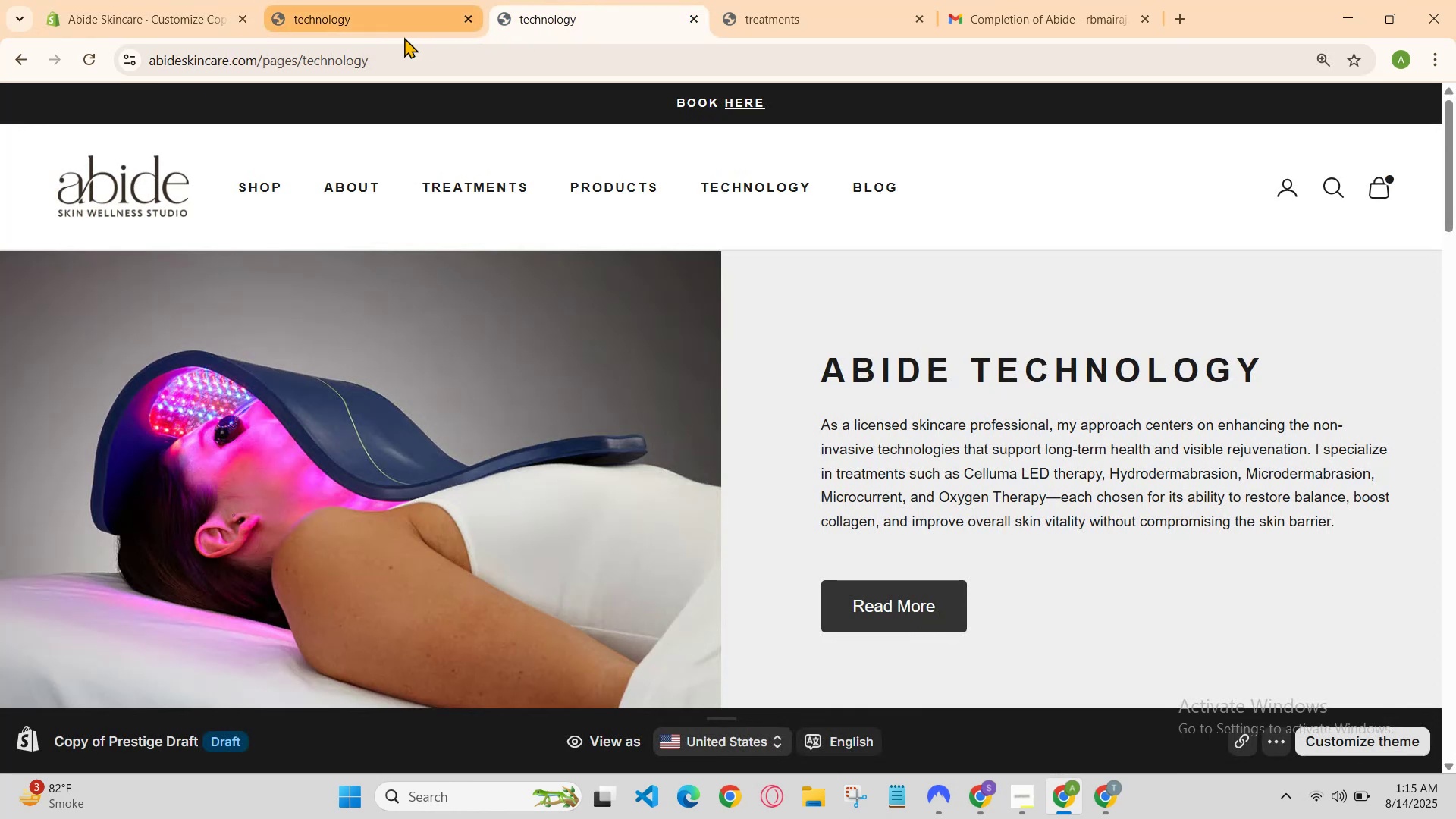 
left_click([403, 36])
 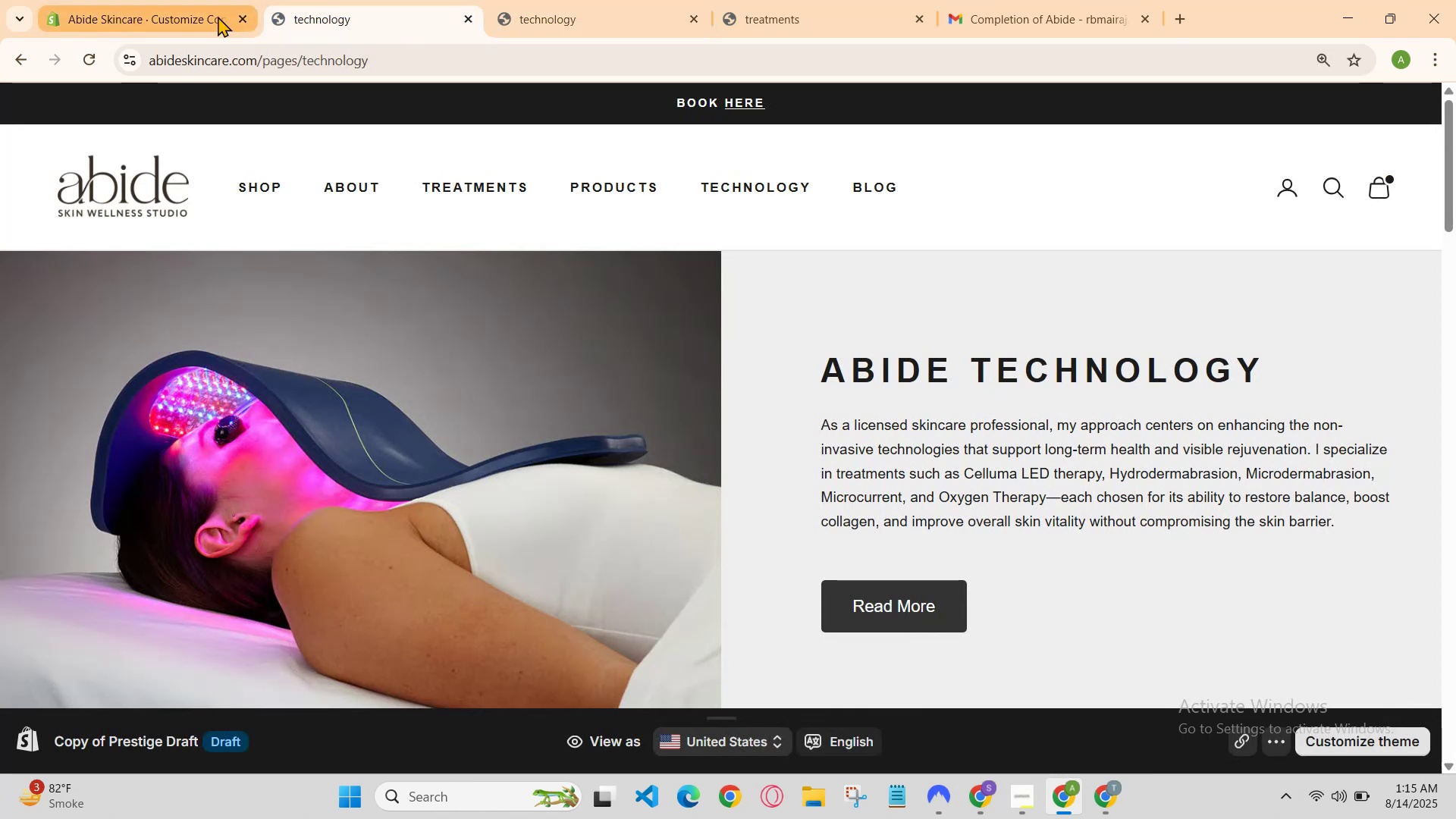 
left_click([207, 5])
 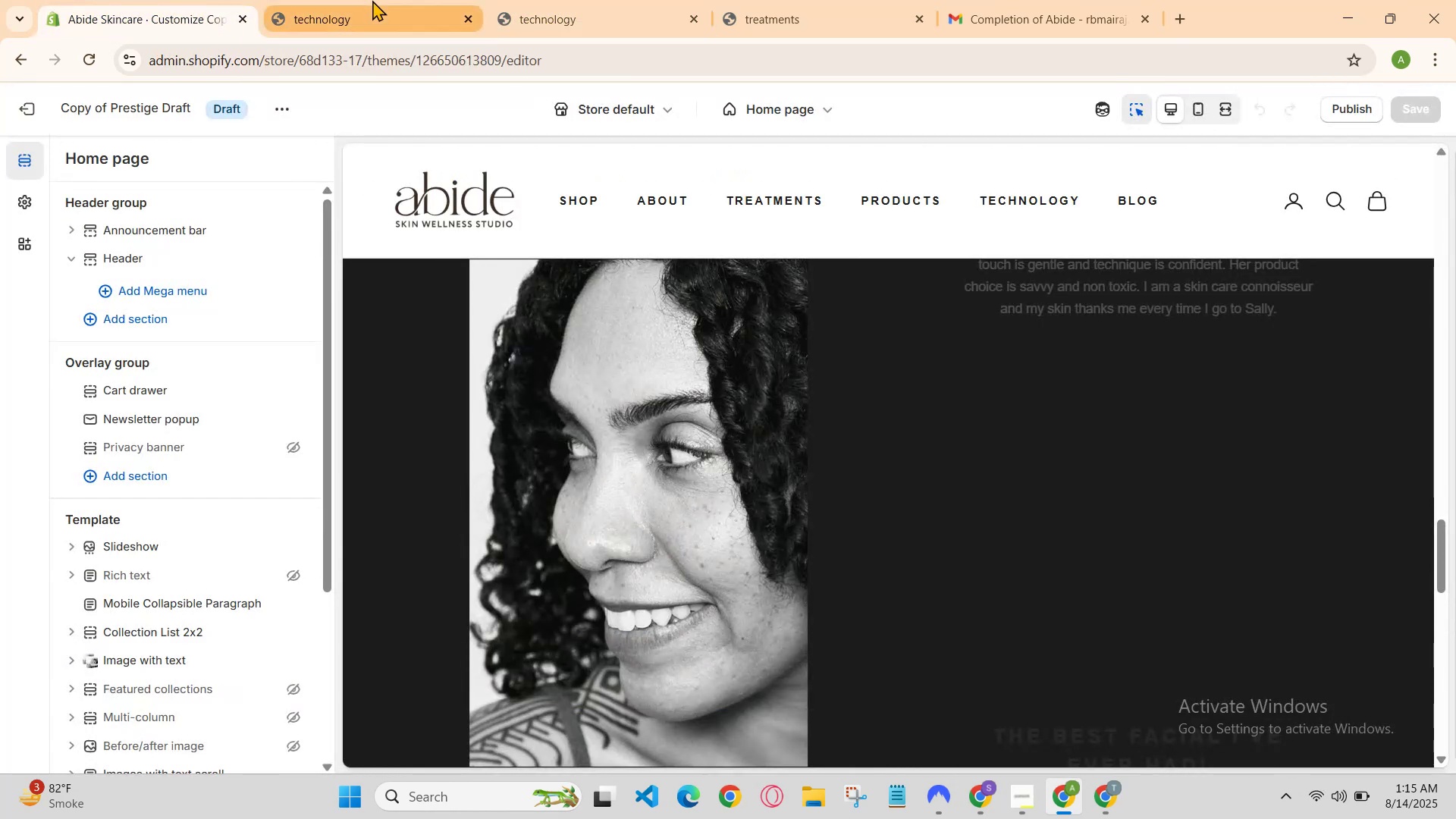 
left_click([372, 0])
 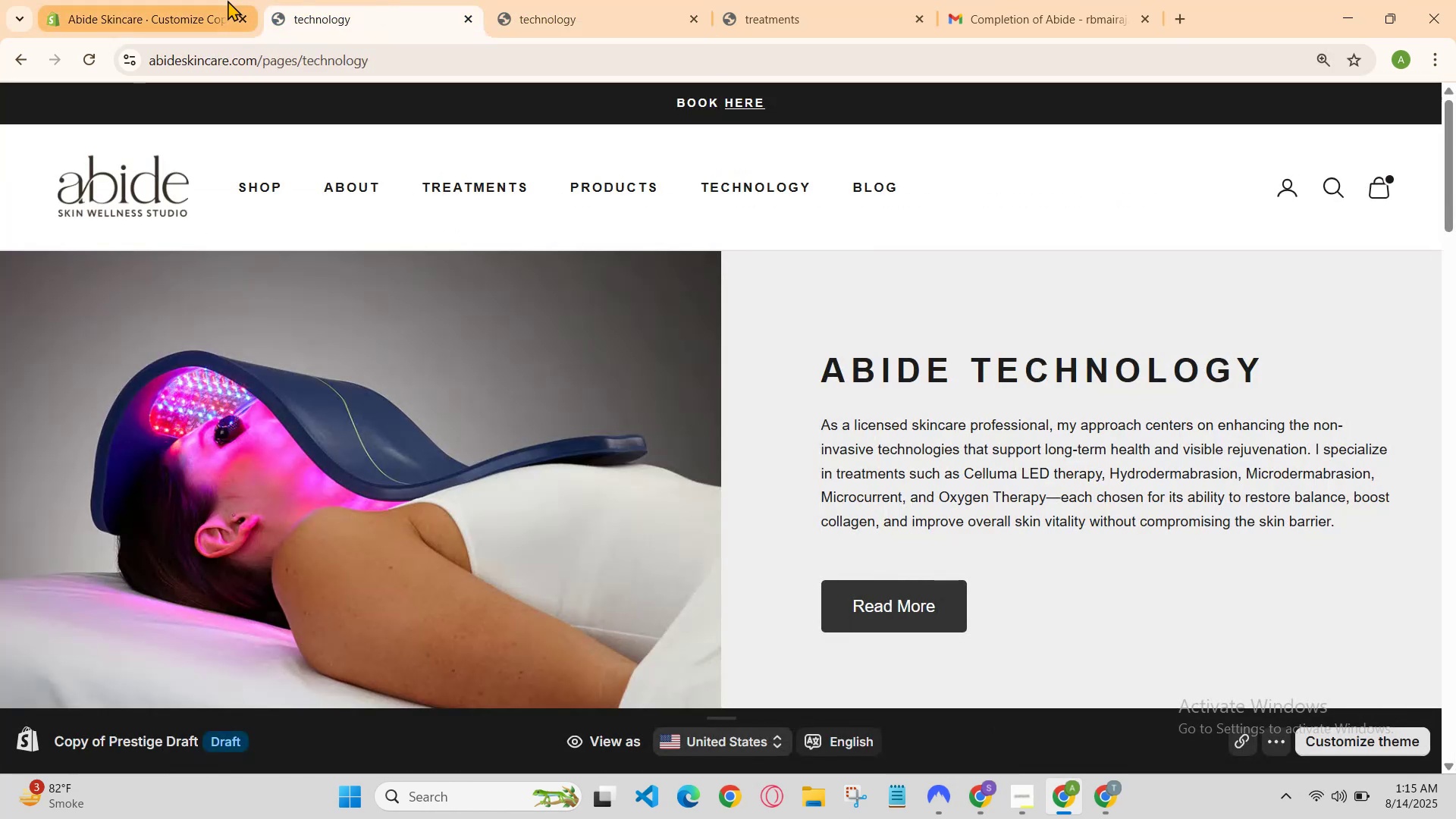 
left_click([228, 0])
 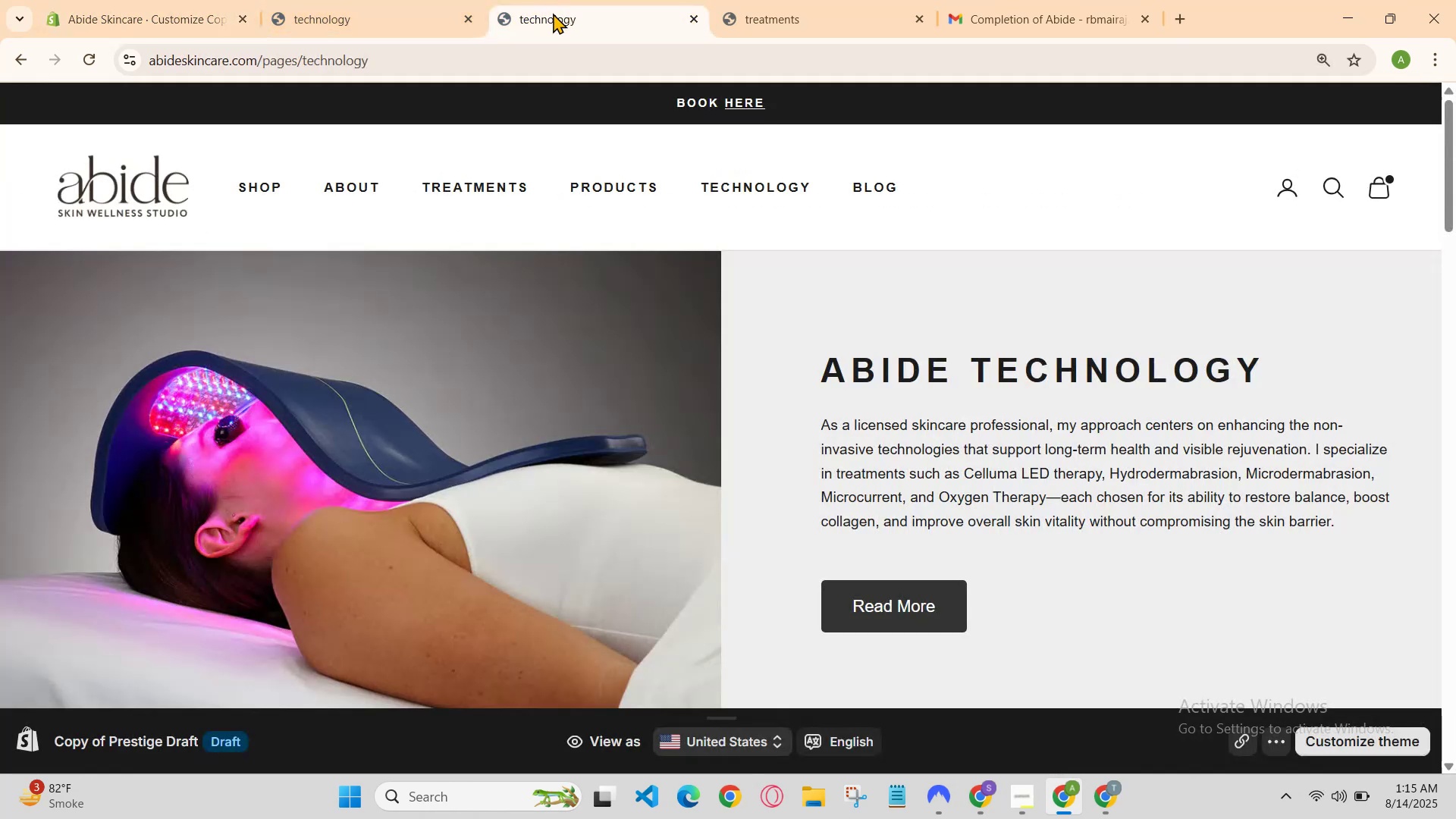 
scroll: coordinate [601, 331], scroll_direction: down, amount: 10.0
 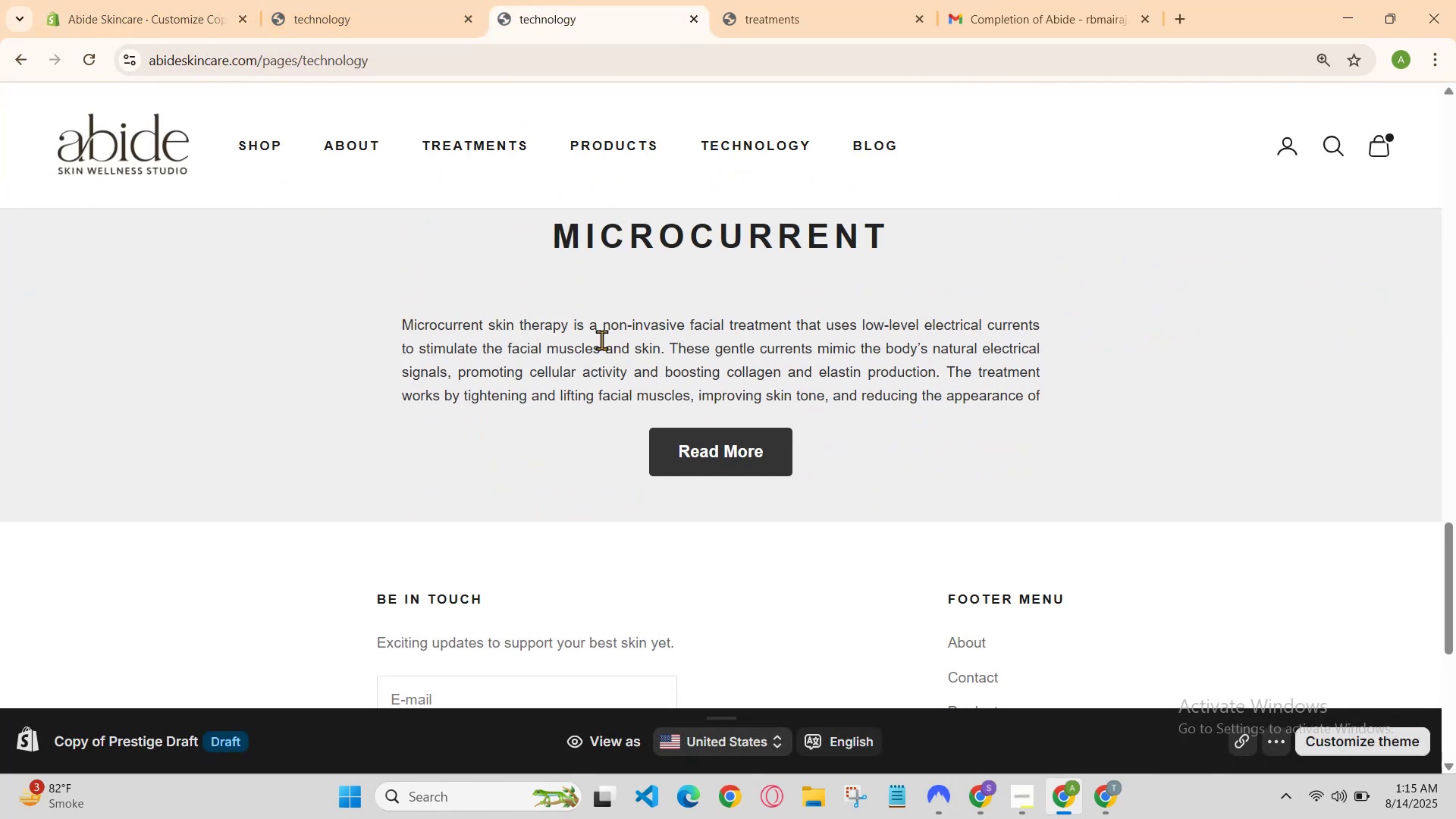 
scroll: coordinate [695, 356], scroll_direction: up, amount: 5.0
 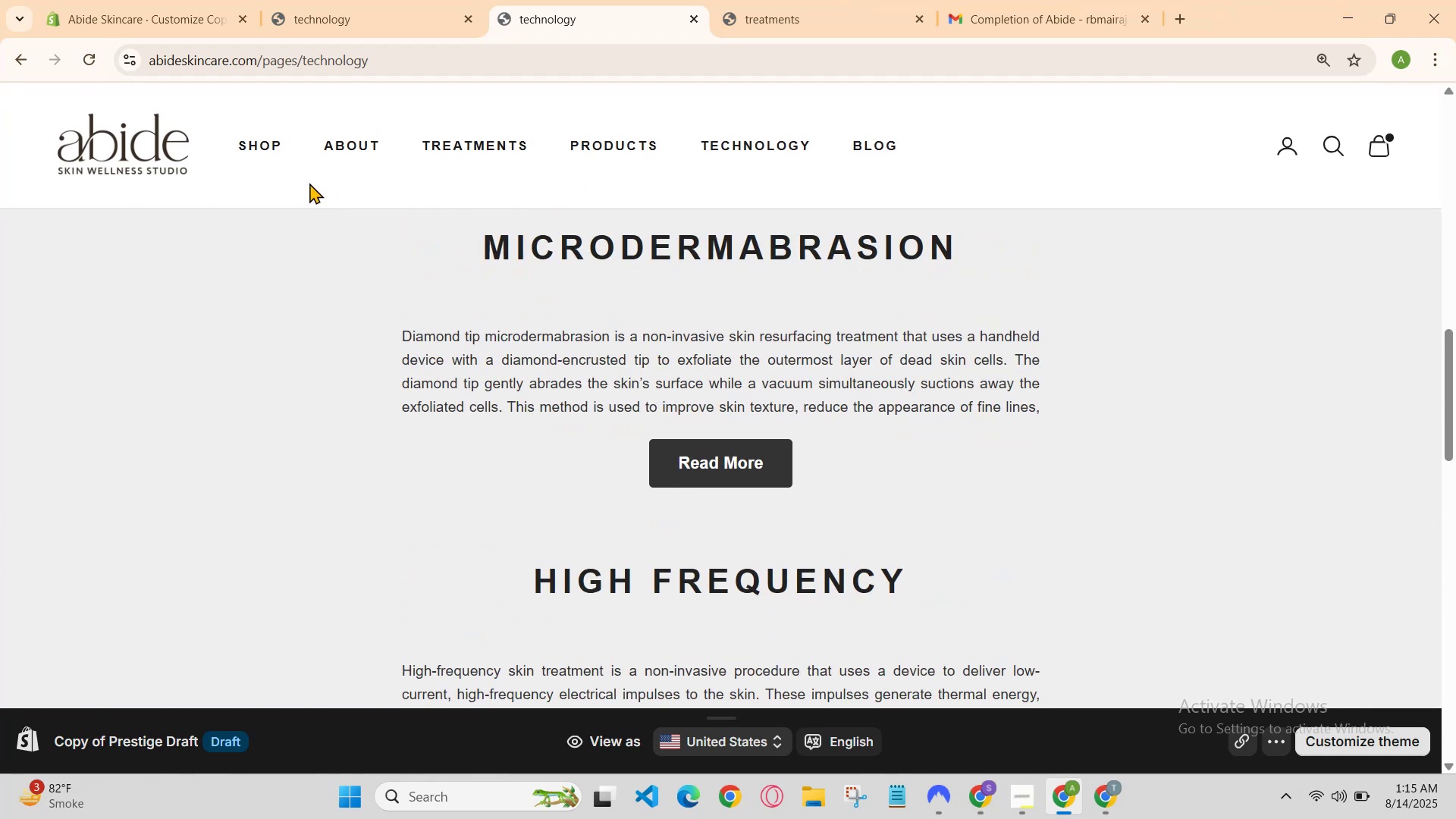 
left_click([309, 183])
 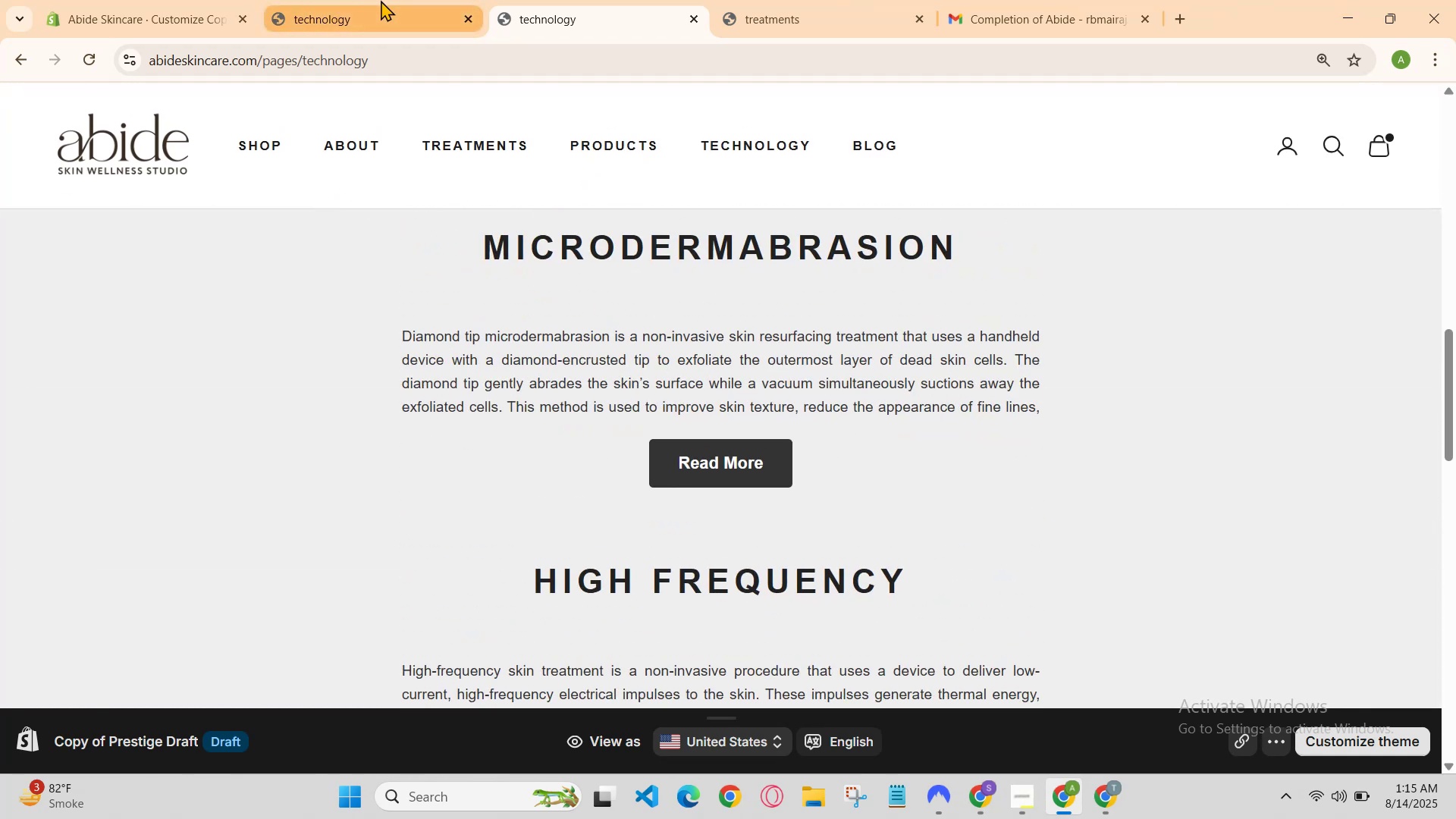 
left_click([381, 0])
 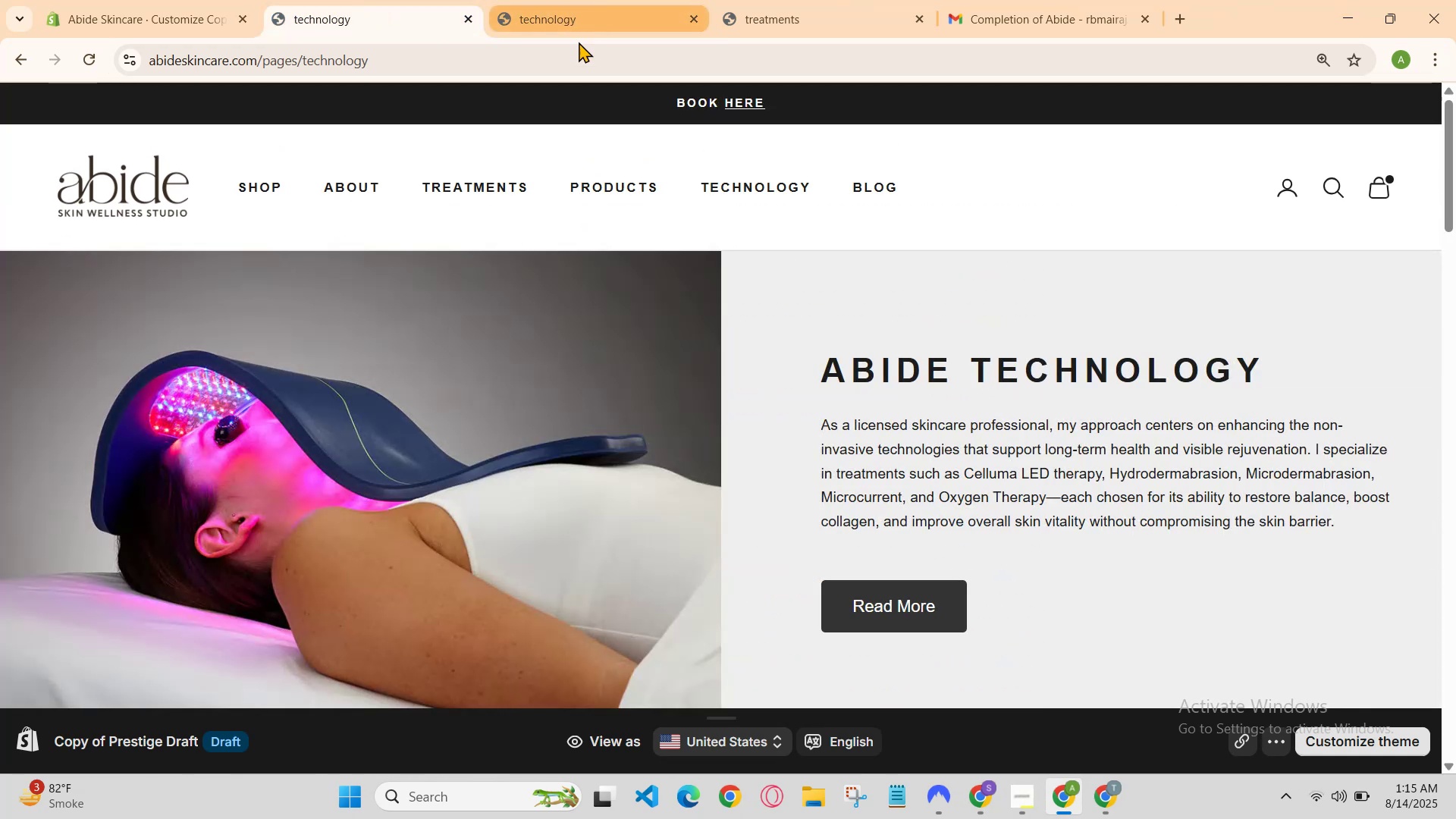 
left_click([623, 0])
 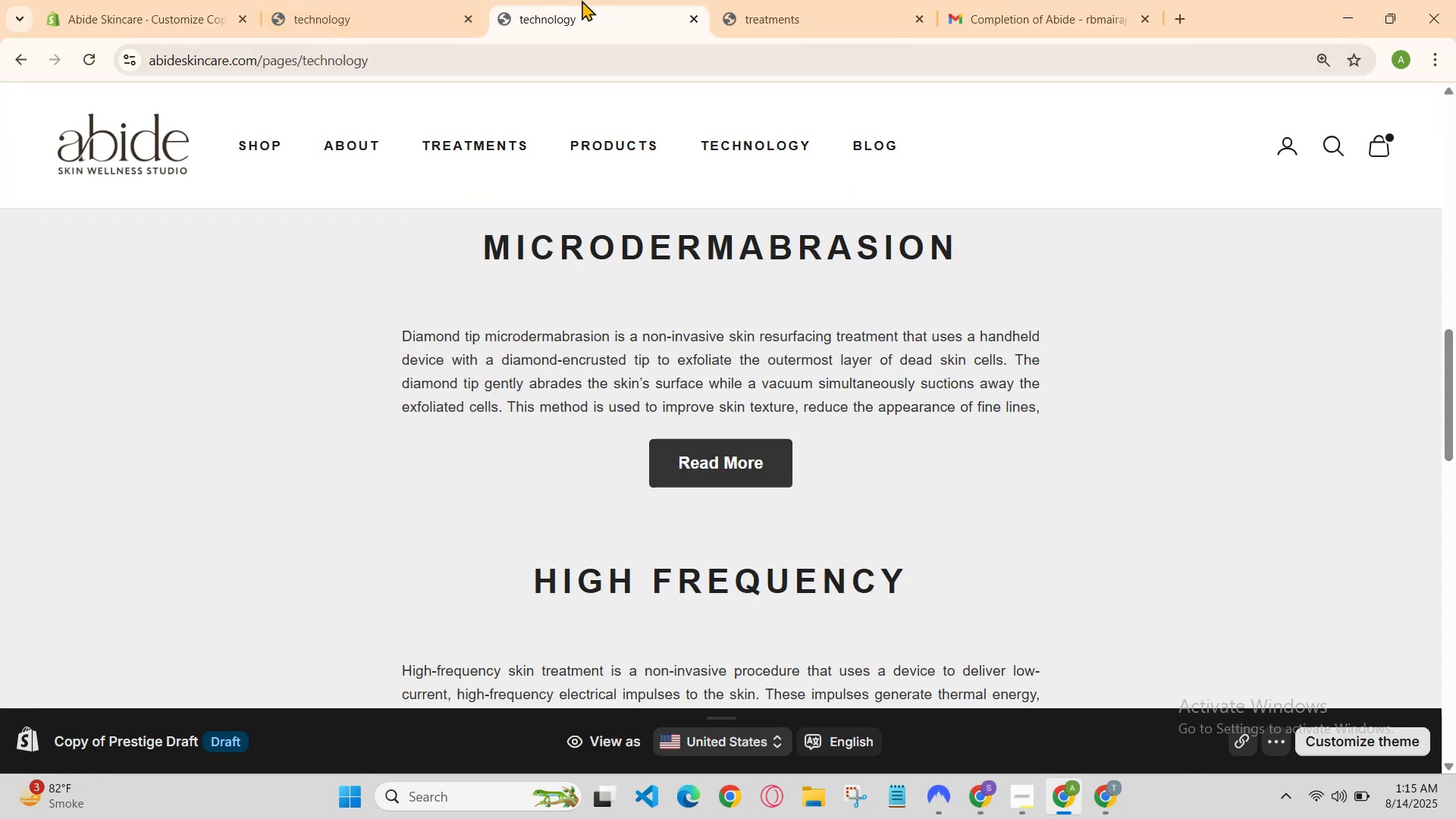 
scroll: coordinate [683, 335], scroll_direction: up, amount: 2.0
 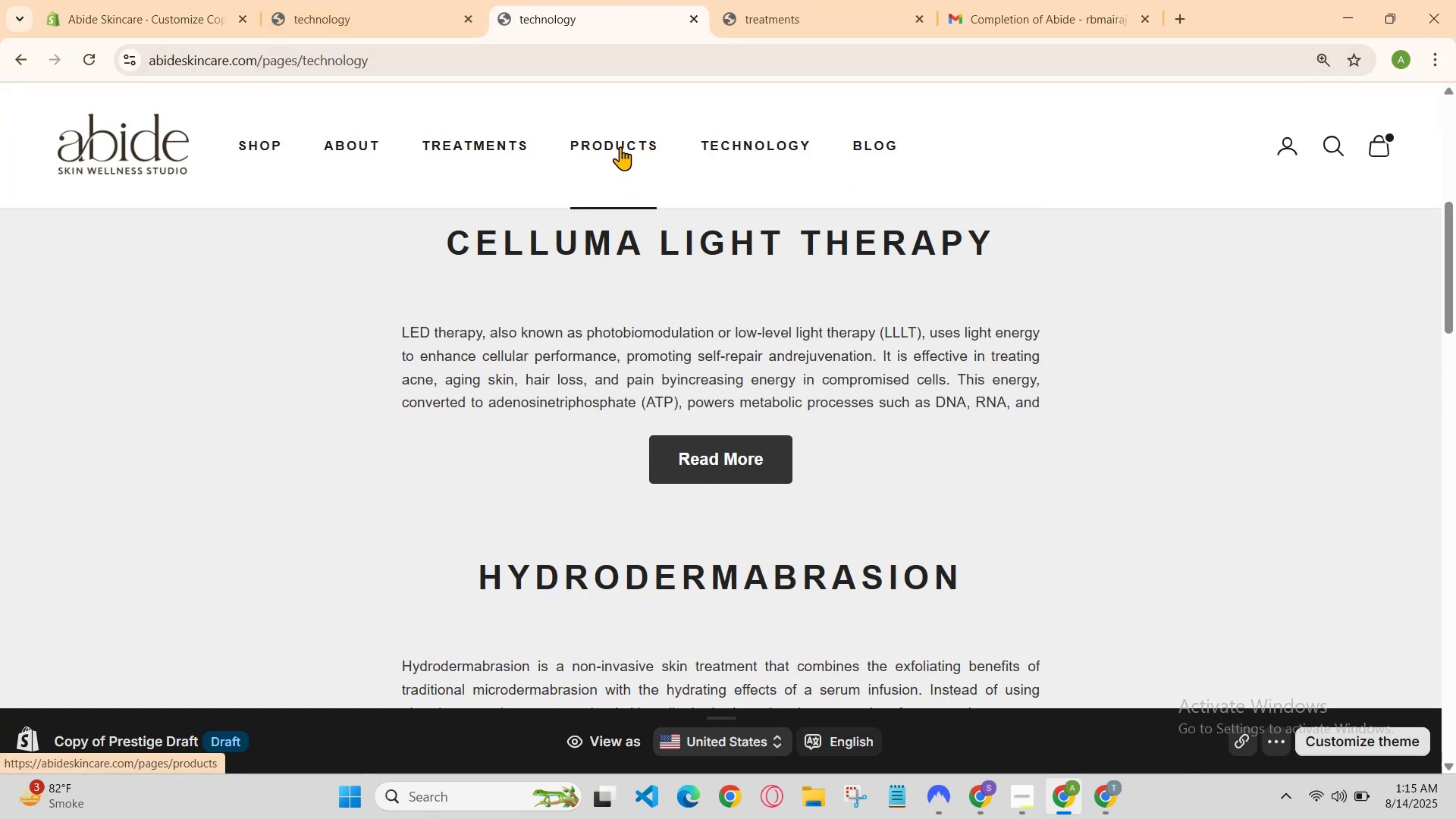 
left_click([648, 134])
 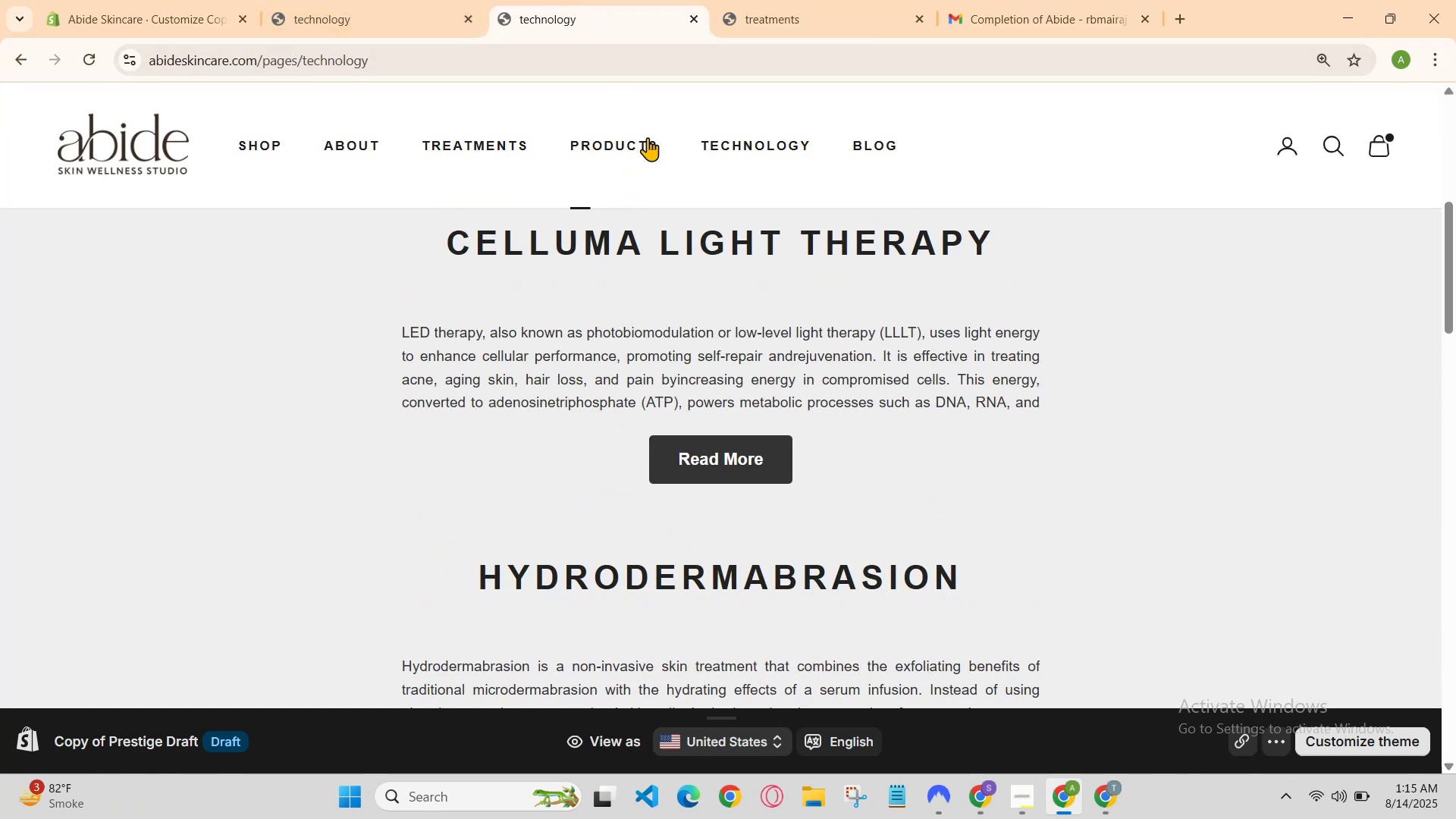 
left_click([644, 142])
 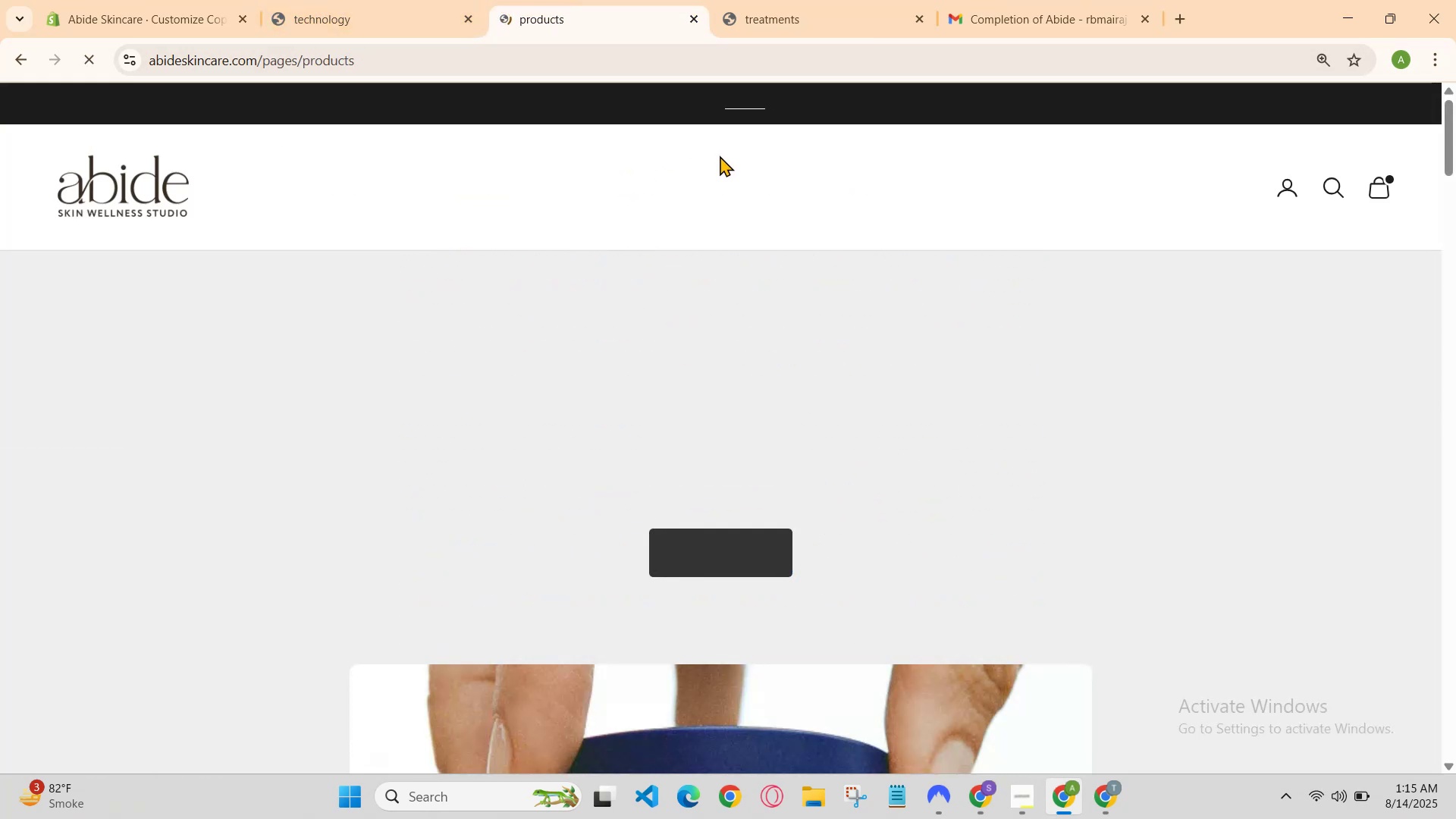 
scroll: coordinate [619, 265], scroll_direction: down, amount: 14.0
 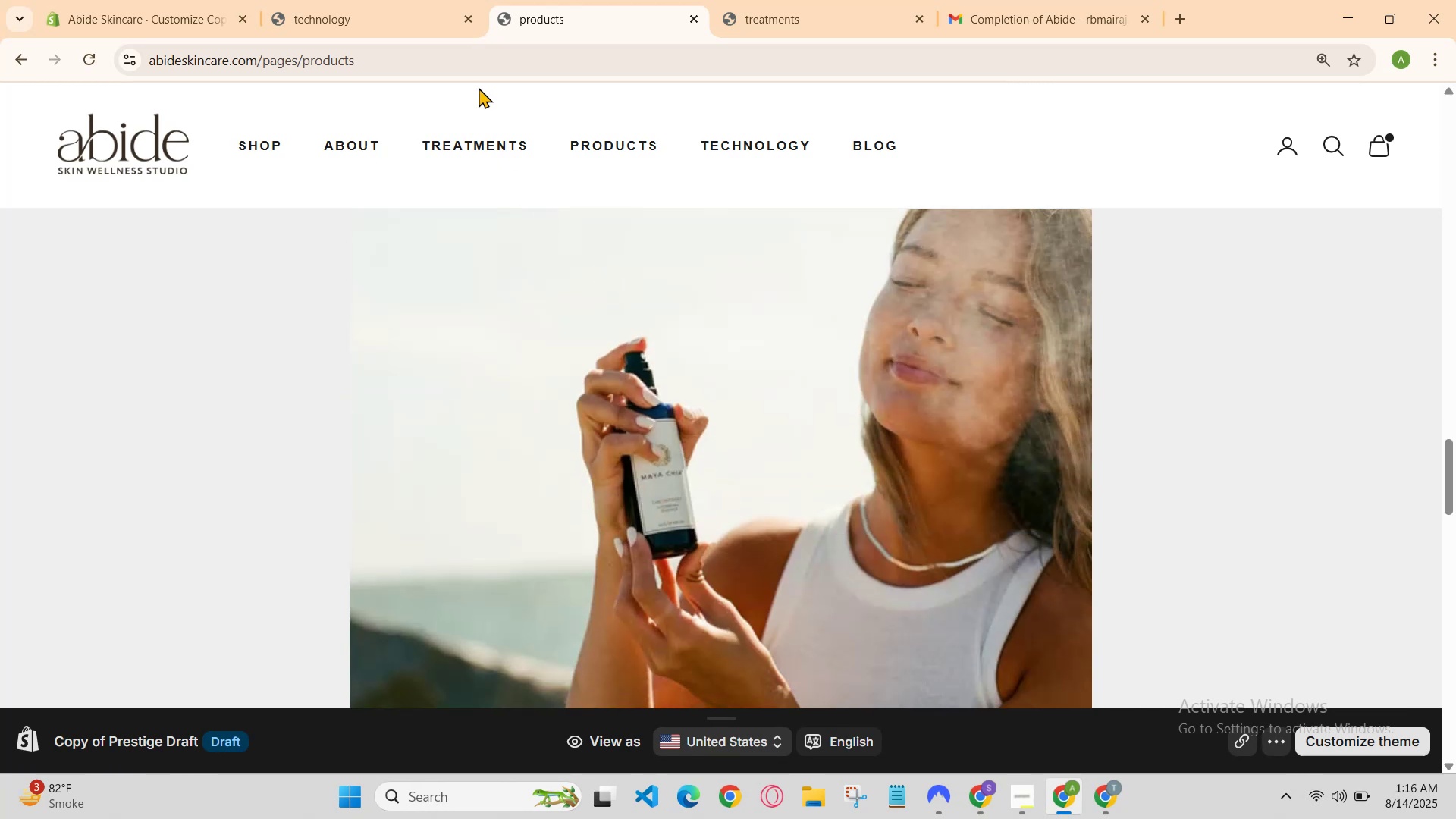 
left_click([394, 0])
 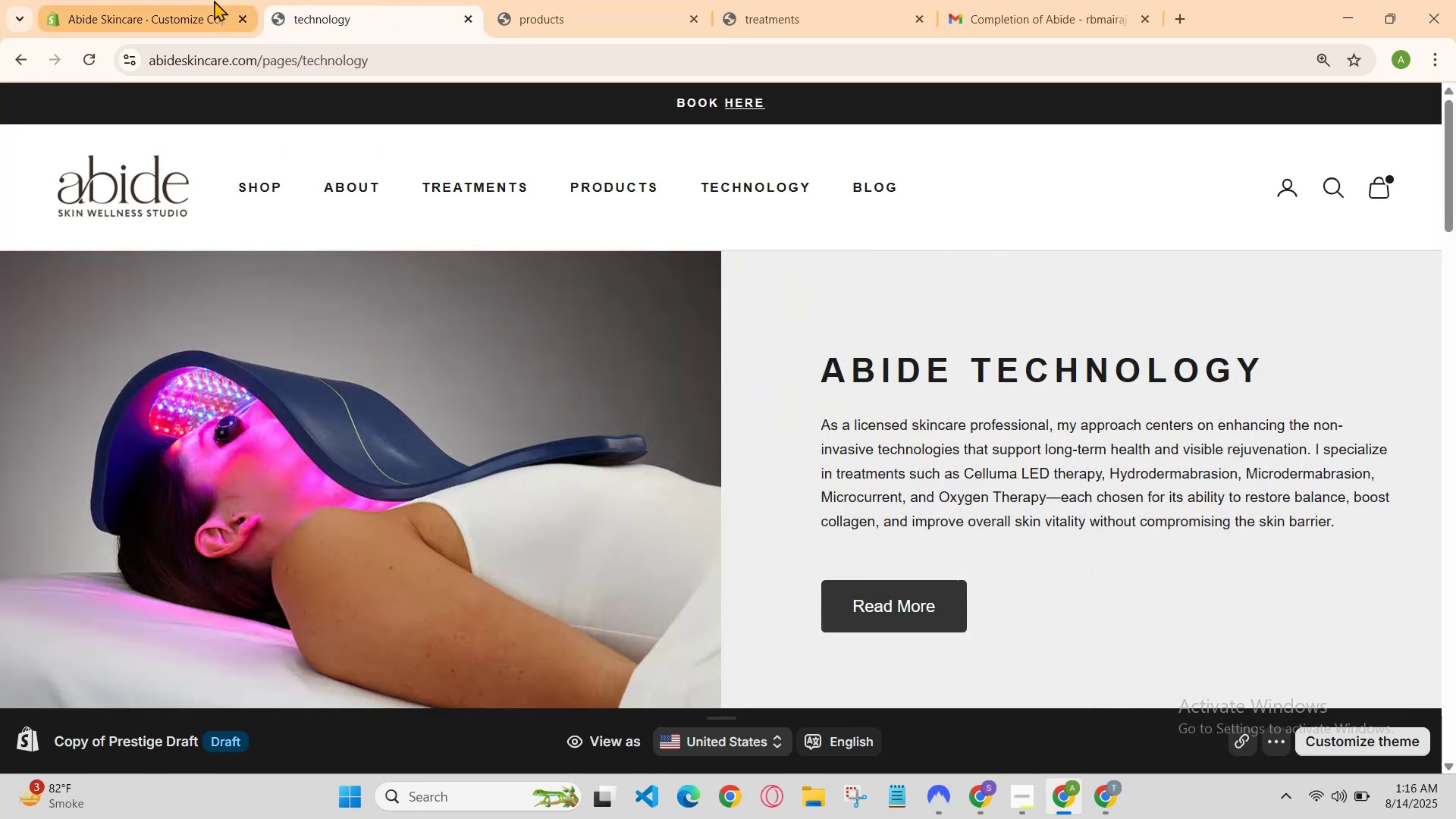 
double_click([205, 0])
 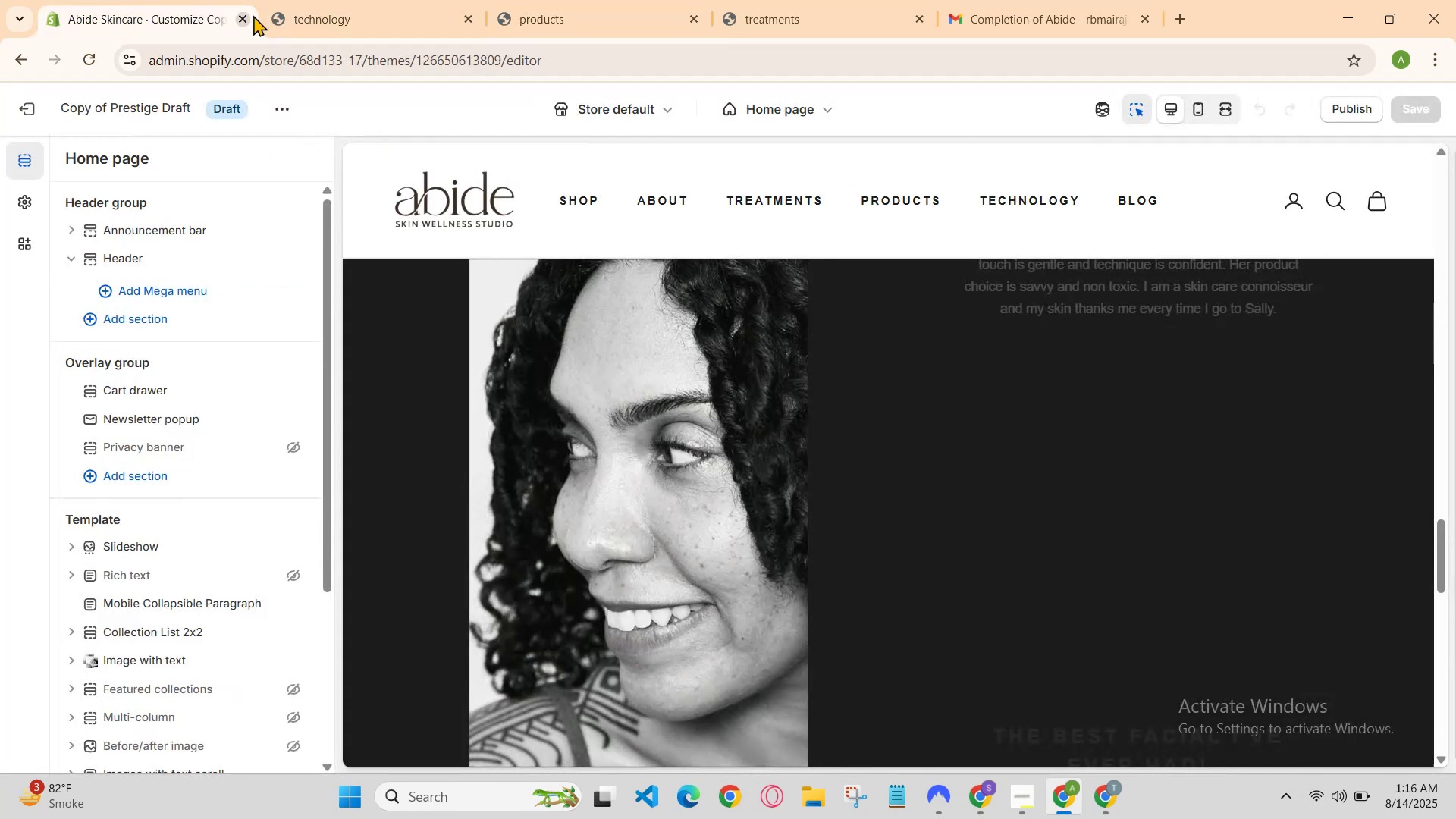 
scroll: coordinate [569, 338], scroll_direction: down, amount: 4.0
 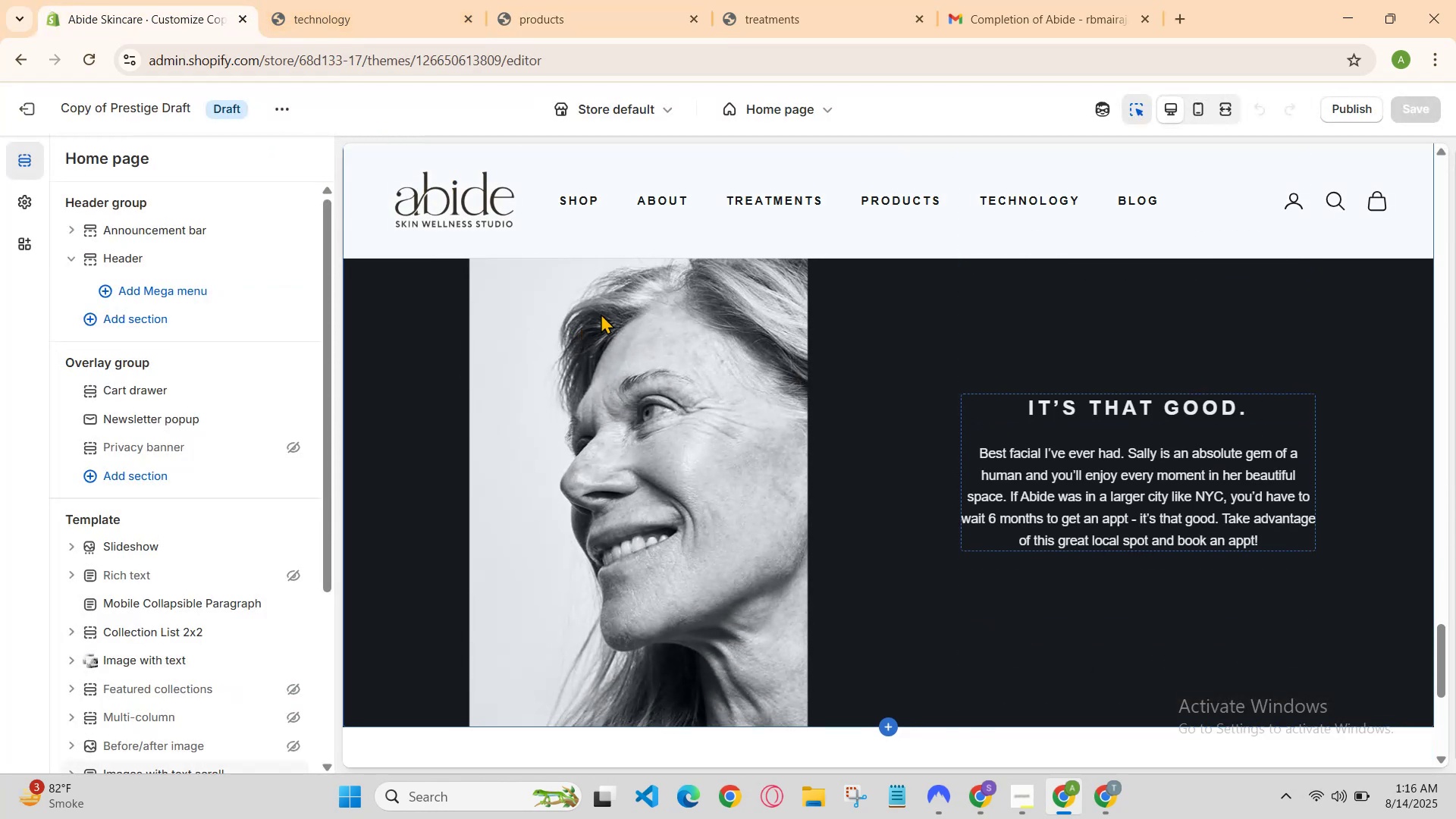 
scroll: coordinate [880, 372], scroll_direction: up, amount: 15.0
 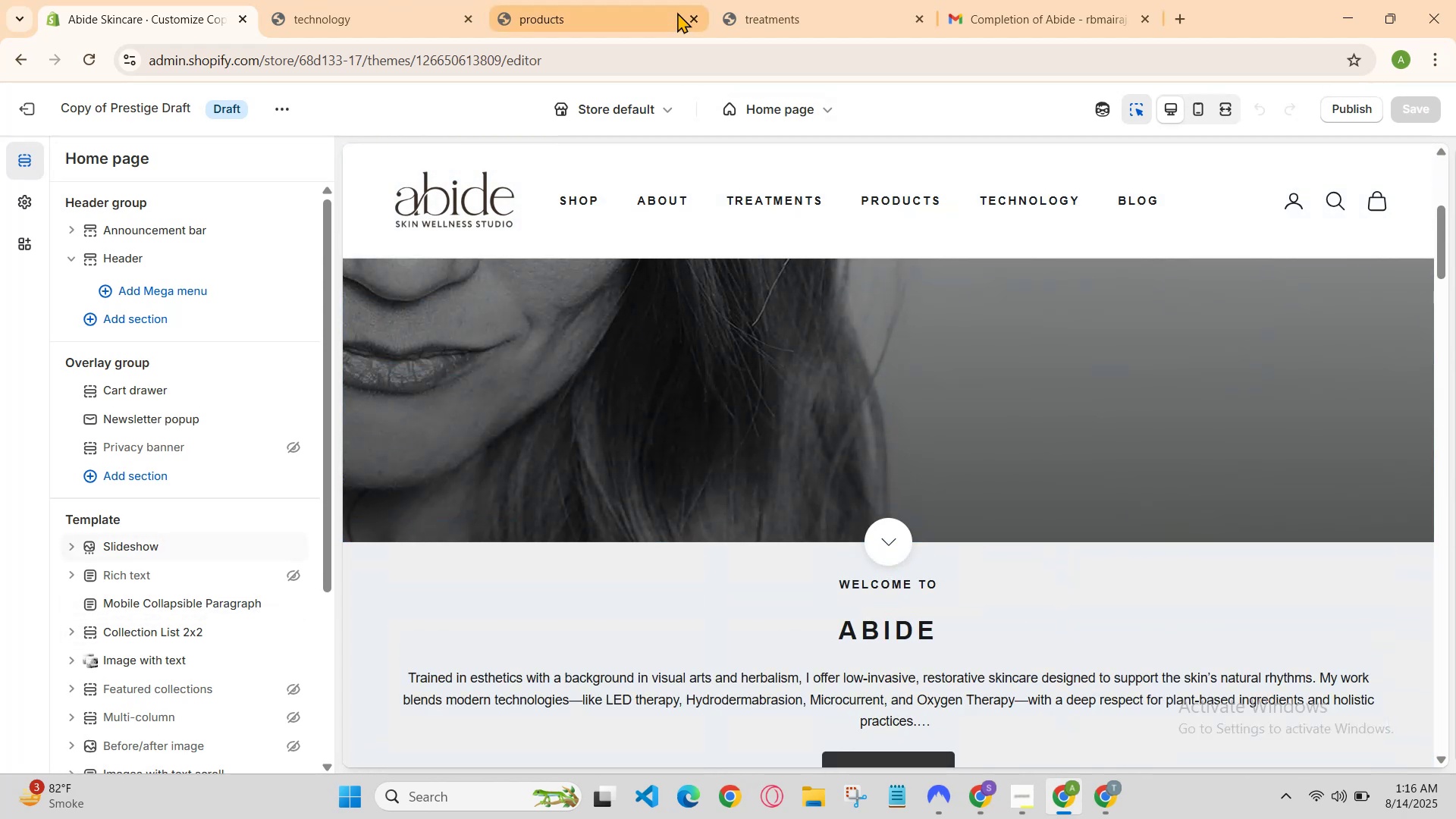 
double_click([639, 0])
 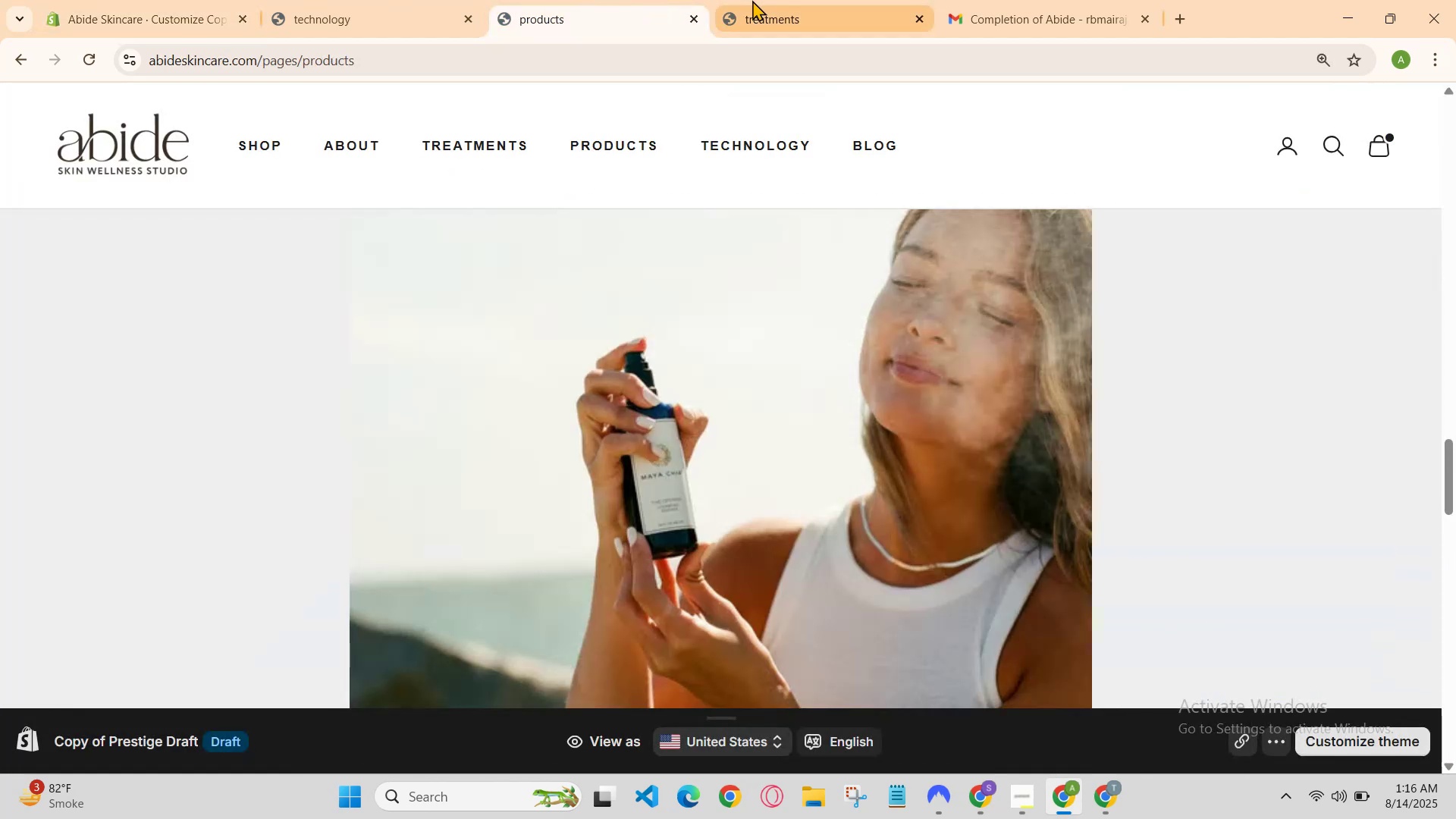 
left_click([789, 0])
 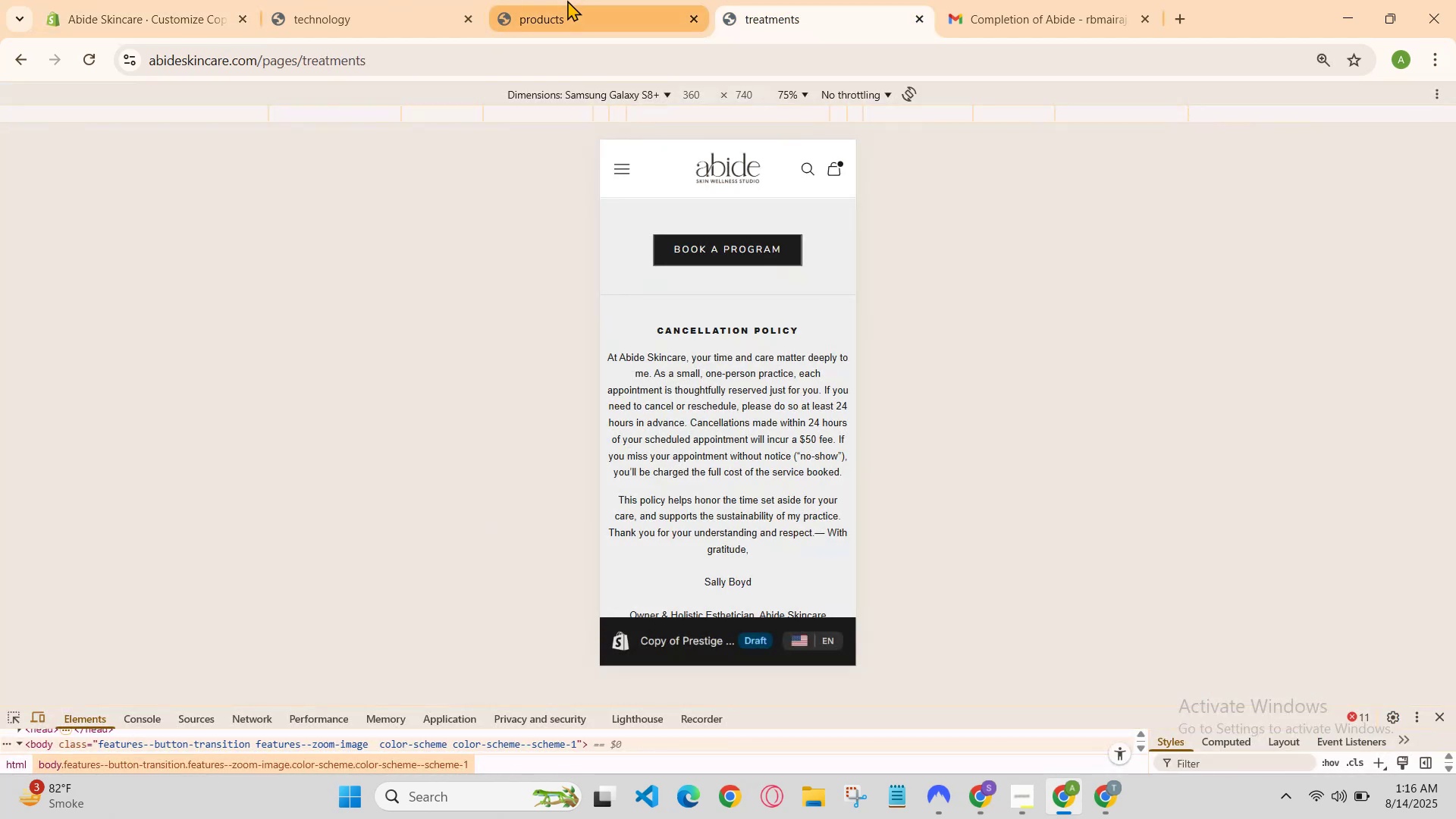 
left_click([566, 0])
 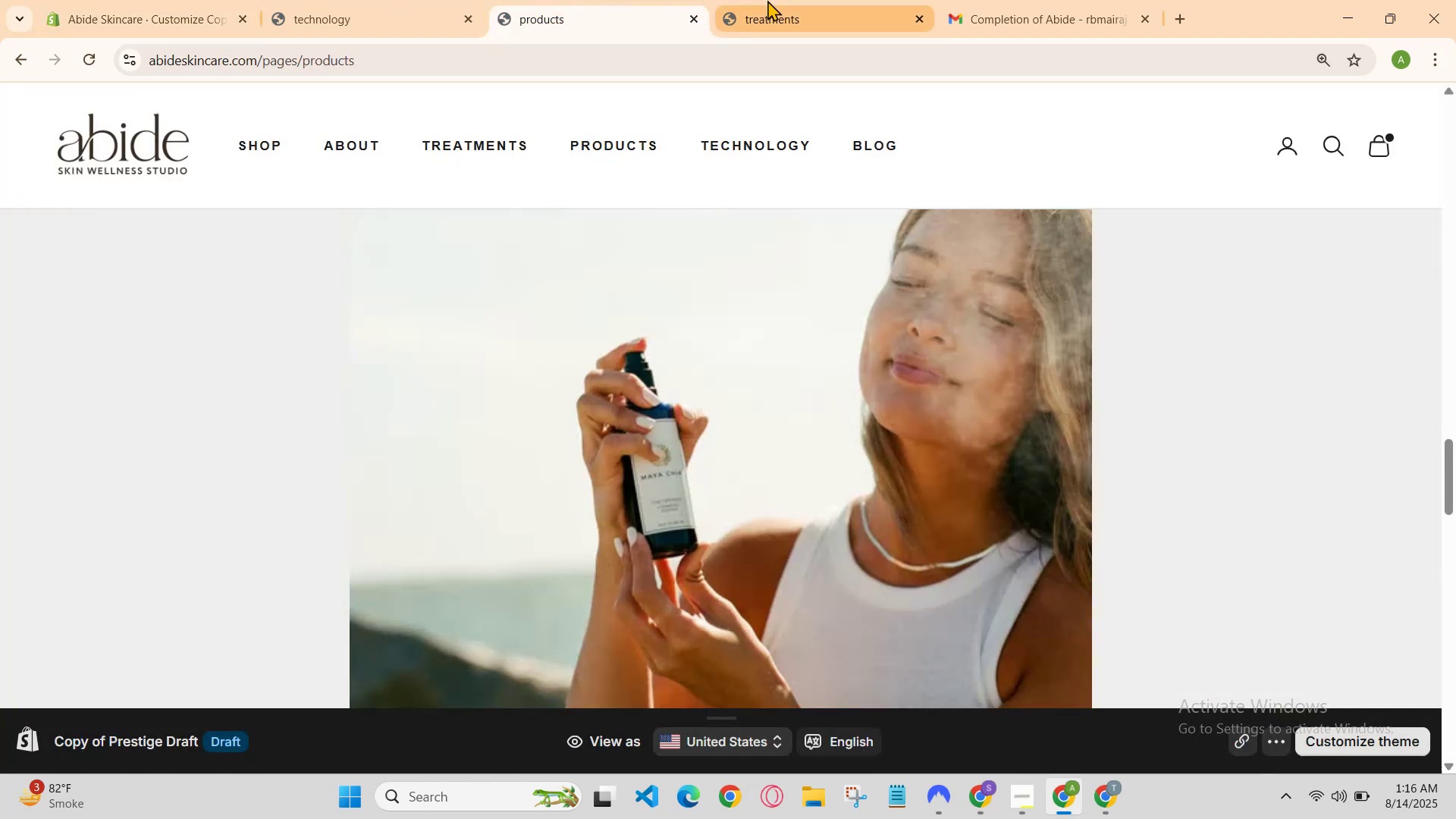 
left_click([767, 0])
 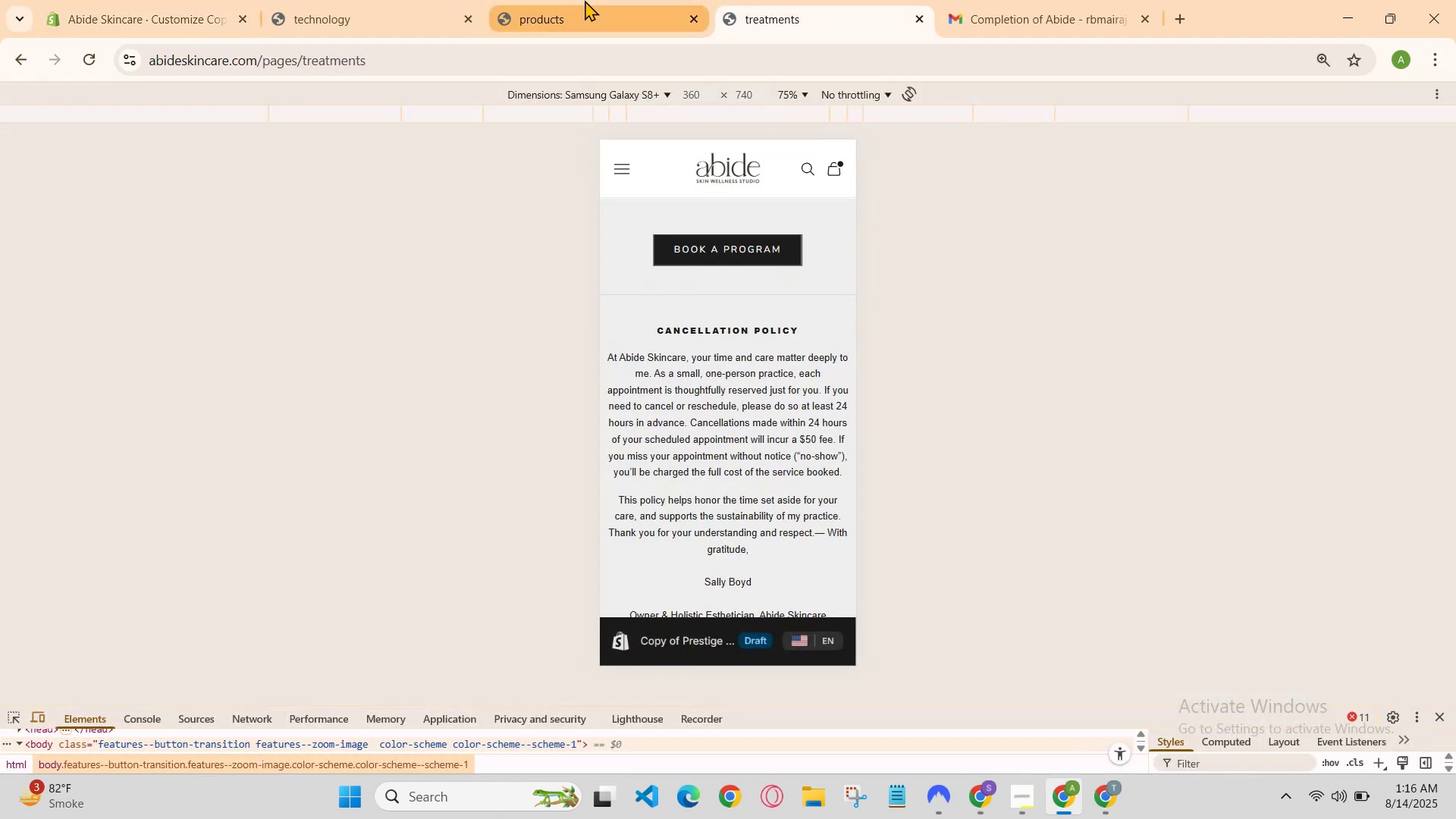 
left_click([585, 0])
 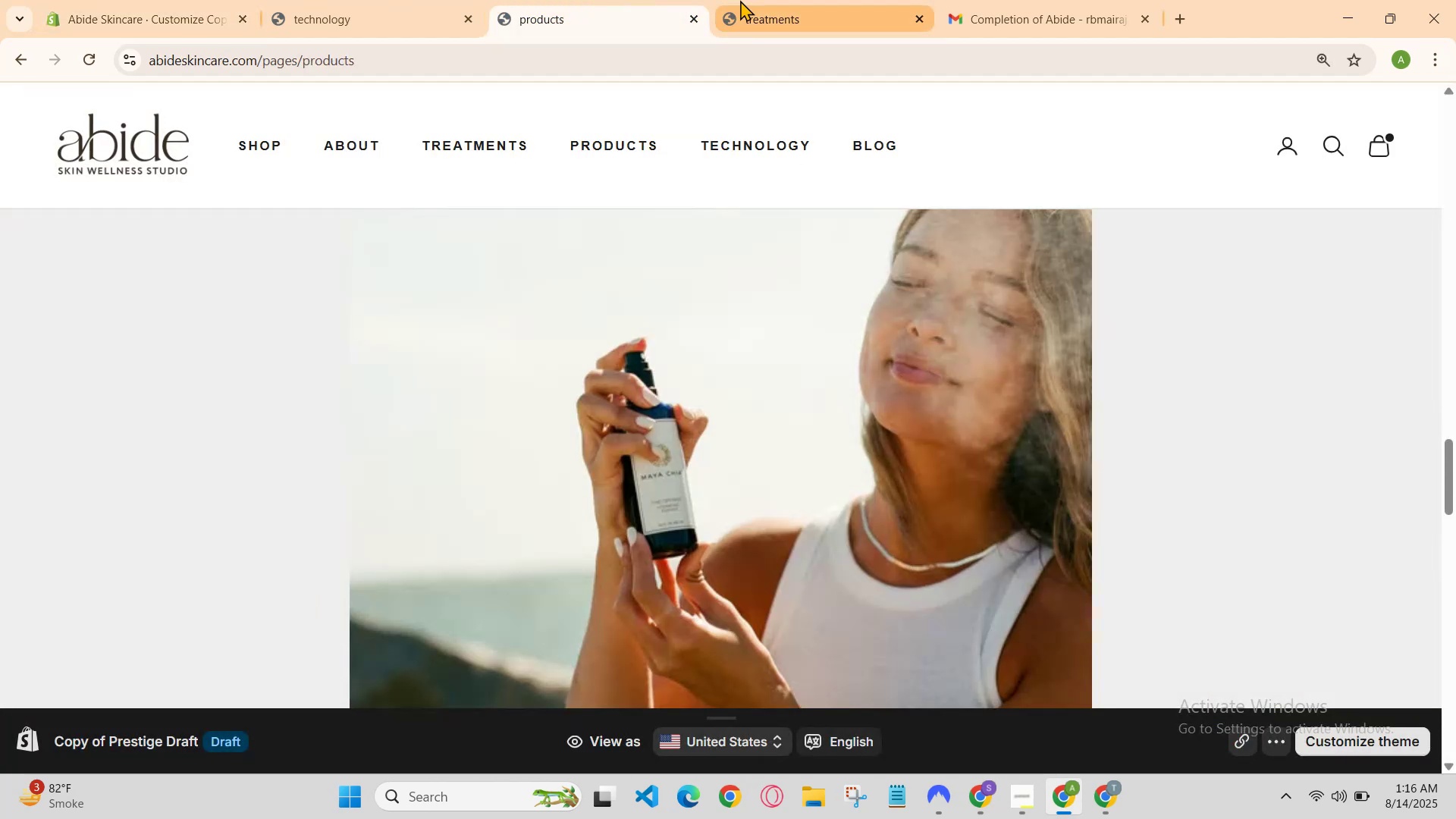 
left_click([741, 0])
 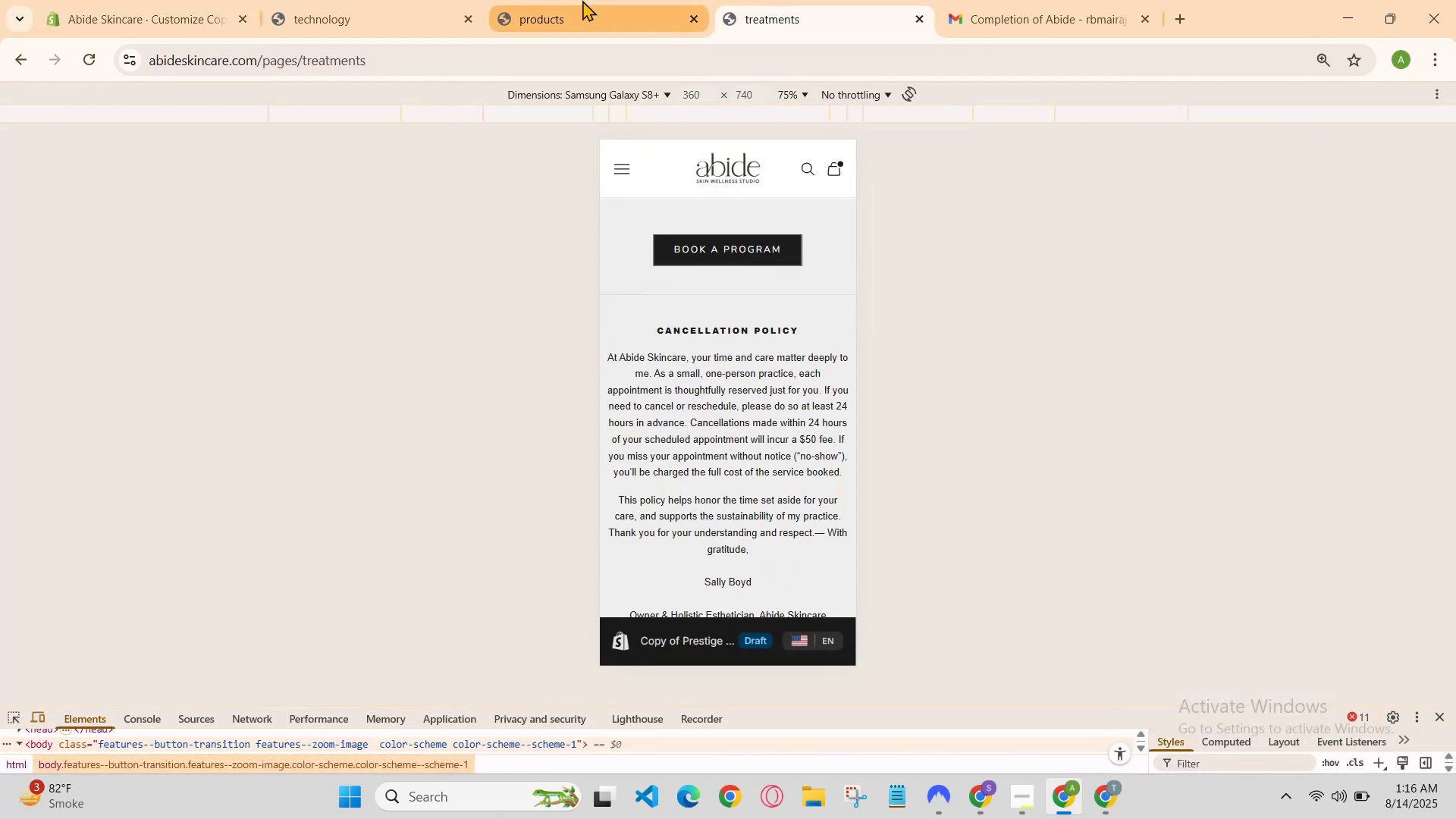 
left_click([552, 0])
 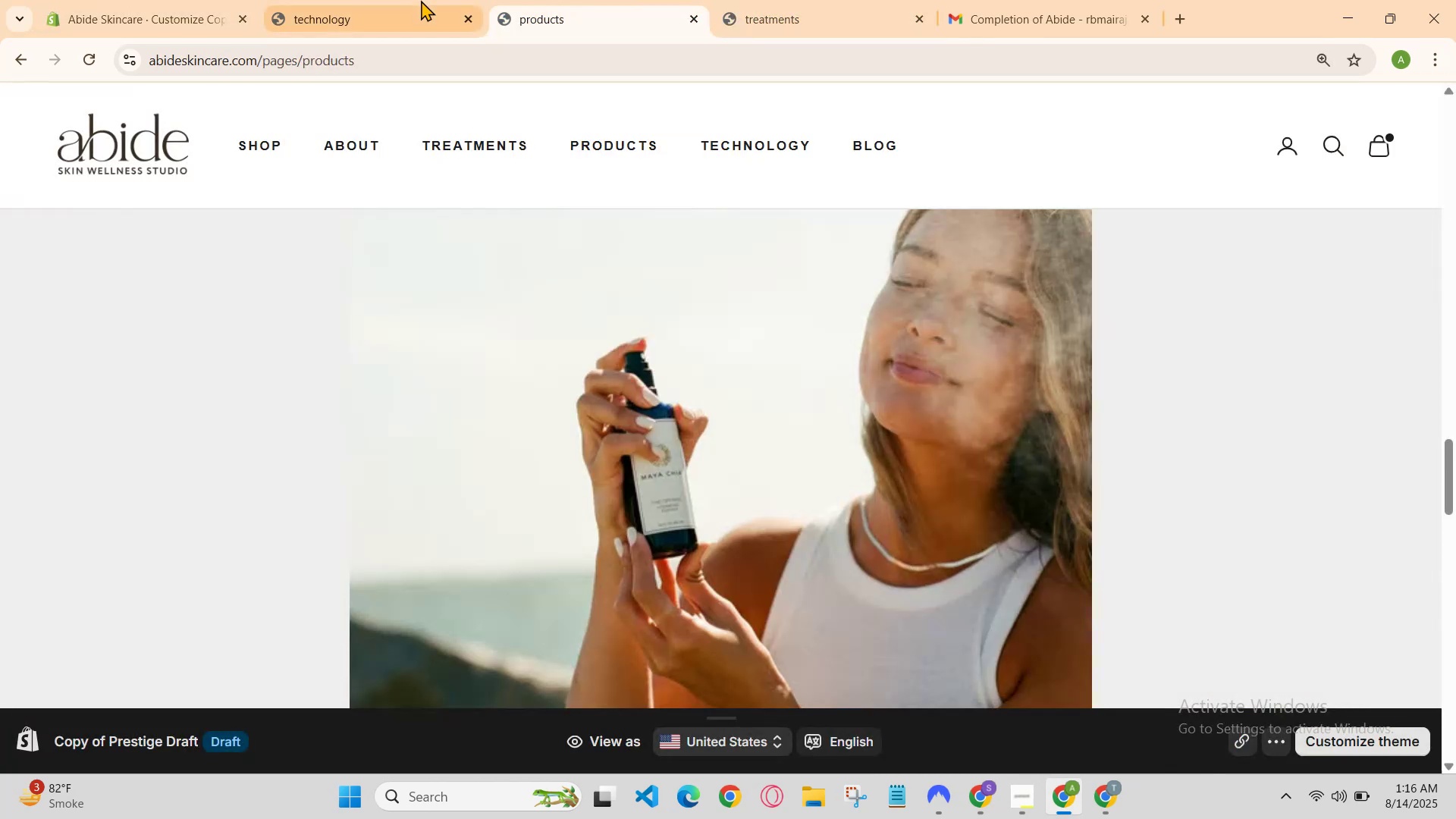 
left_click([406, 0])
 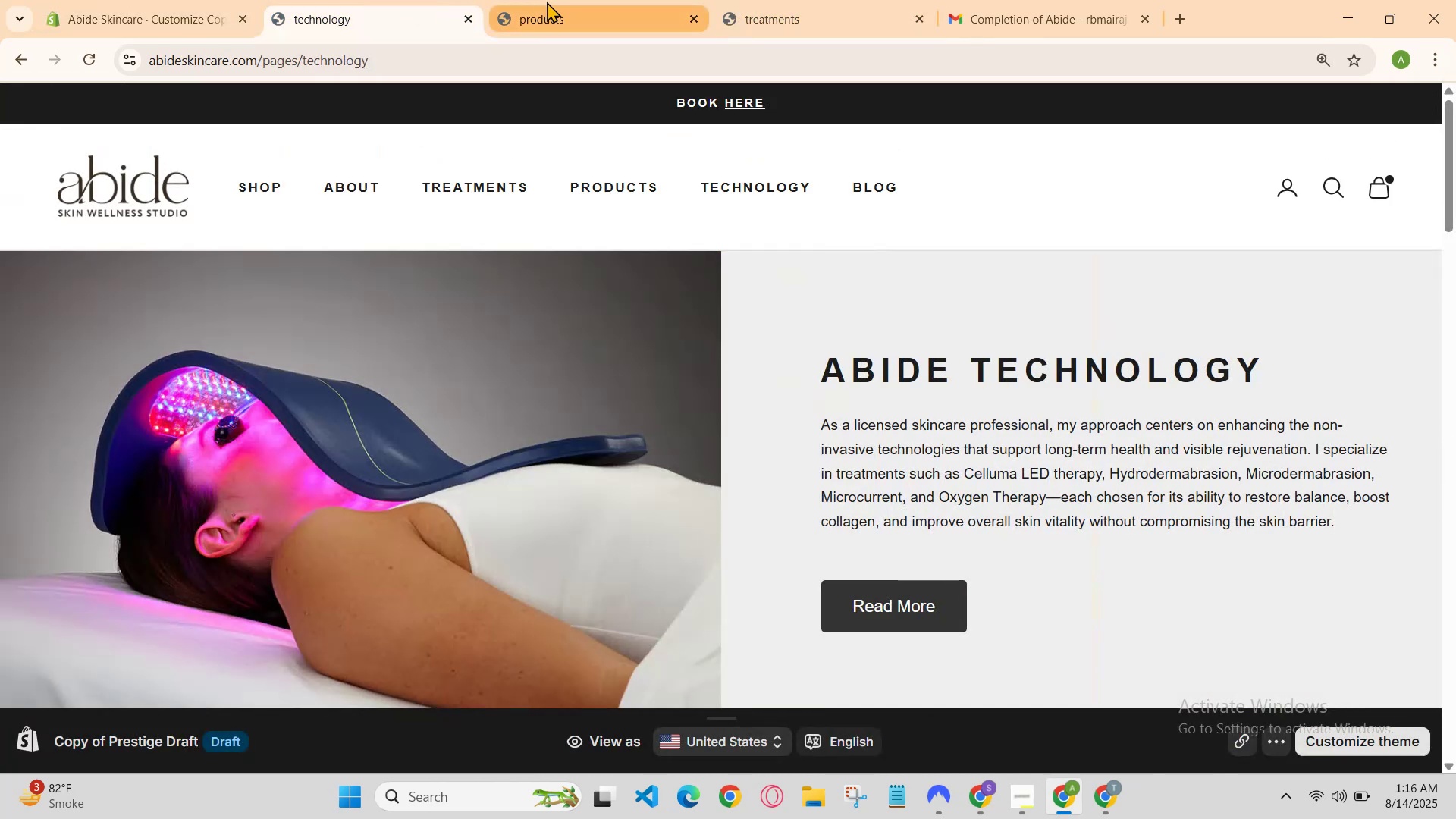 
left_click([572, 1])
 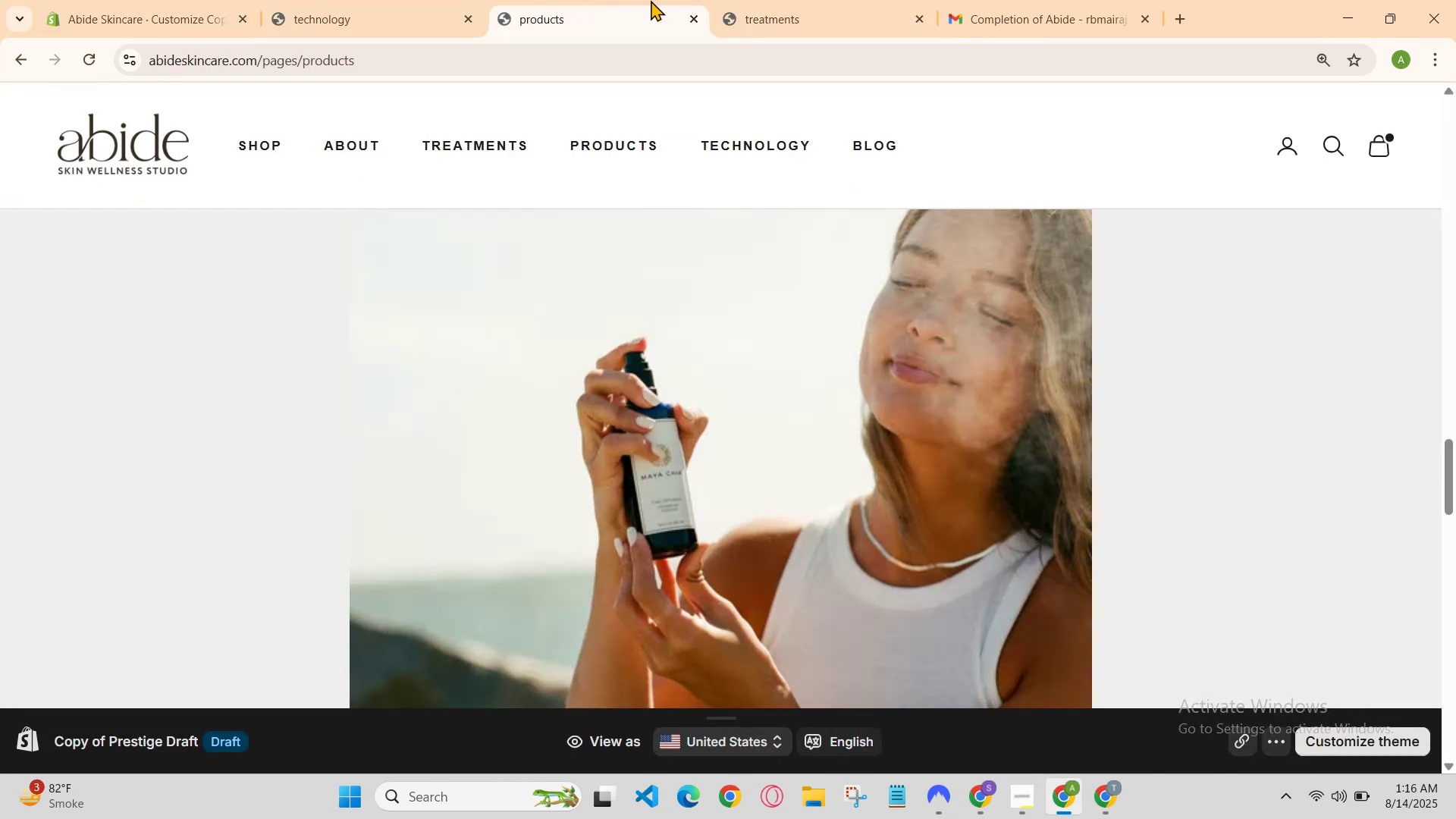 
left_click([698, 0])
 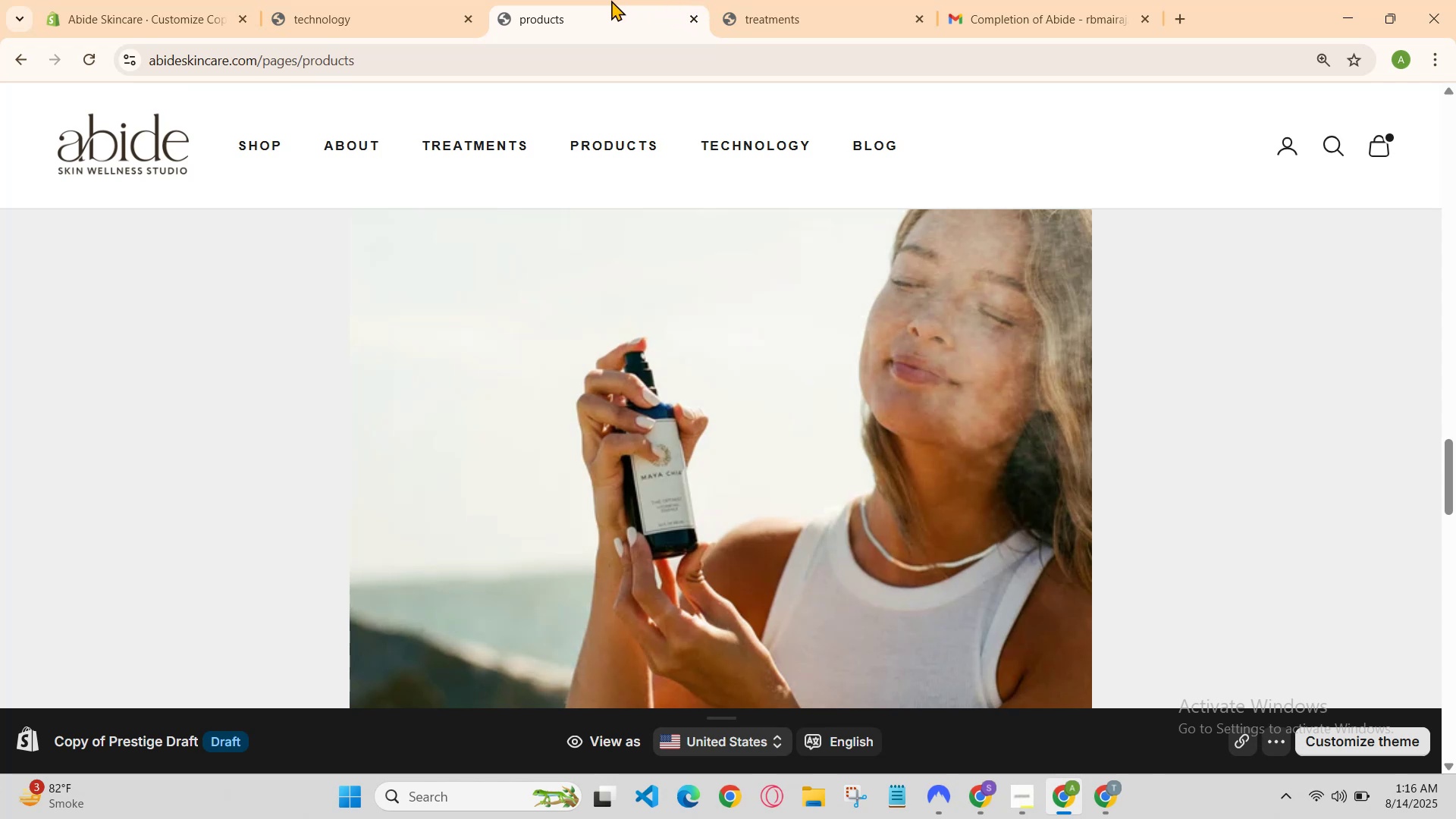 
left_click([605, 0])
 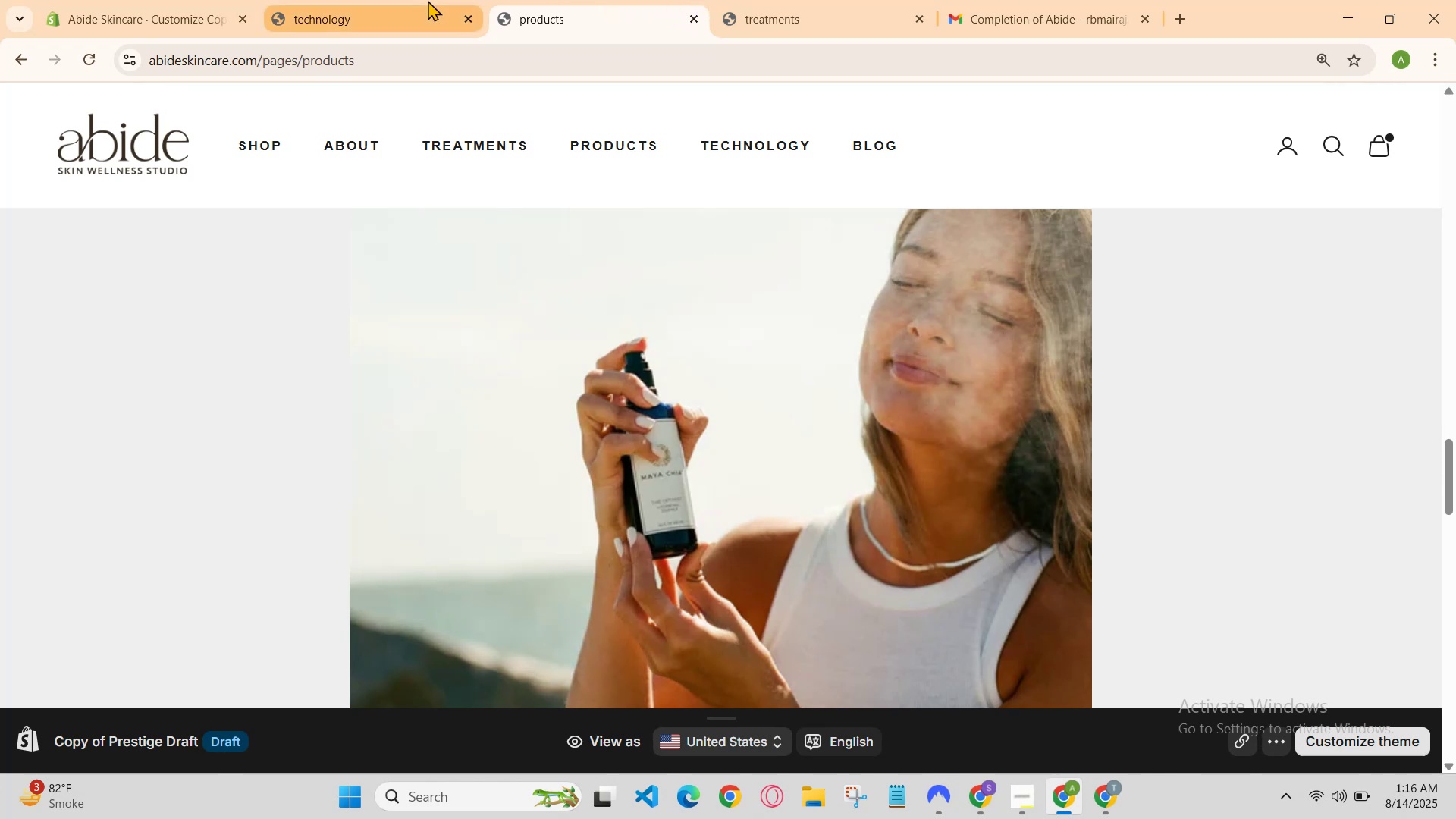 
left_click([426, 0])
 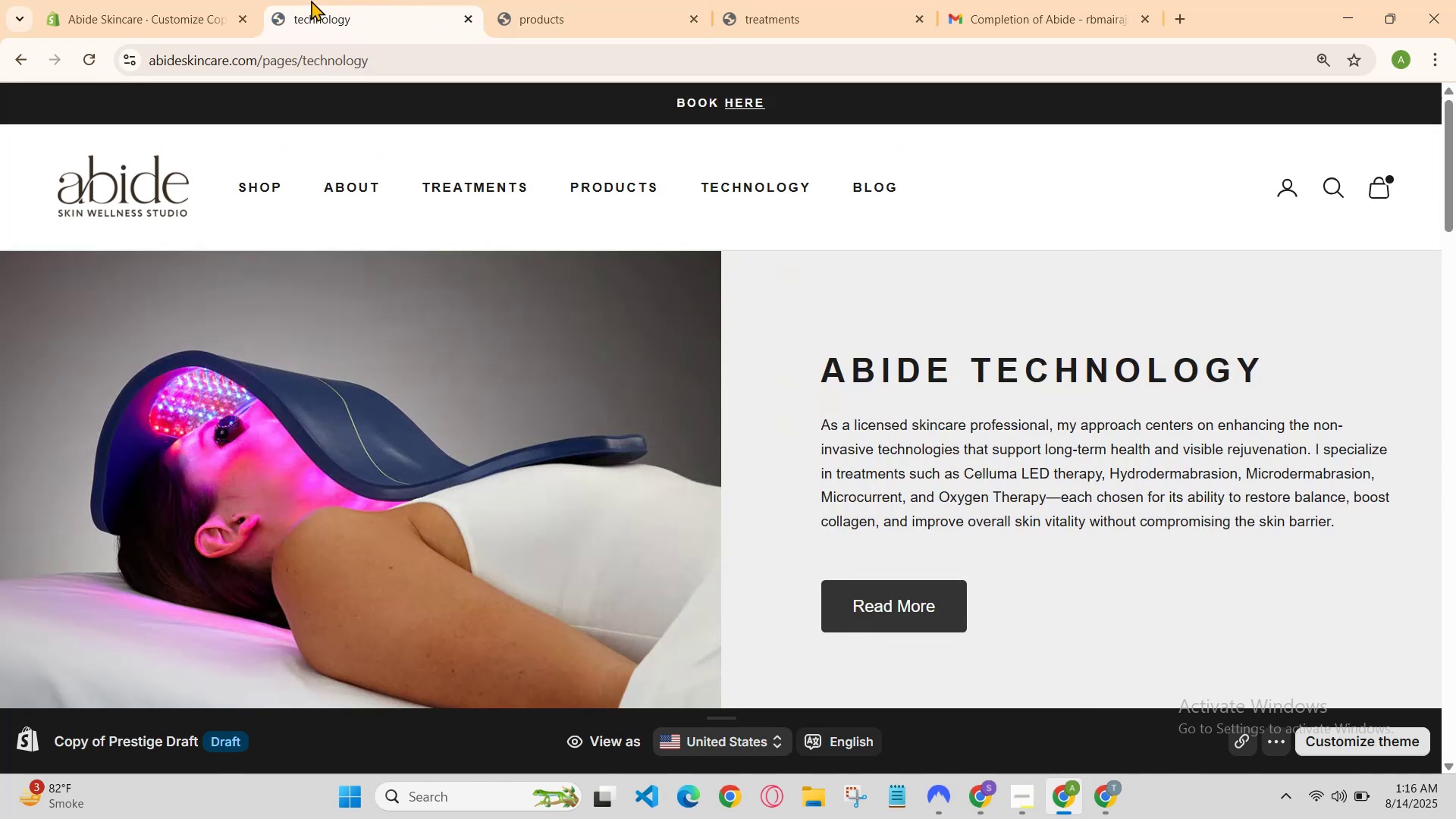 
left_click([249, 0])
 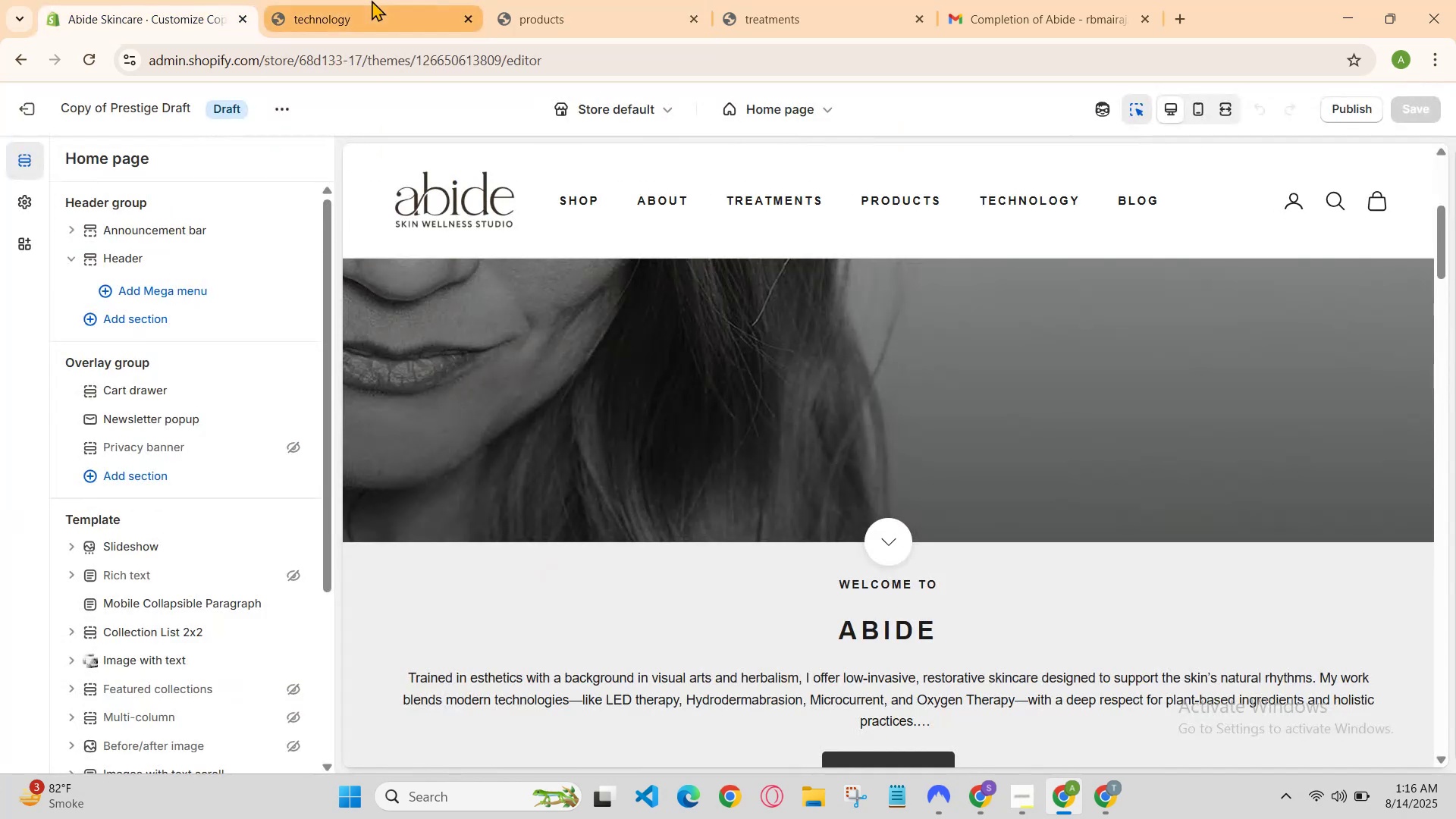 
left_click([375, 0])
 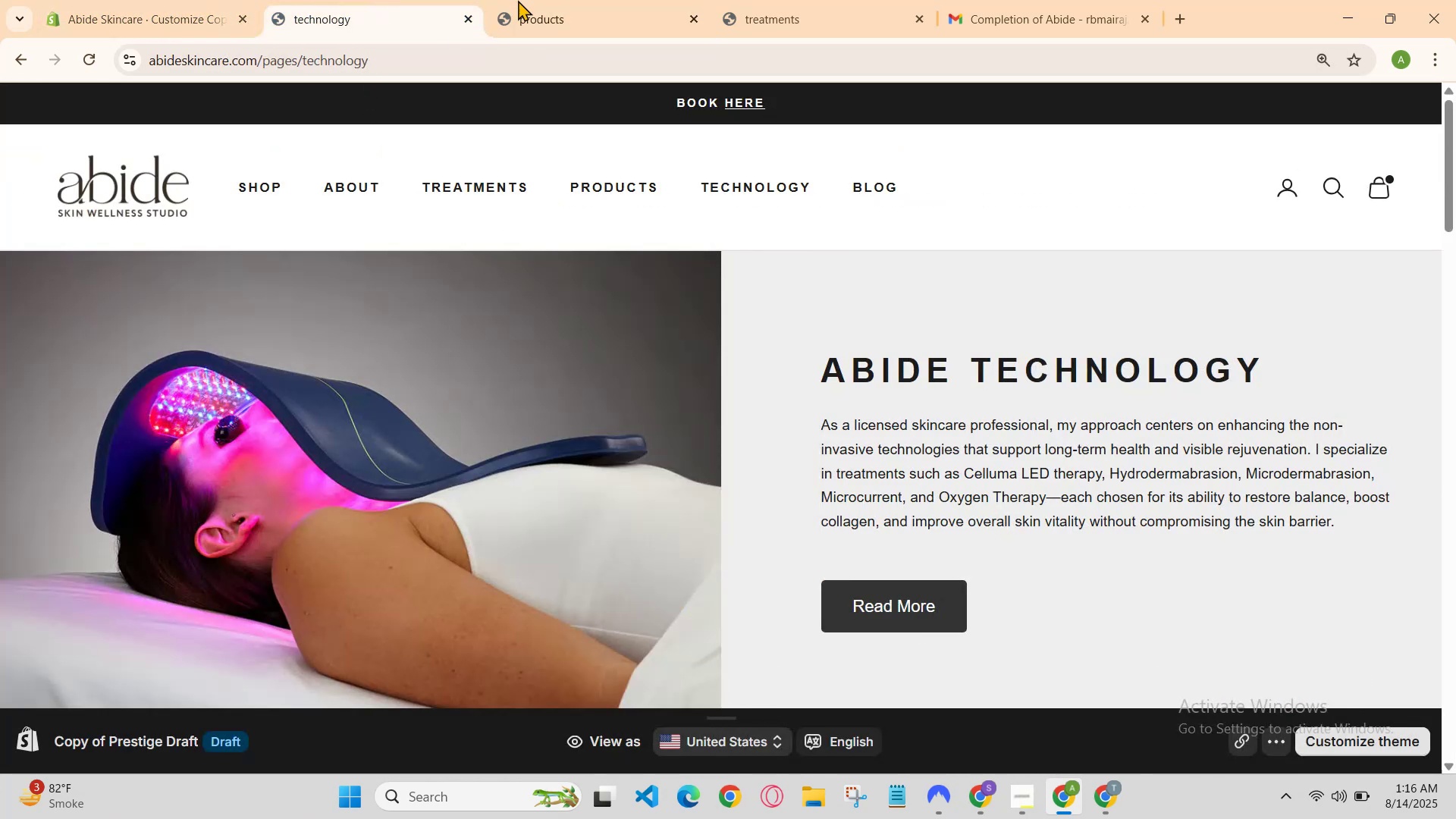 
left_click([520, 0])
 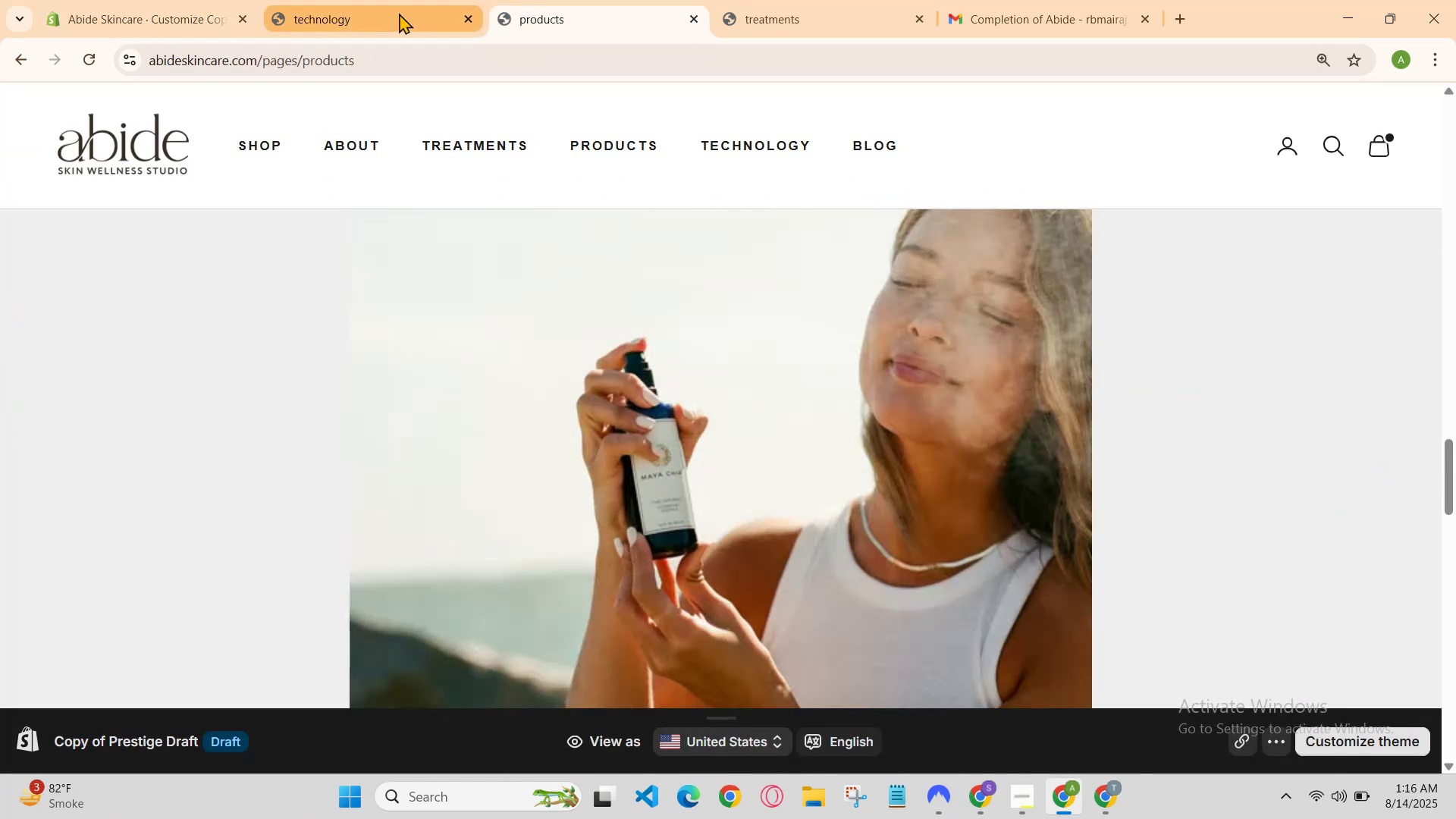 
left_click([398, 13])
 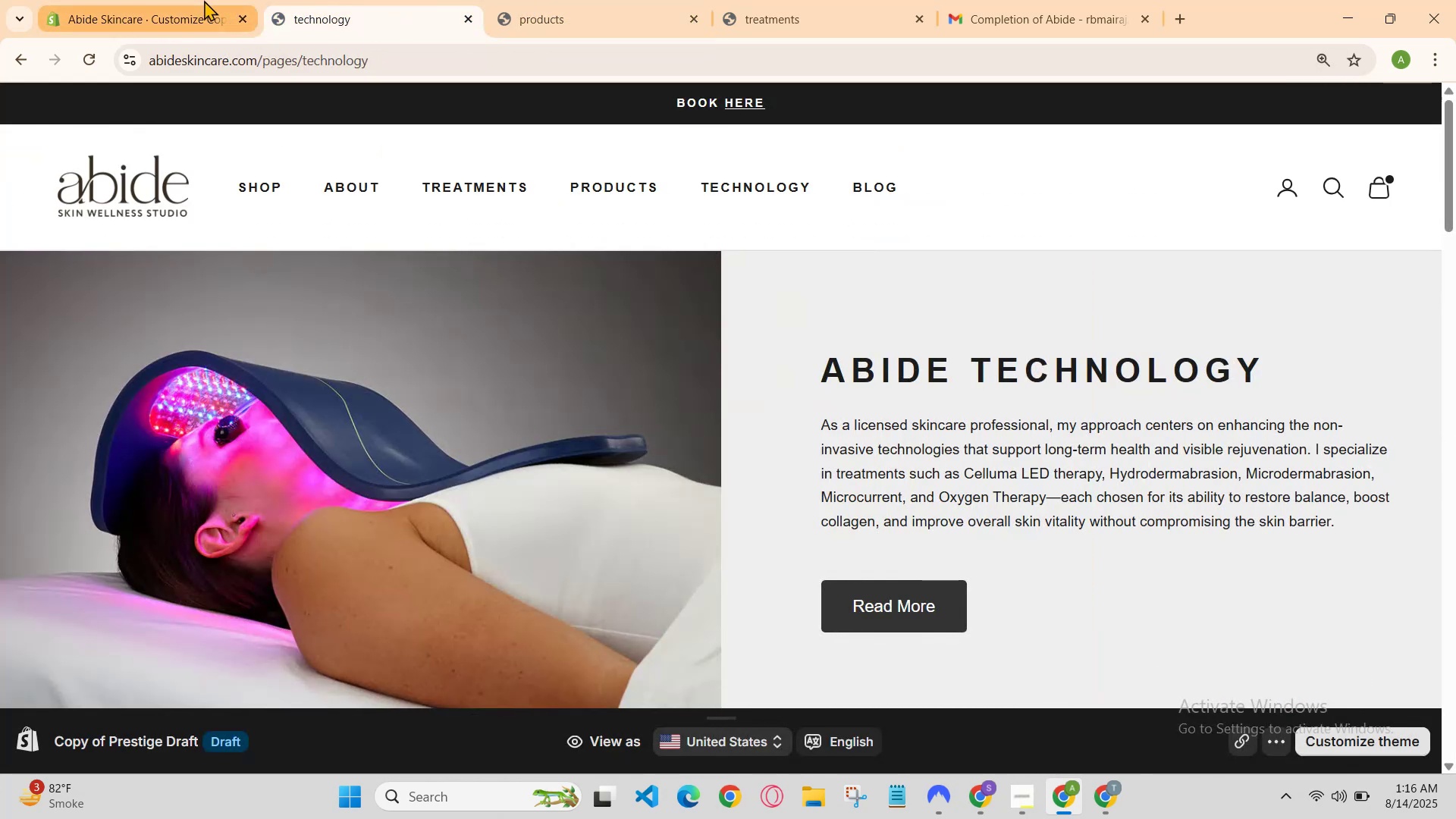 
left_click([193, 0])
 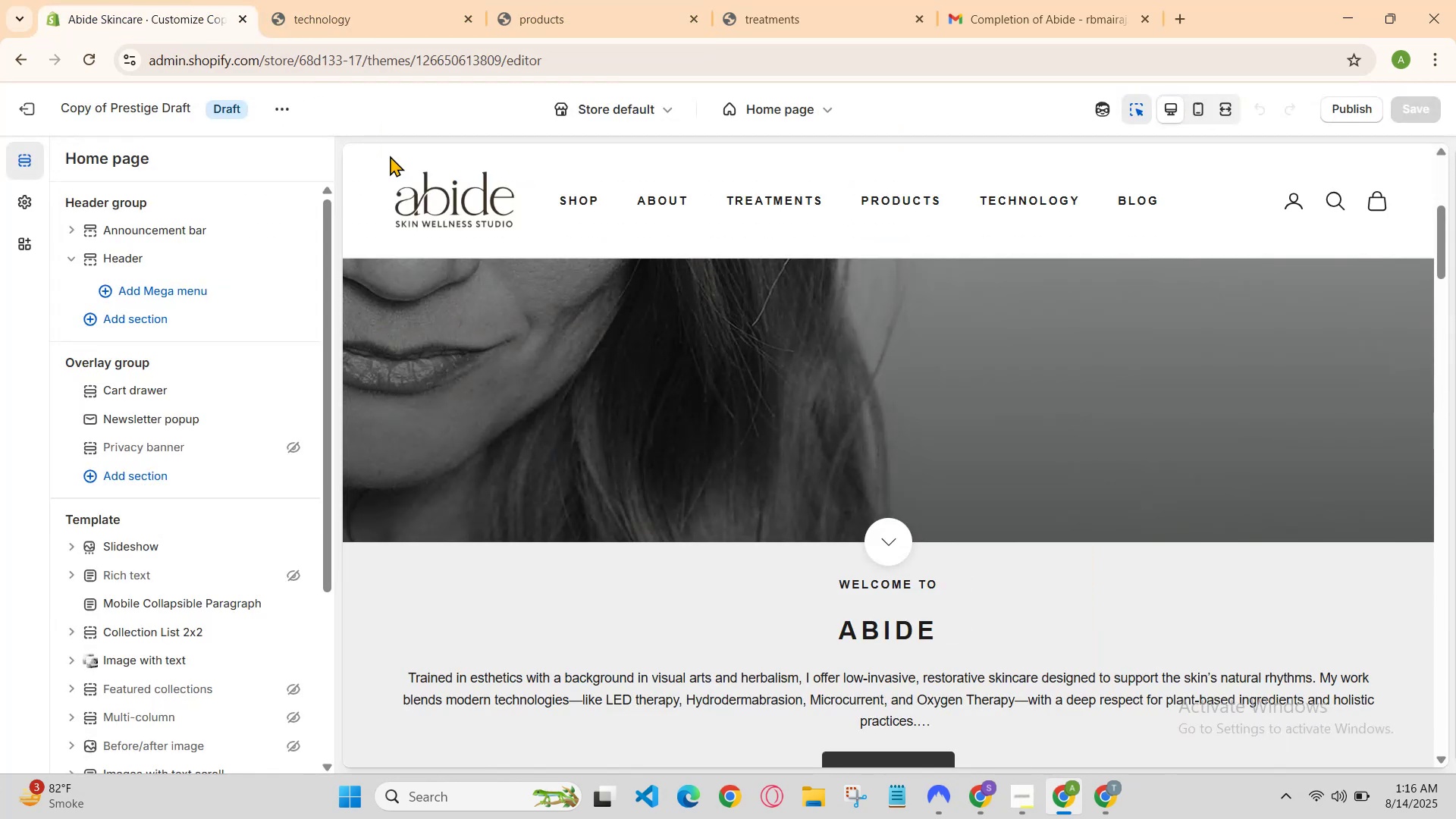 
scroll: coordinate [804, 511], scroll_direction: down, amount: 7.0
 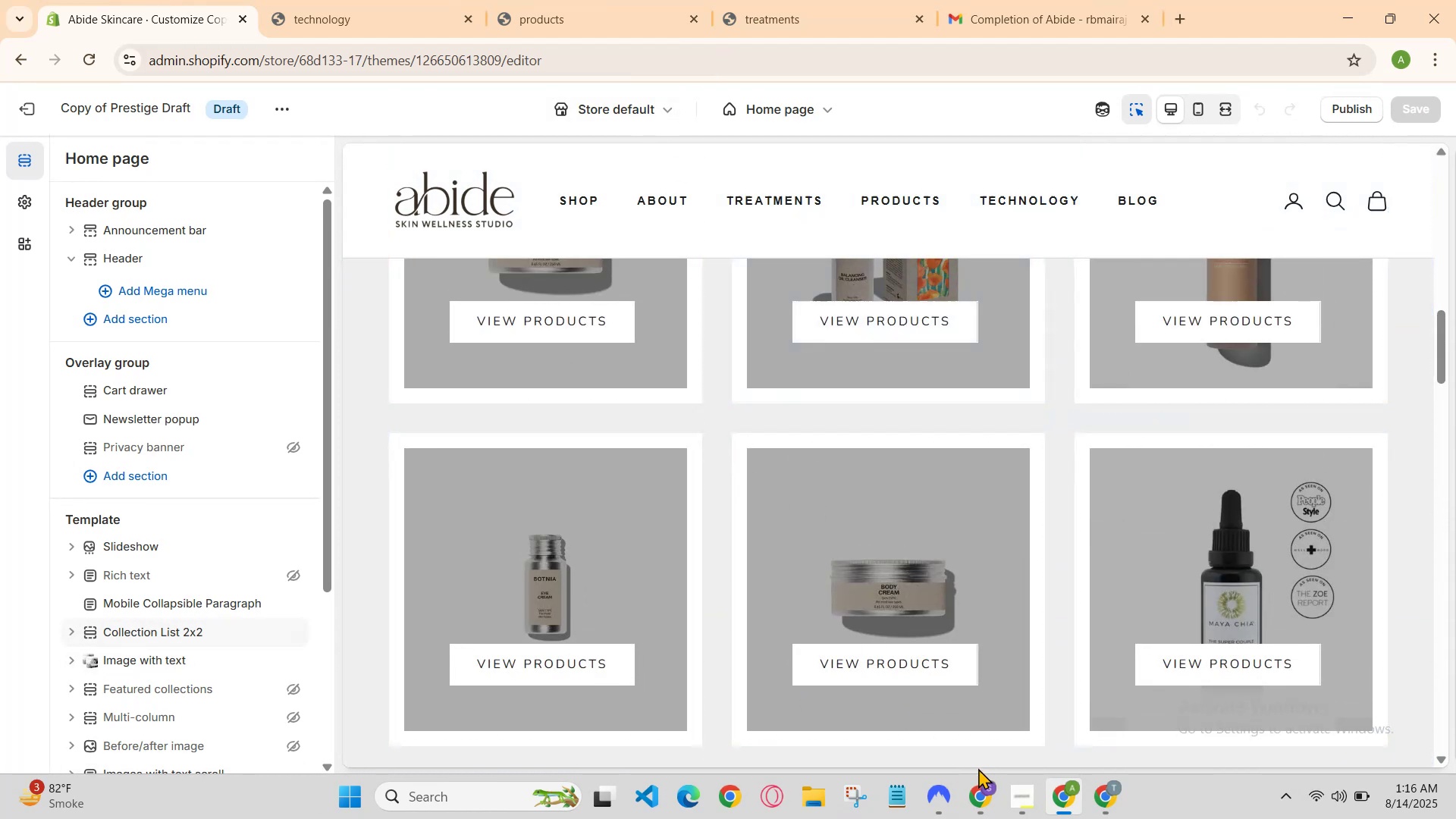 
scroll: coordinate [845, 451], scroll_direction: up, amount: 1.0
 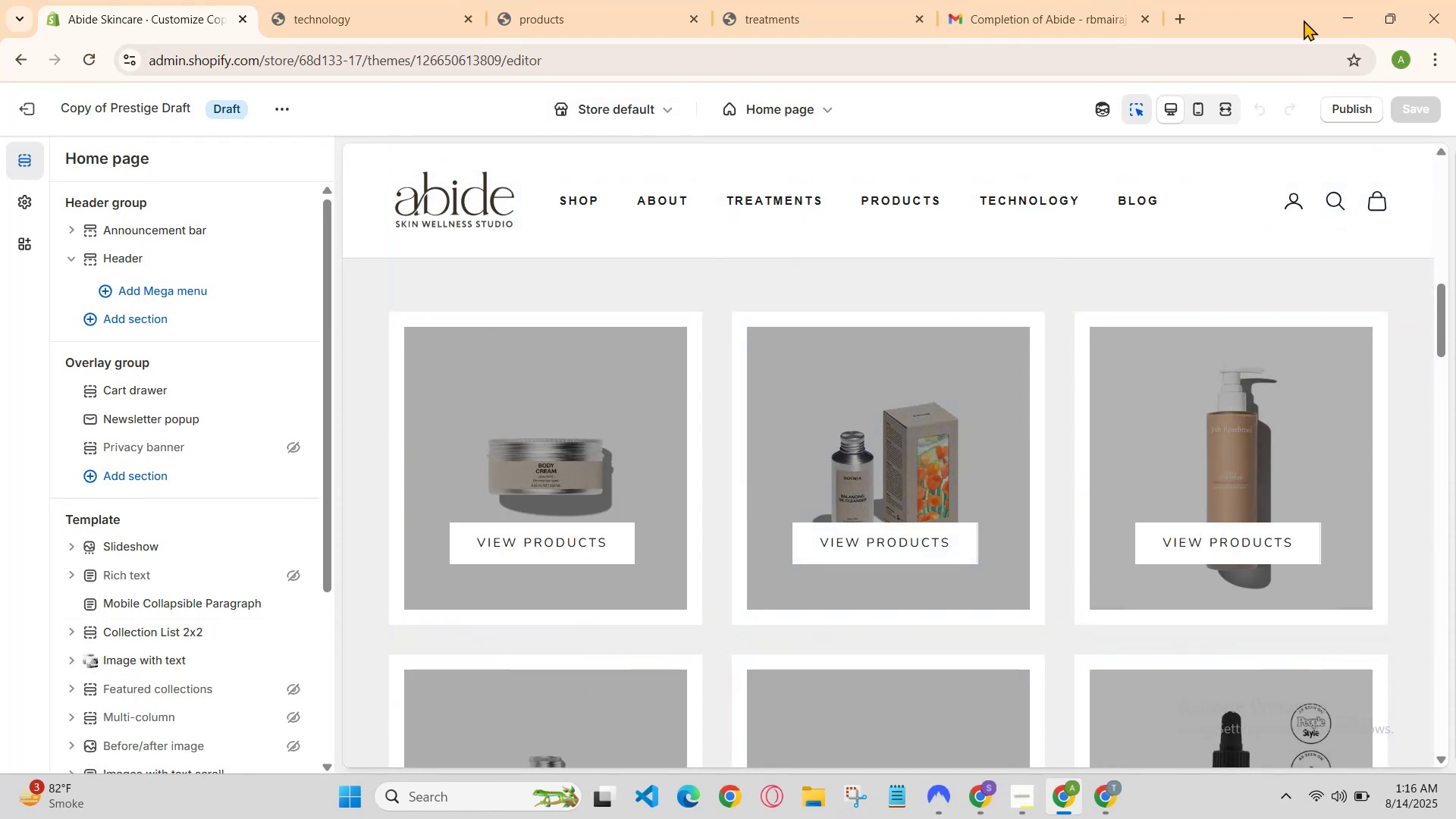 
scroll: coordinate [915, 378], scroll_direction: down, amount: 12.0
 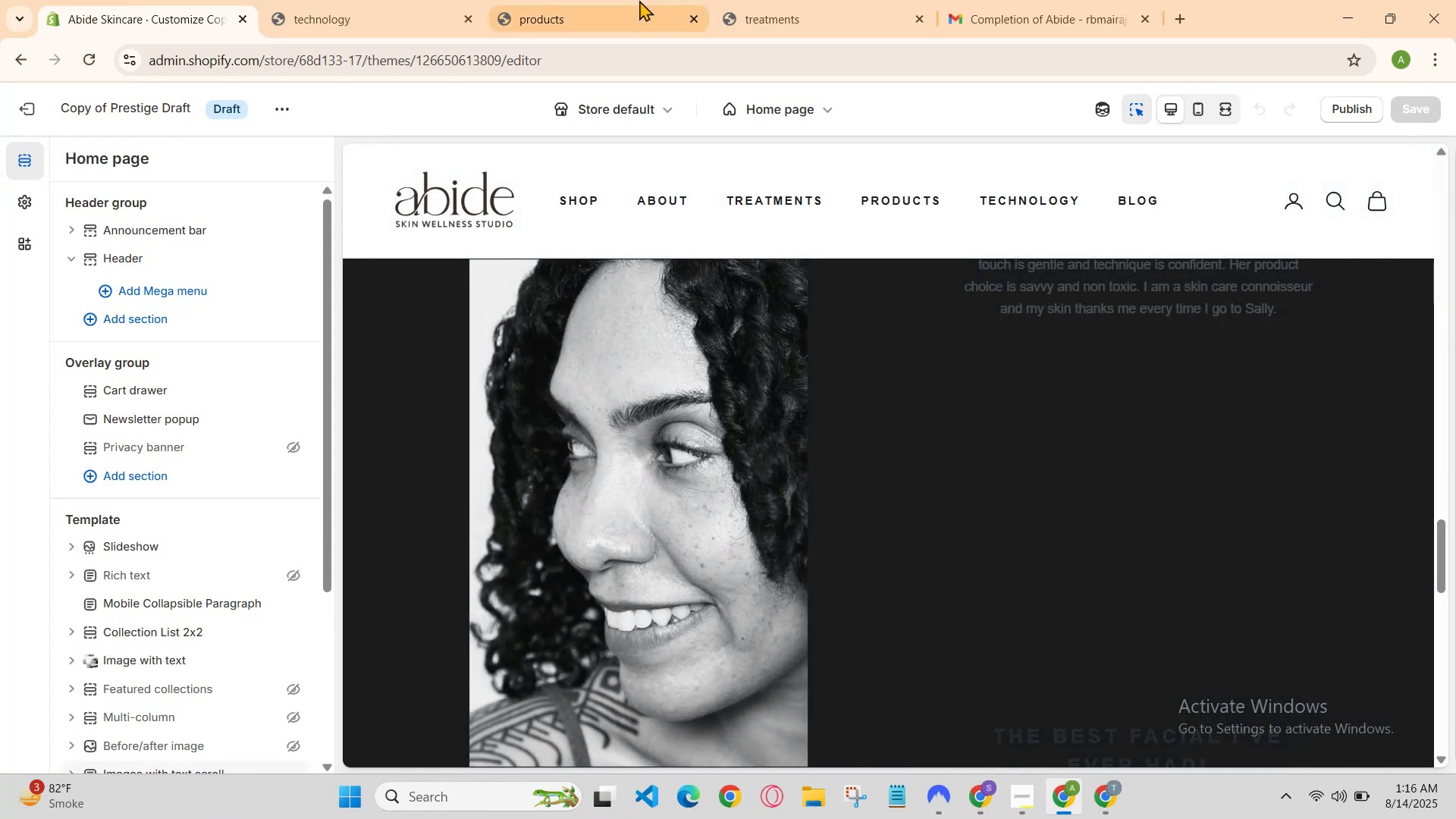 
left_click([619, 0])
 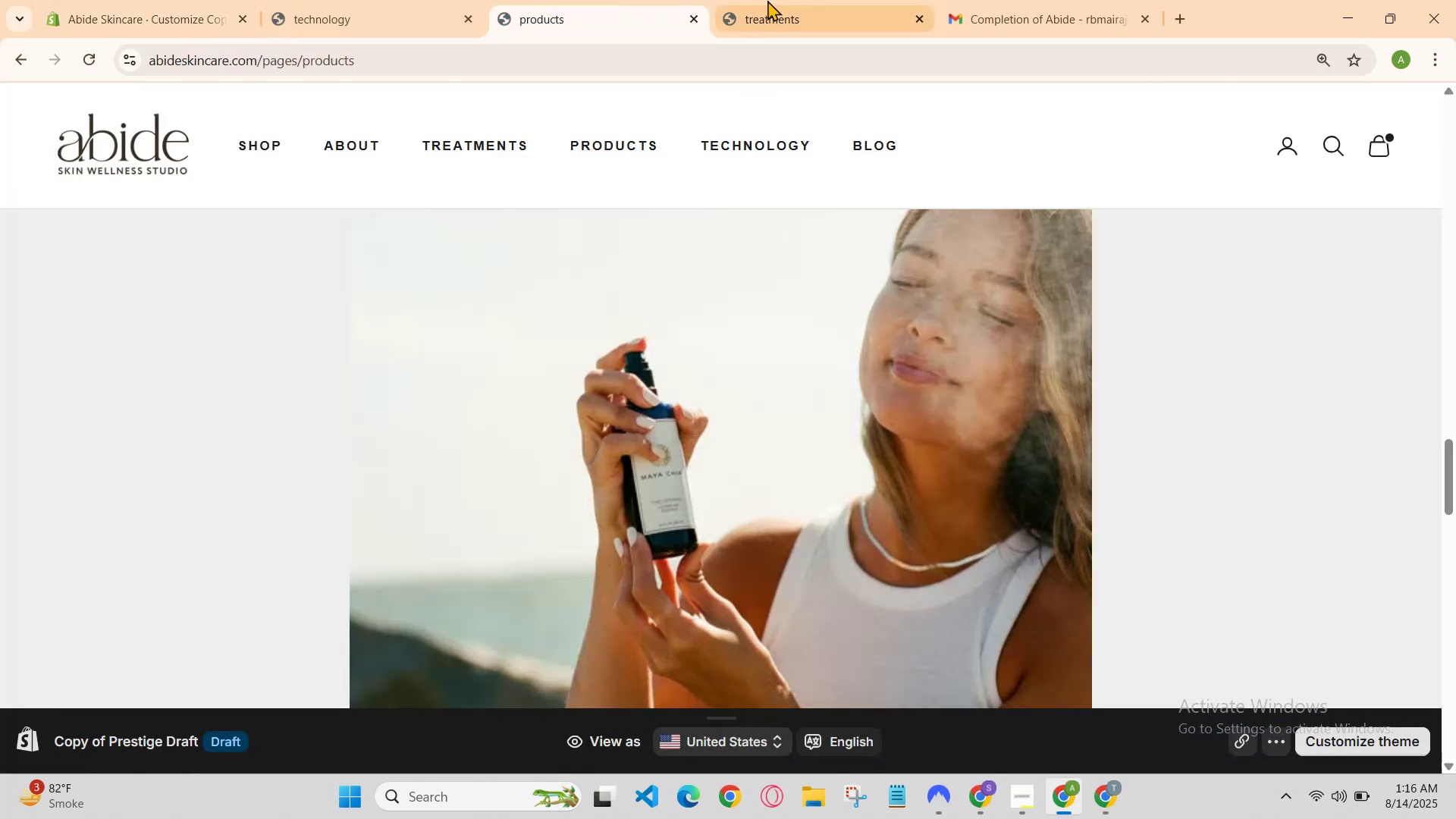 
left_click([770, 0])
 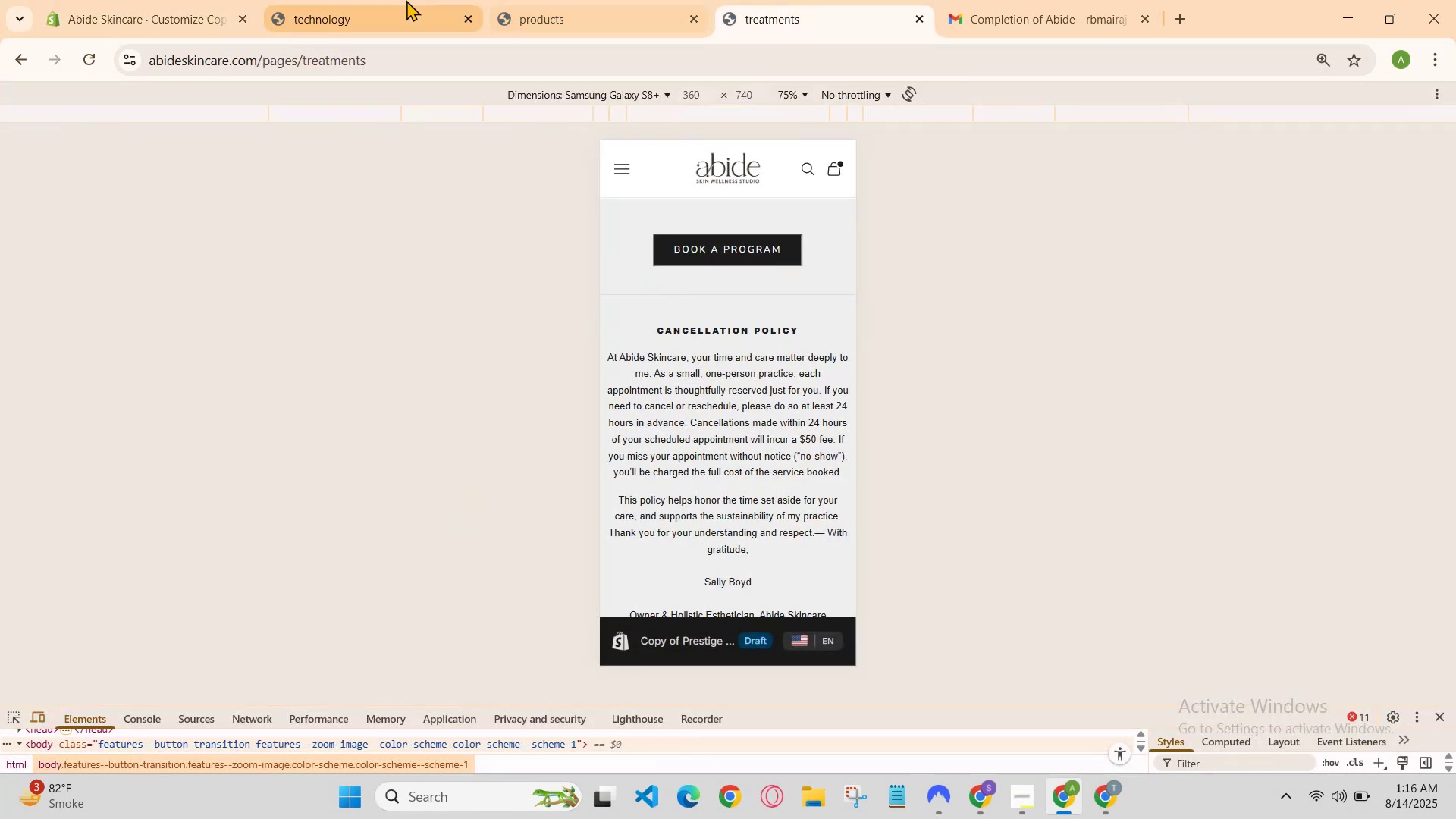 
left_click([396, 0])
 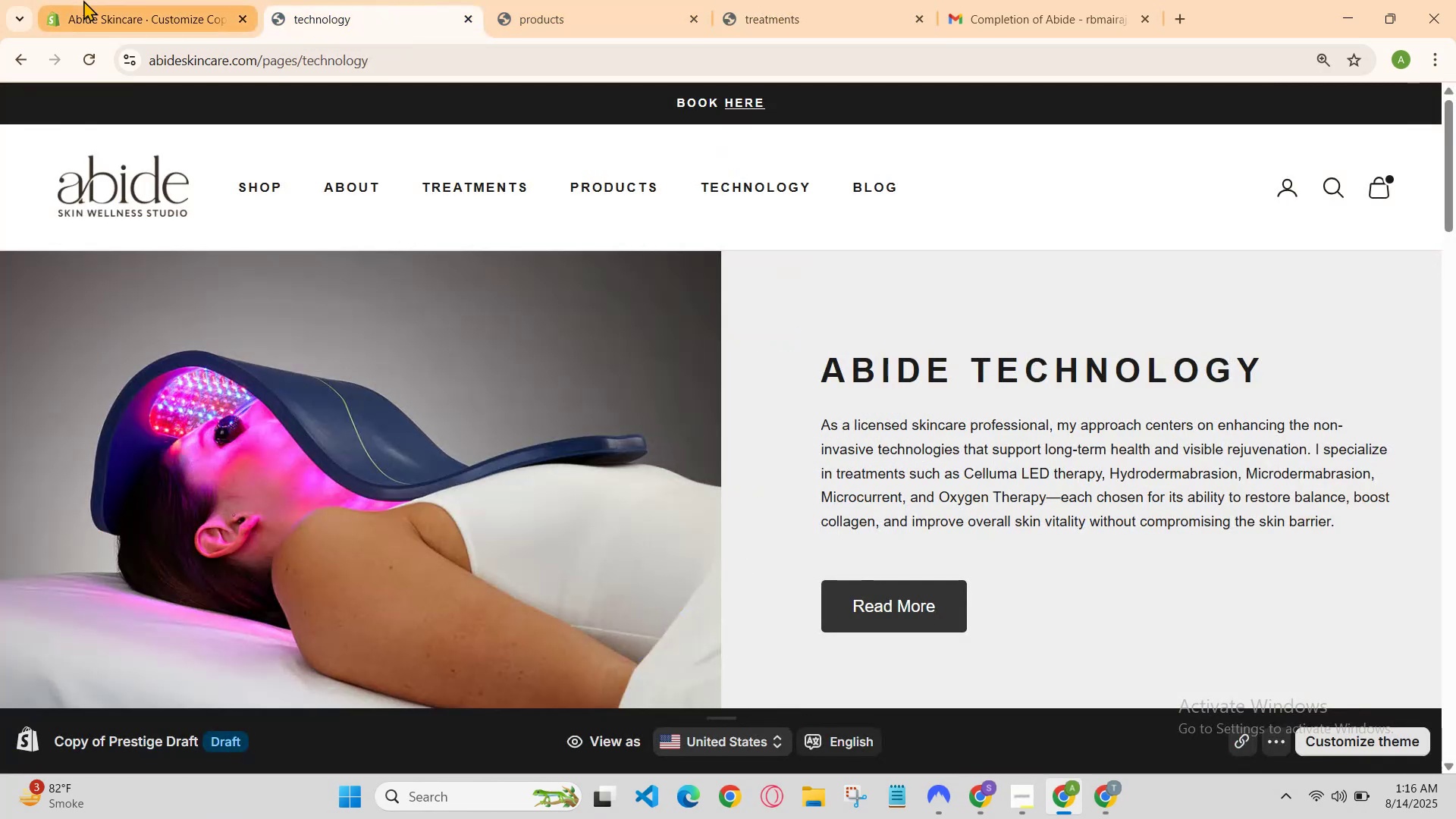 
left_click([83, 0])
 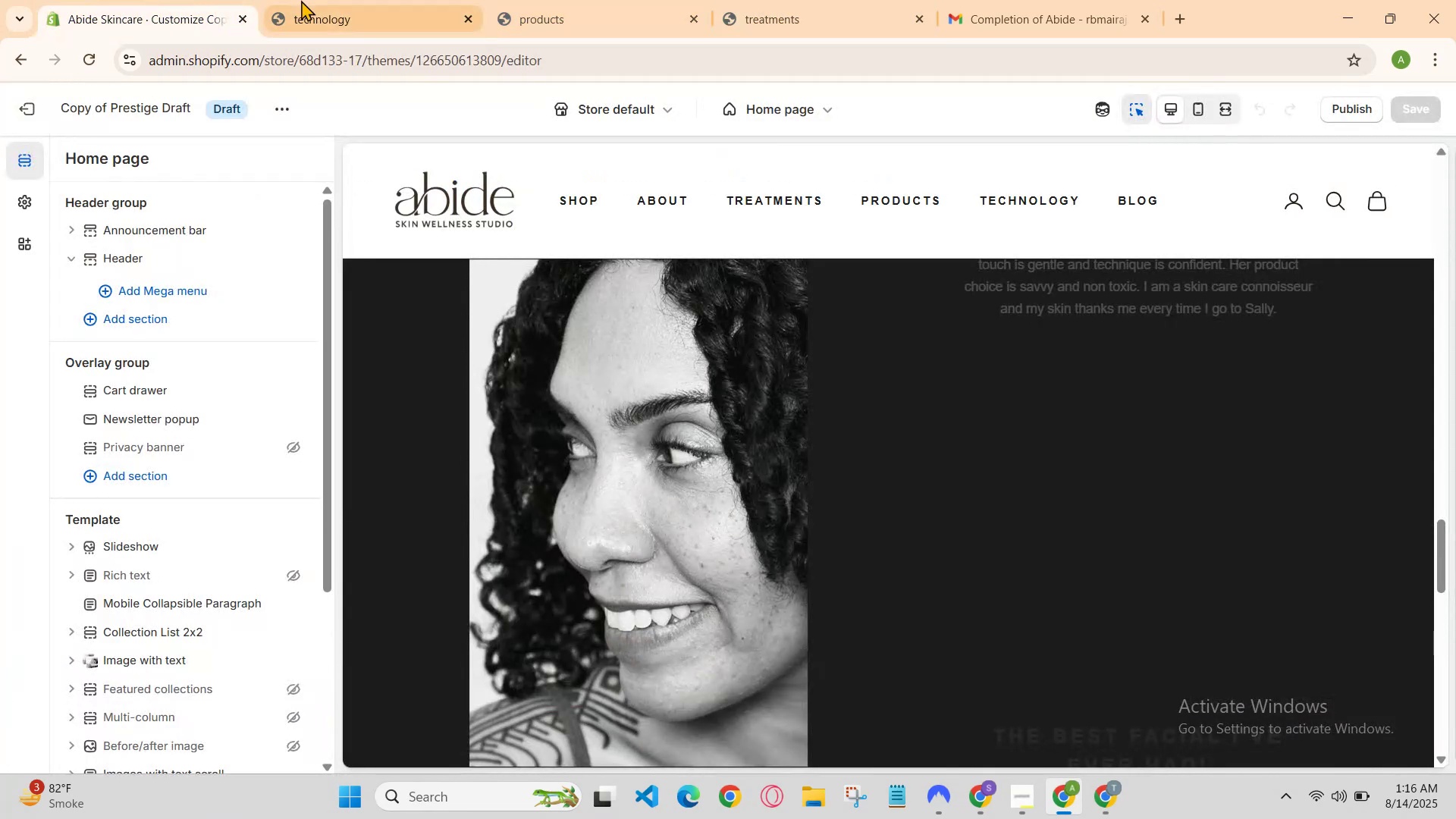 
left_click([301, 0])
 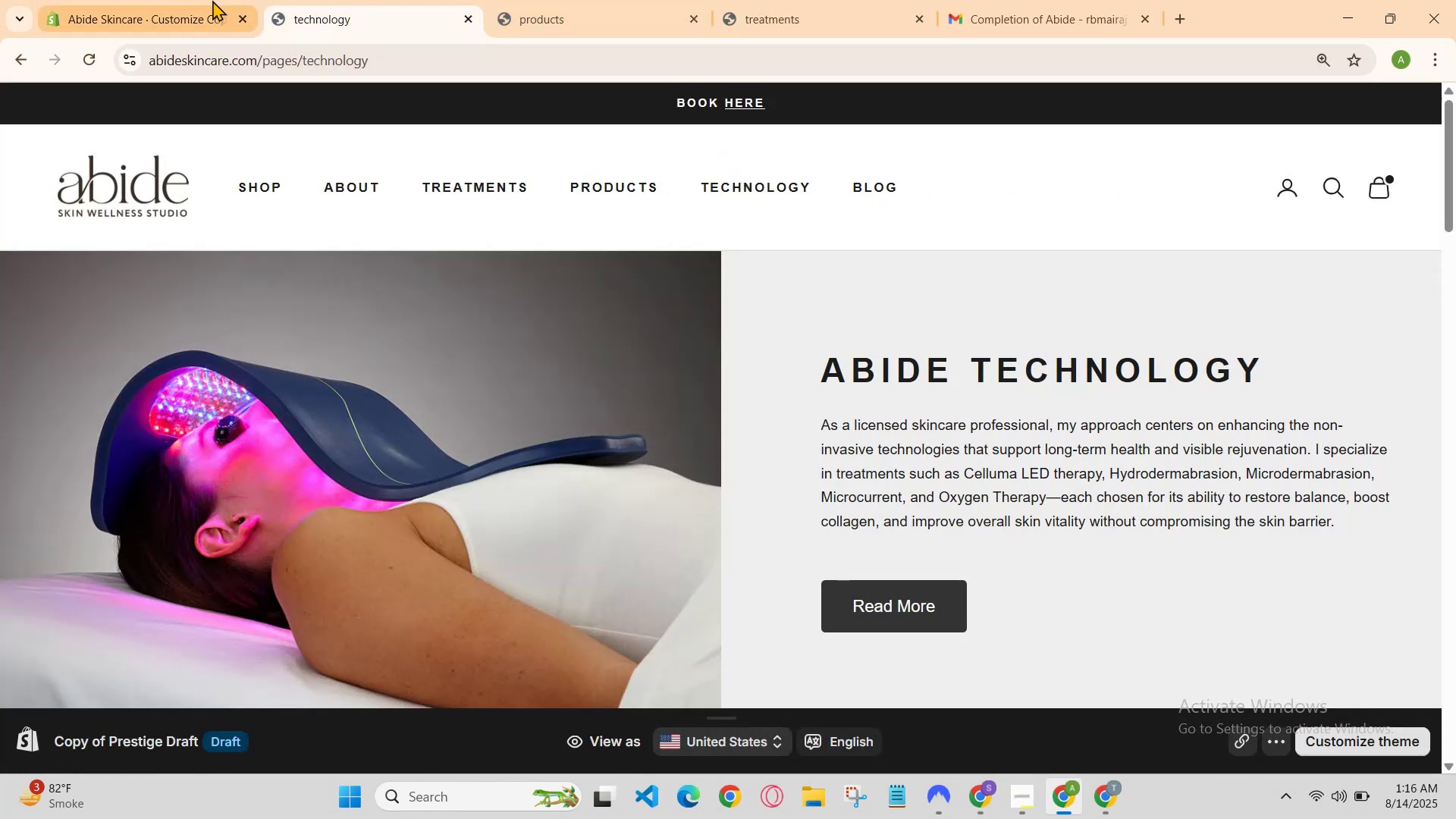 
left_click([206, 0])
 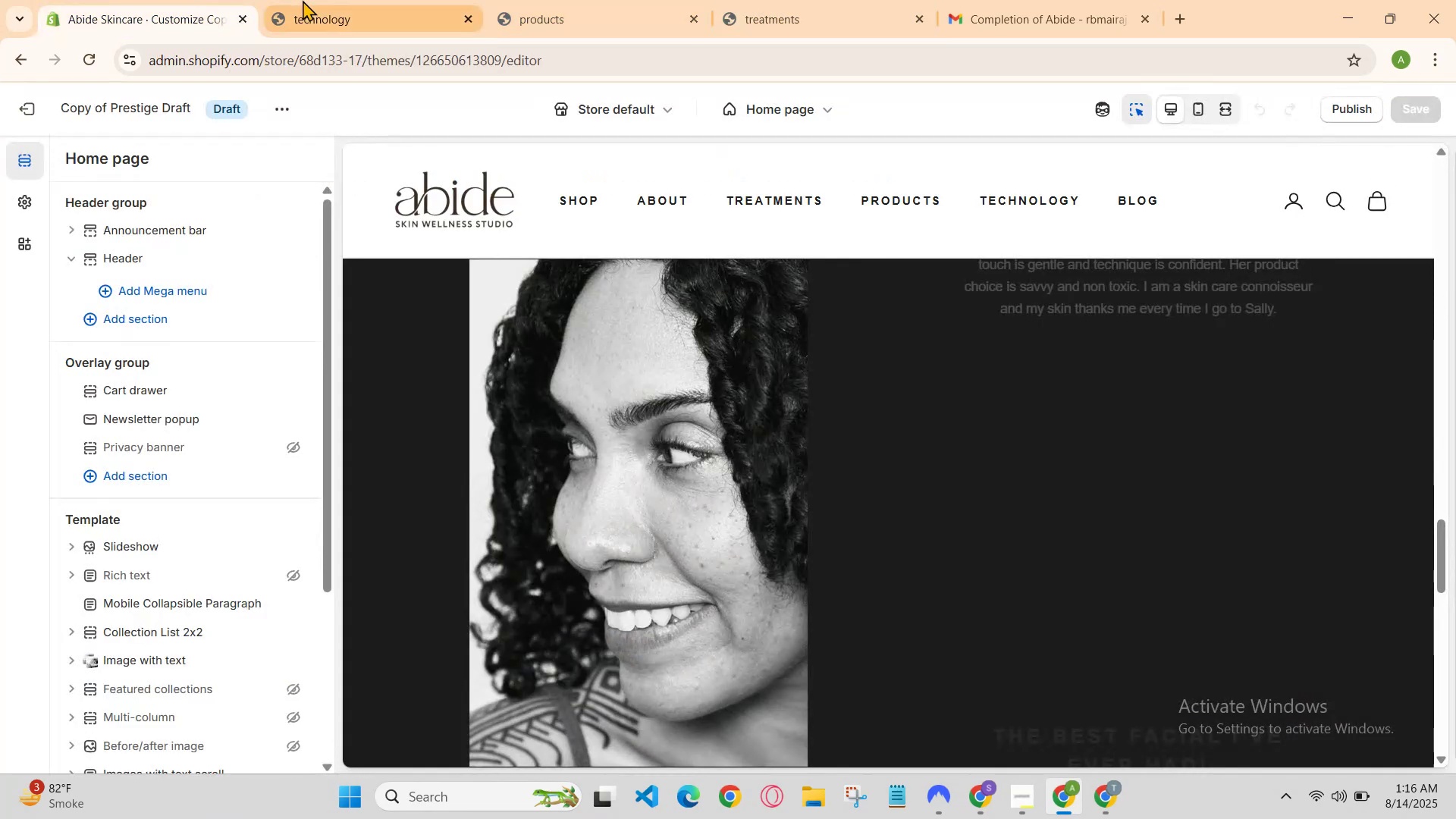 
left_click([309, 0])
 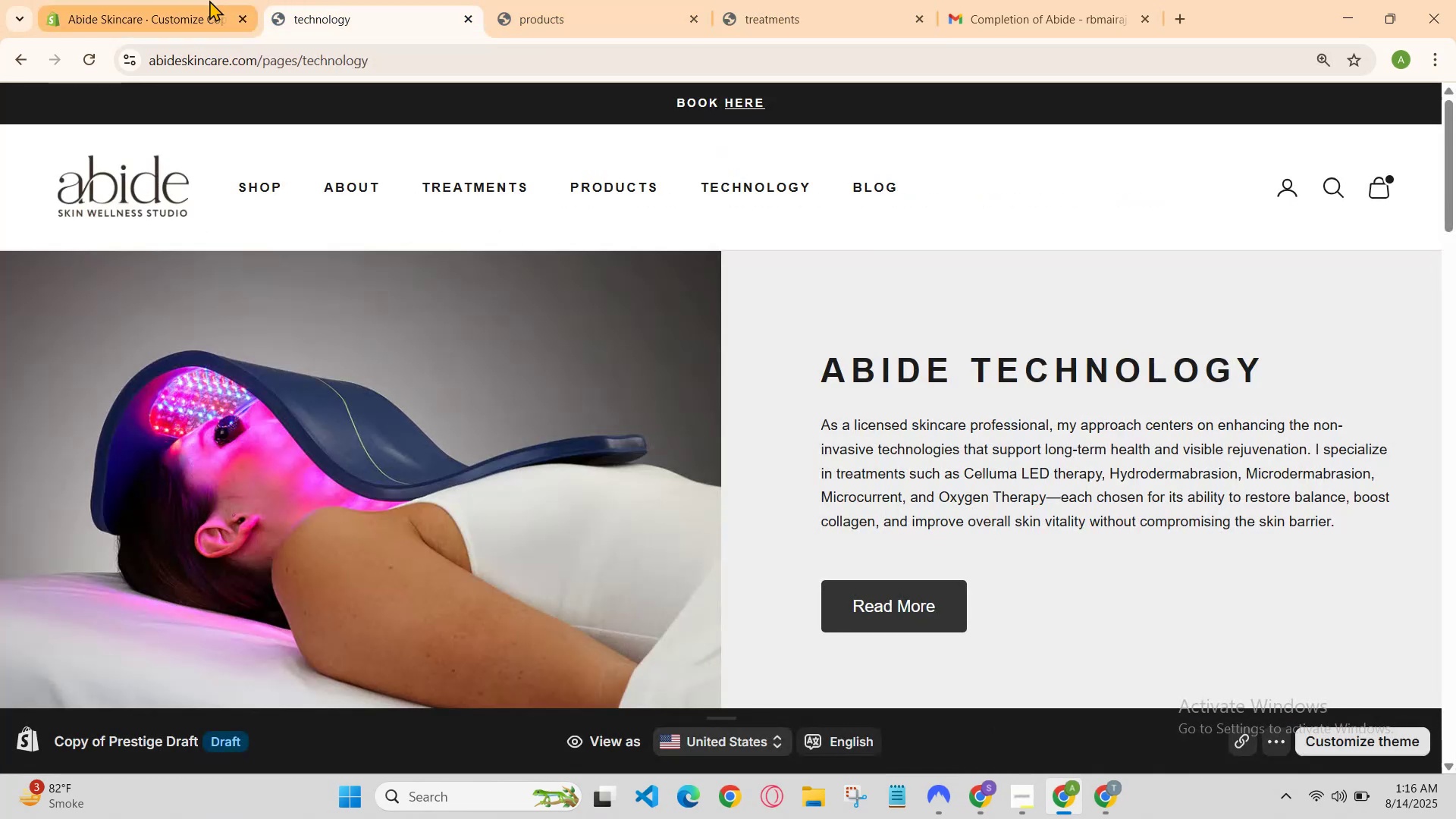 
left_click([209, 0])
 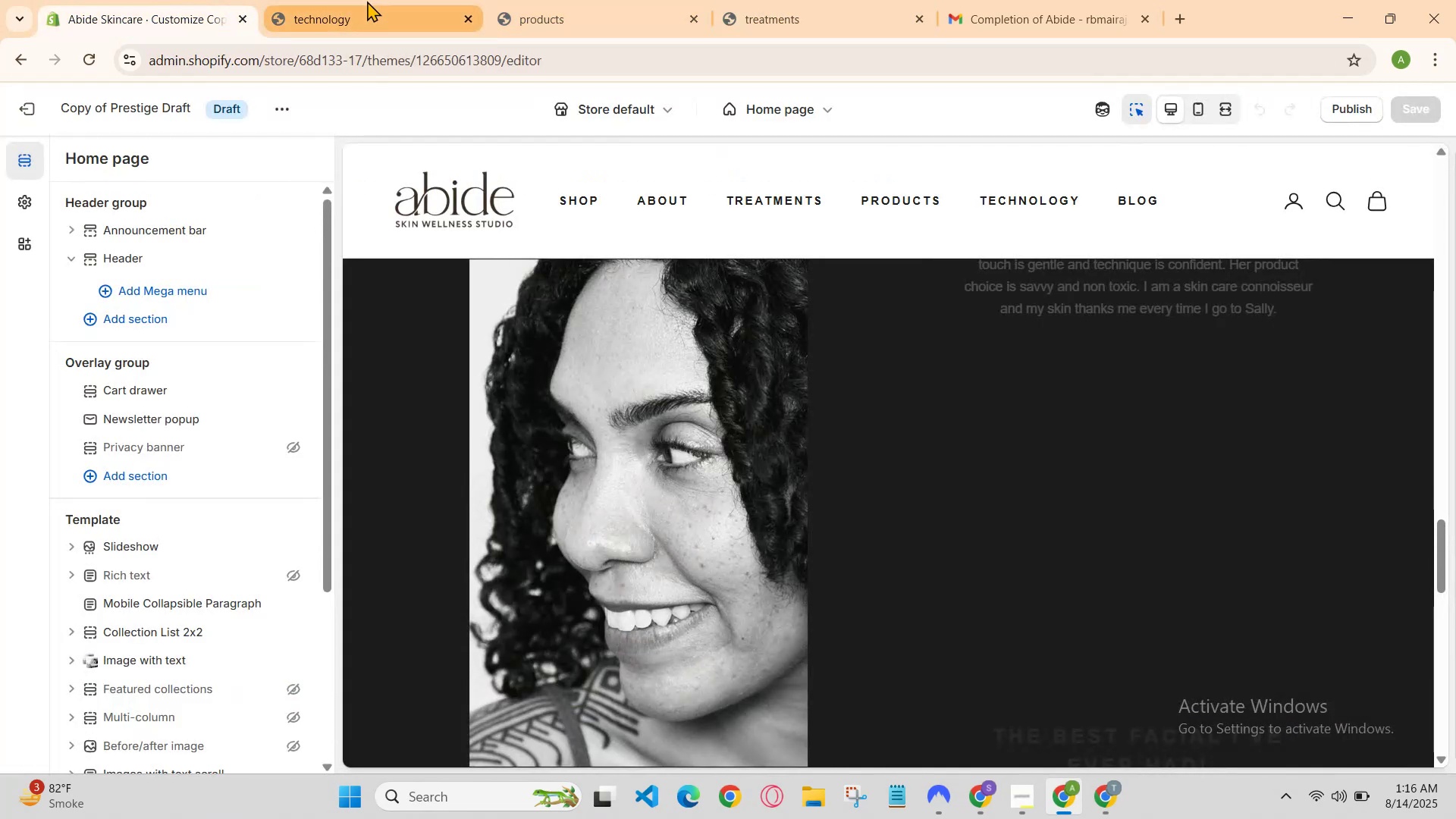 
left_click([367, 1])
 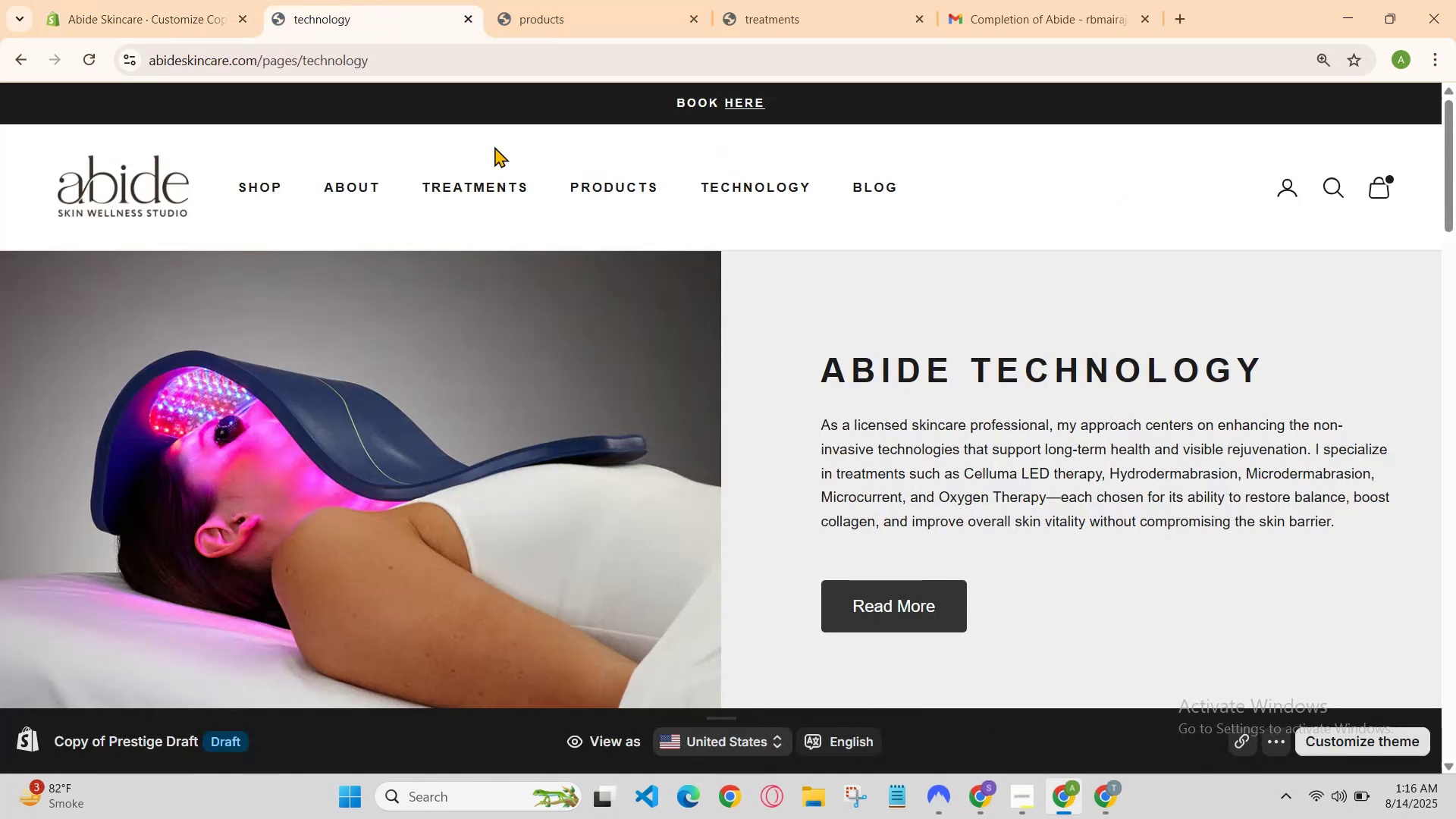 
scroll: coordinate [809, 463], scroll_direction: down, amount: 6.0
 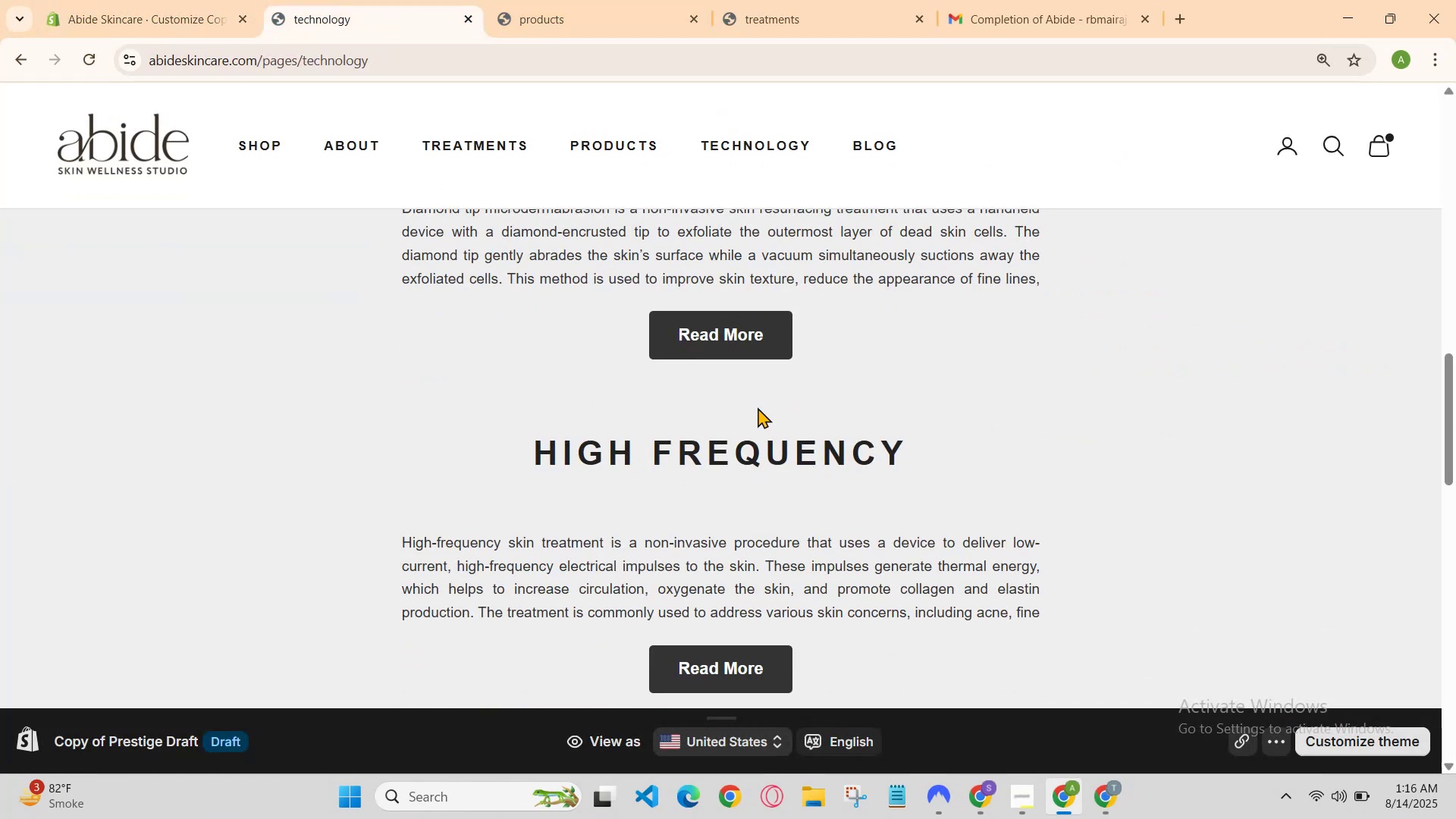 
left_click([742, 321])
 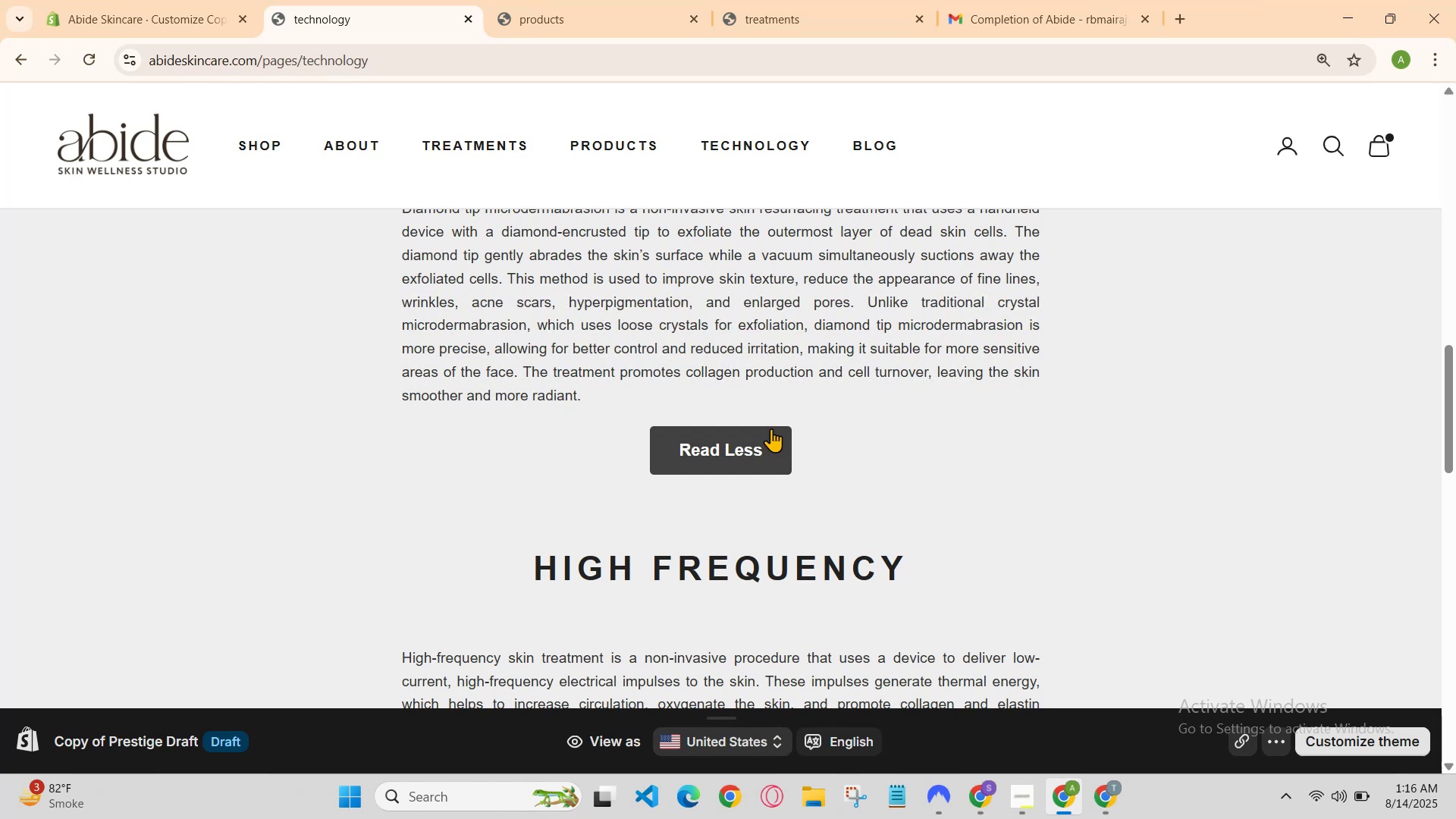 
left_click([769, 438])
 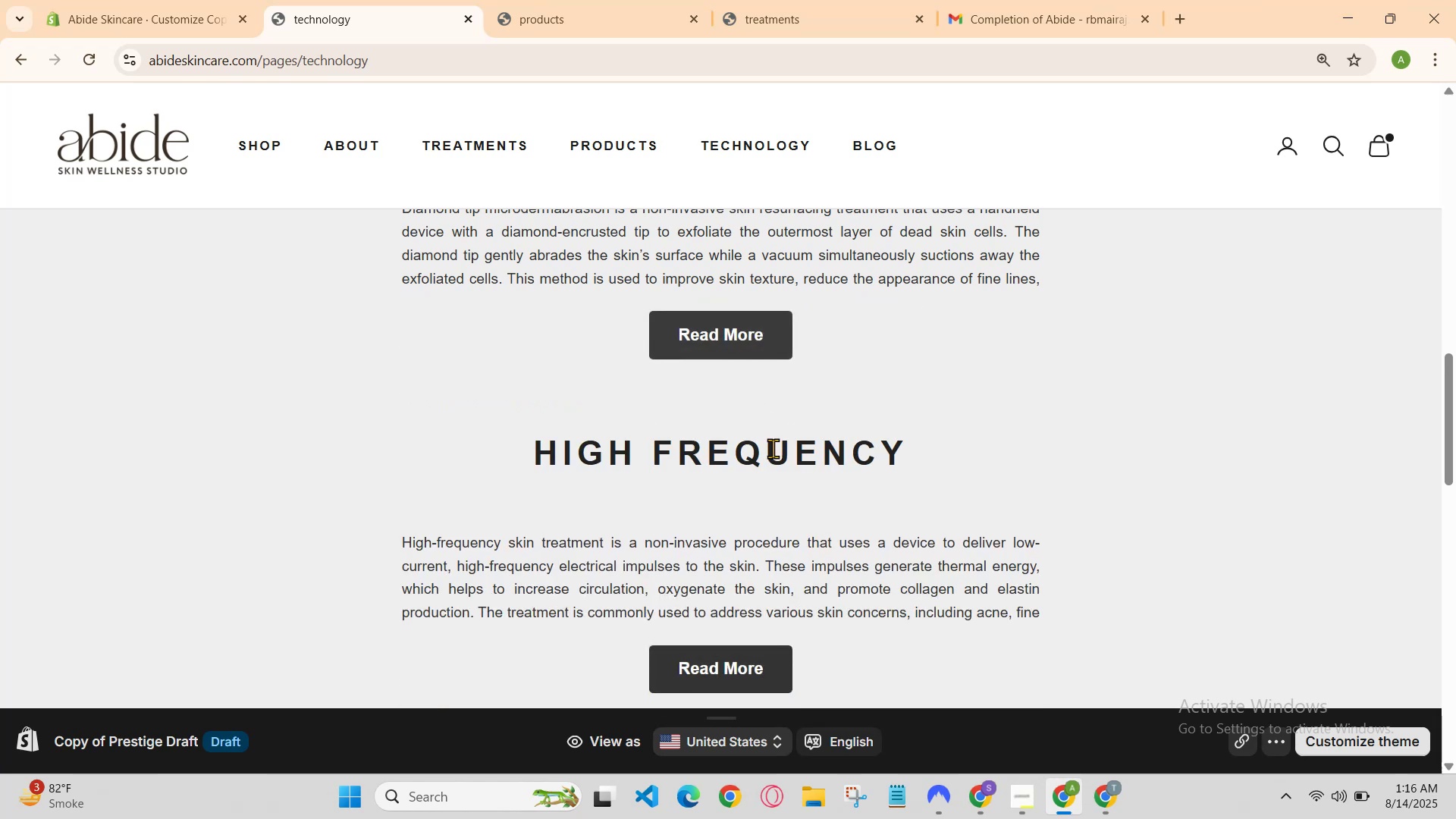 
scroll: coordinate [771, 452], scroll_direction: up, amount: 2.0
 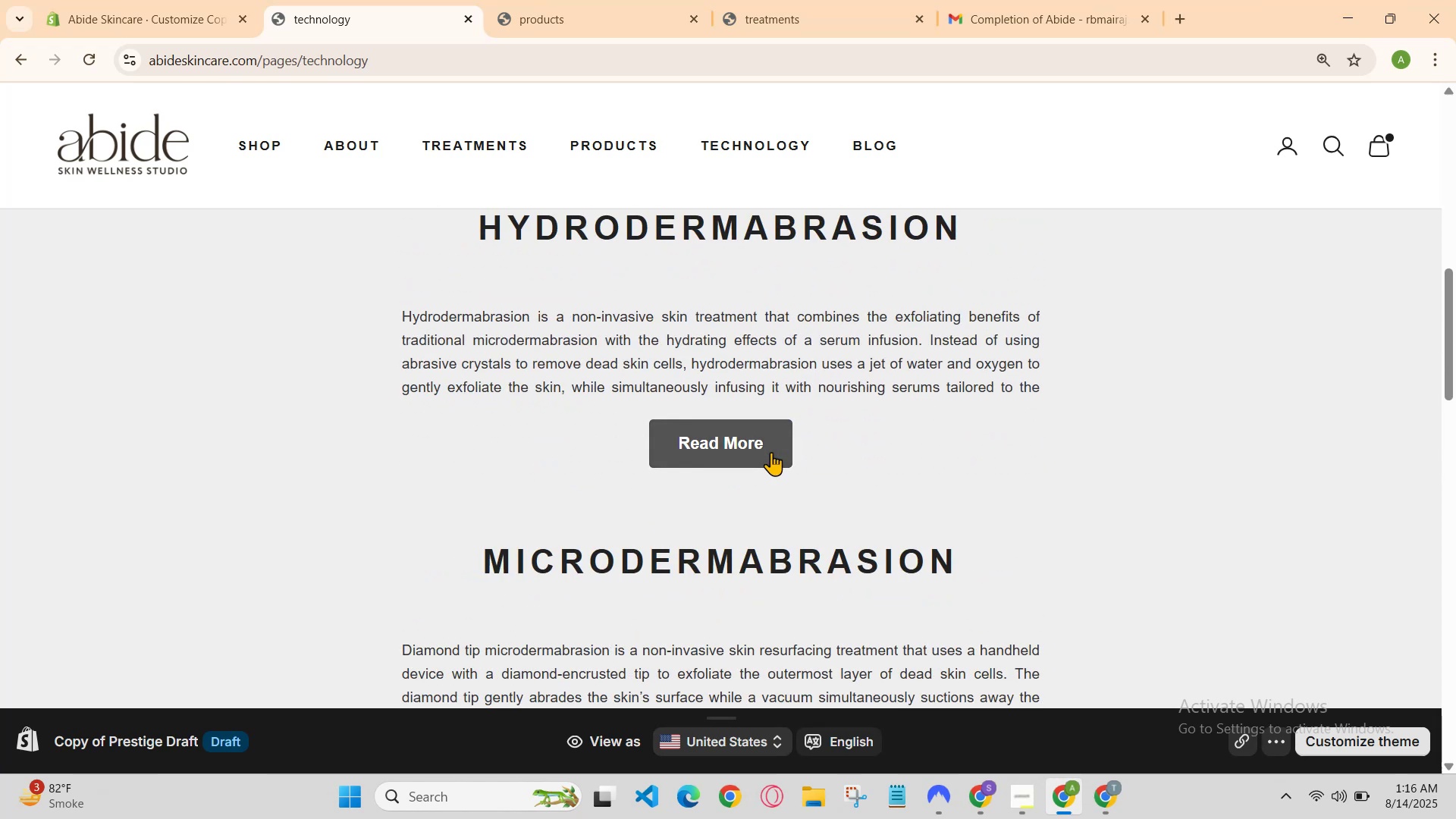 
left_click([771, 452])
 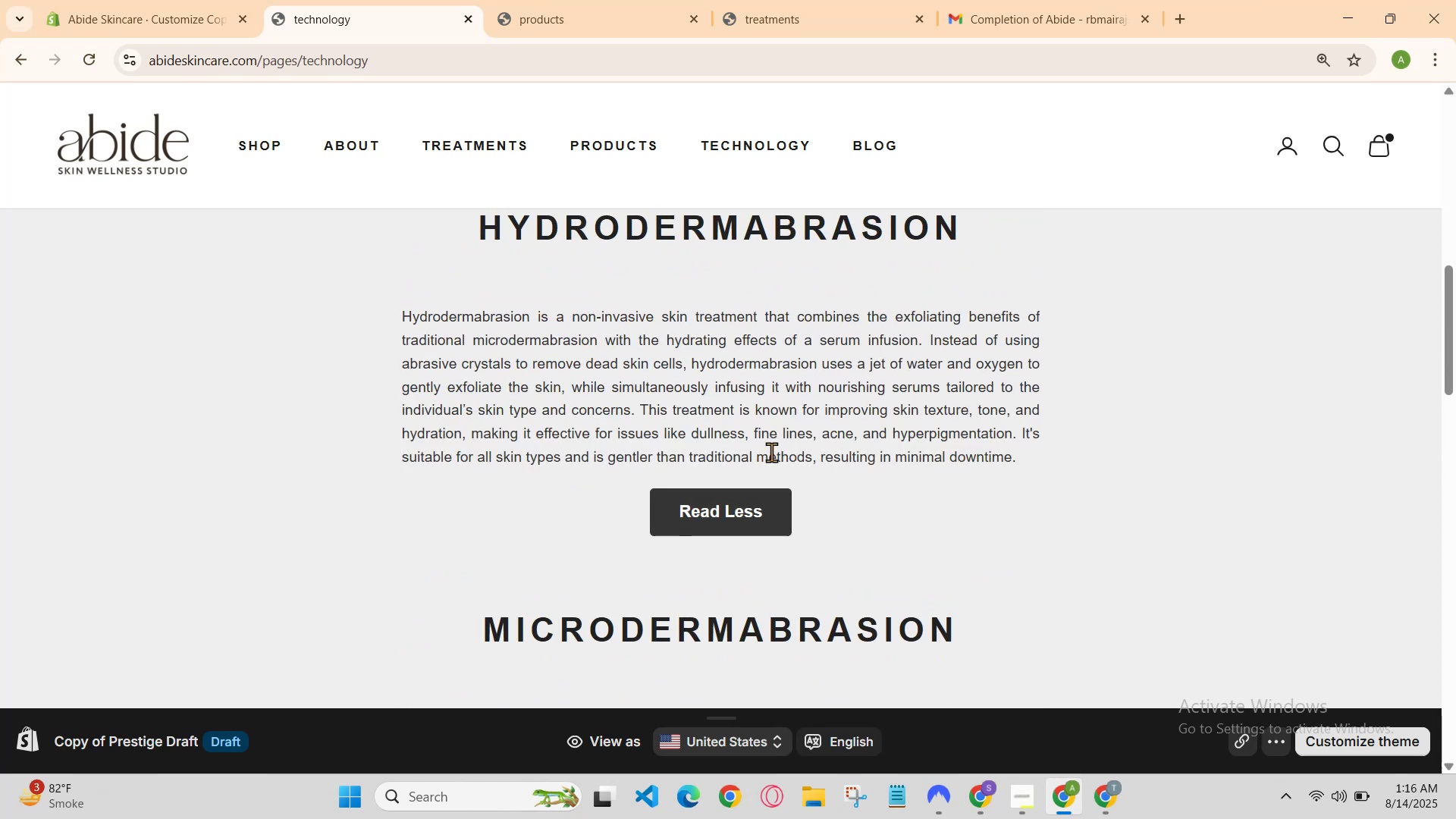 
scroll: coordinate [776, 457], scroll_direction: down, amount: 3.0
 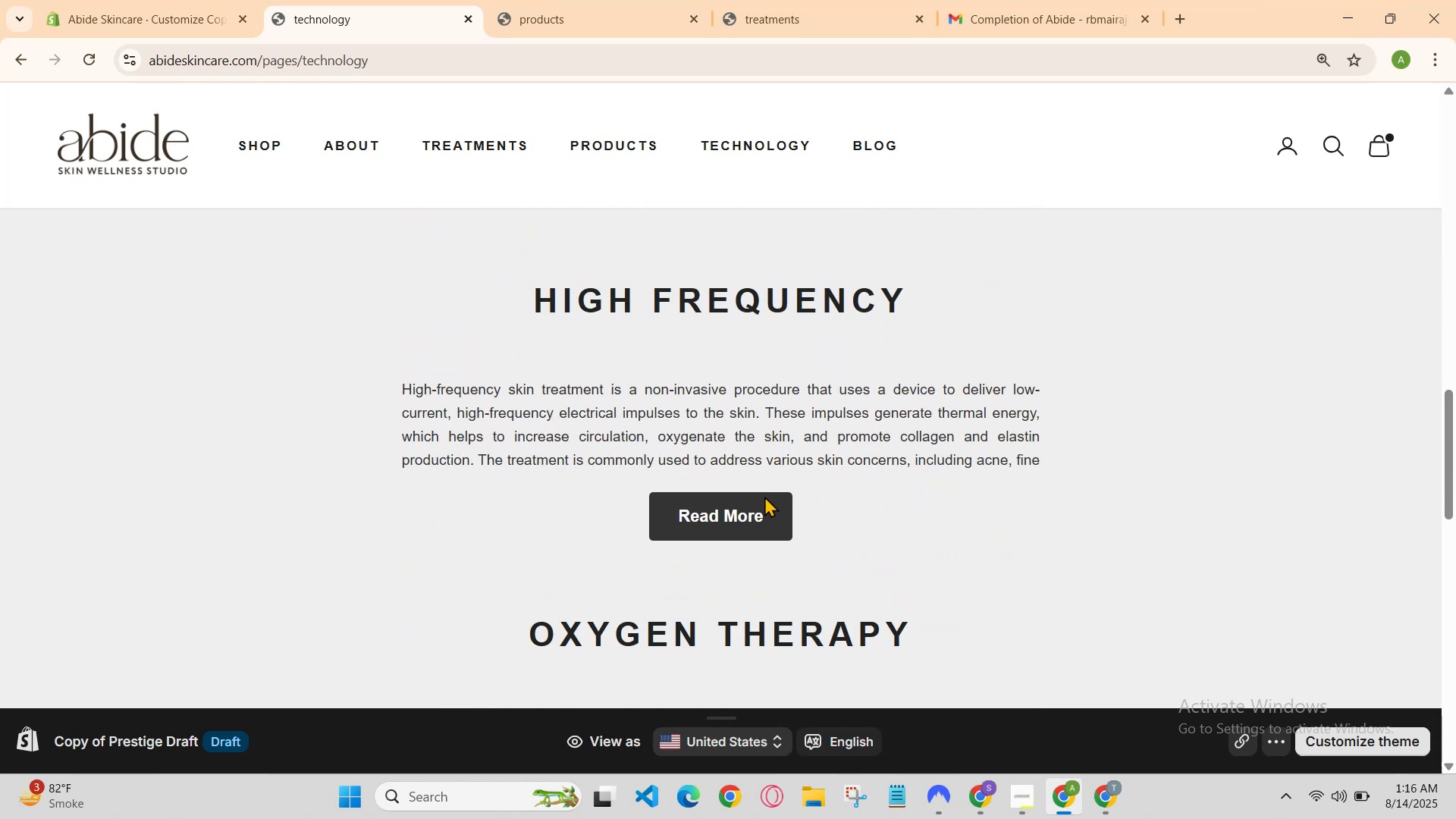 
left_click([764, 510])
 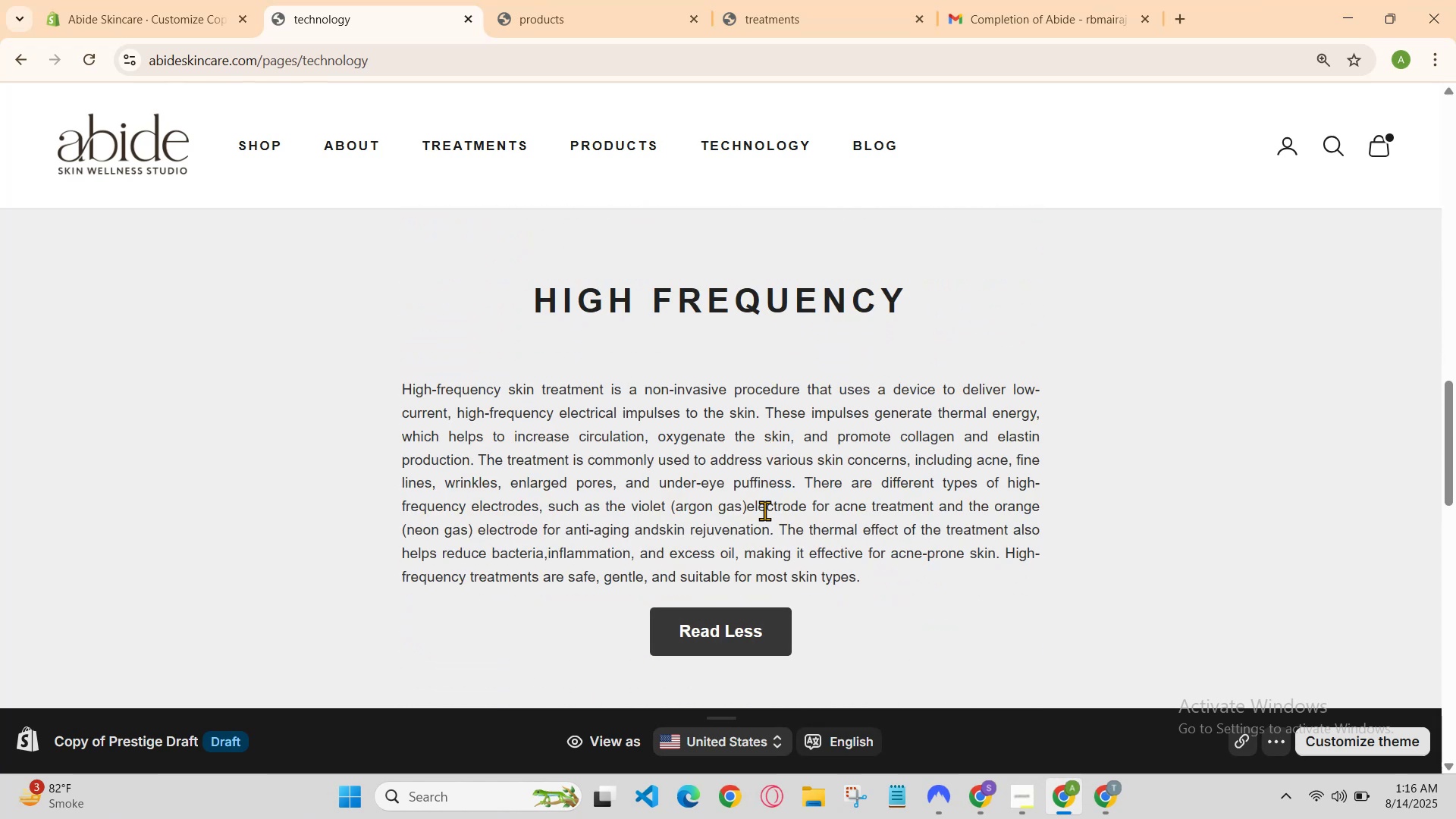 
scroll: coordinate [767, 513], scroll_direction: down, amount: 2.0
 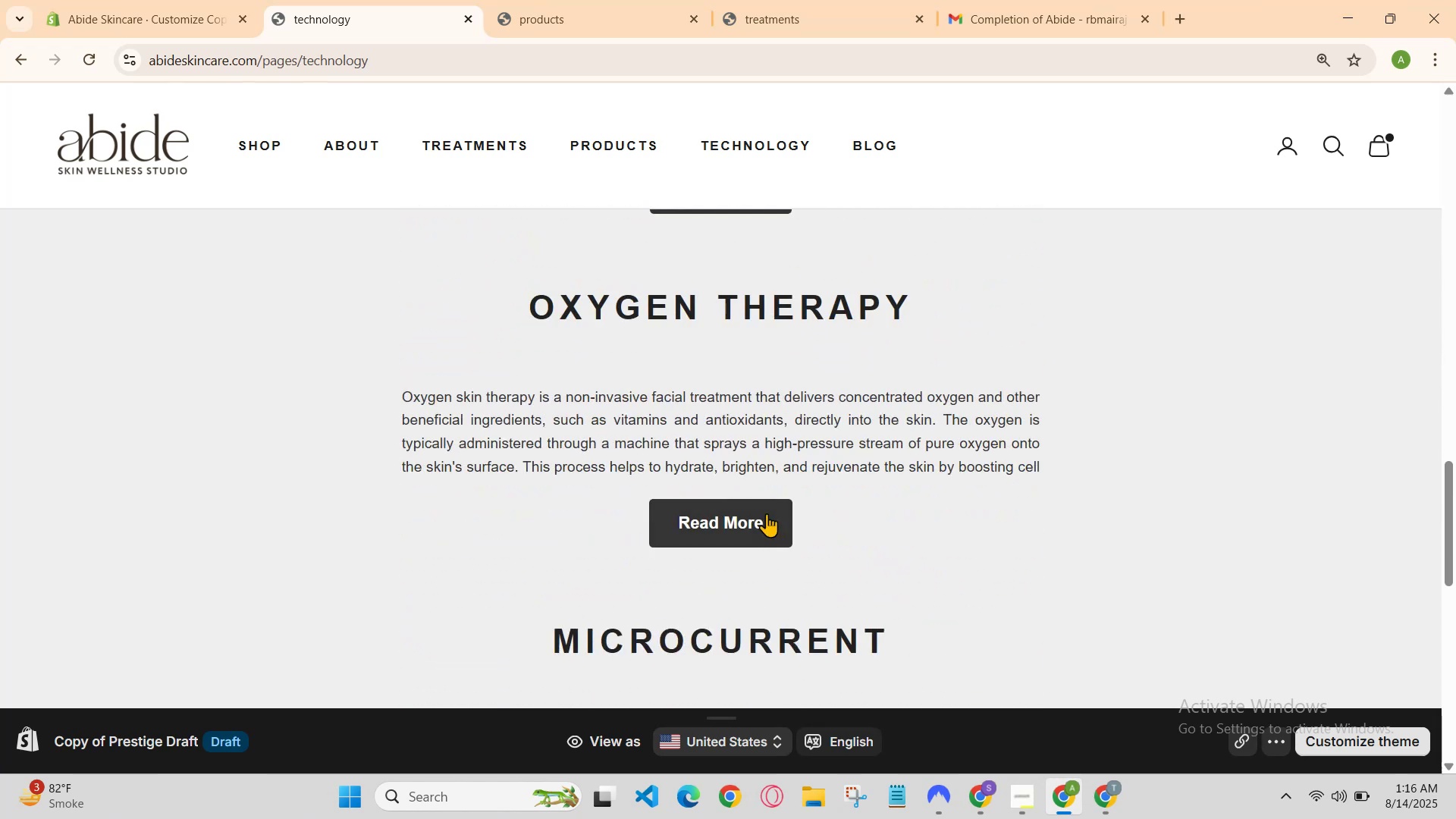 
left_click([767, 513])
 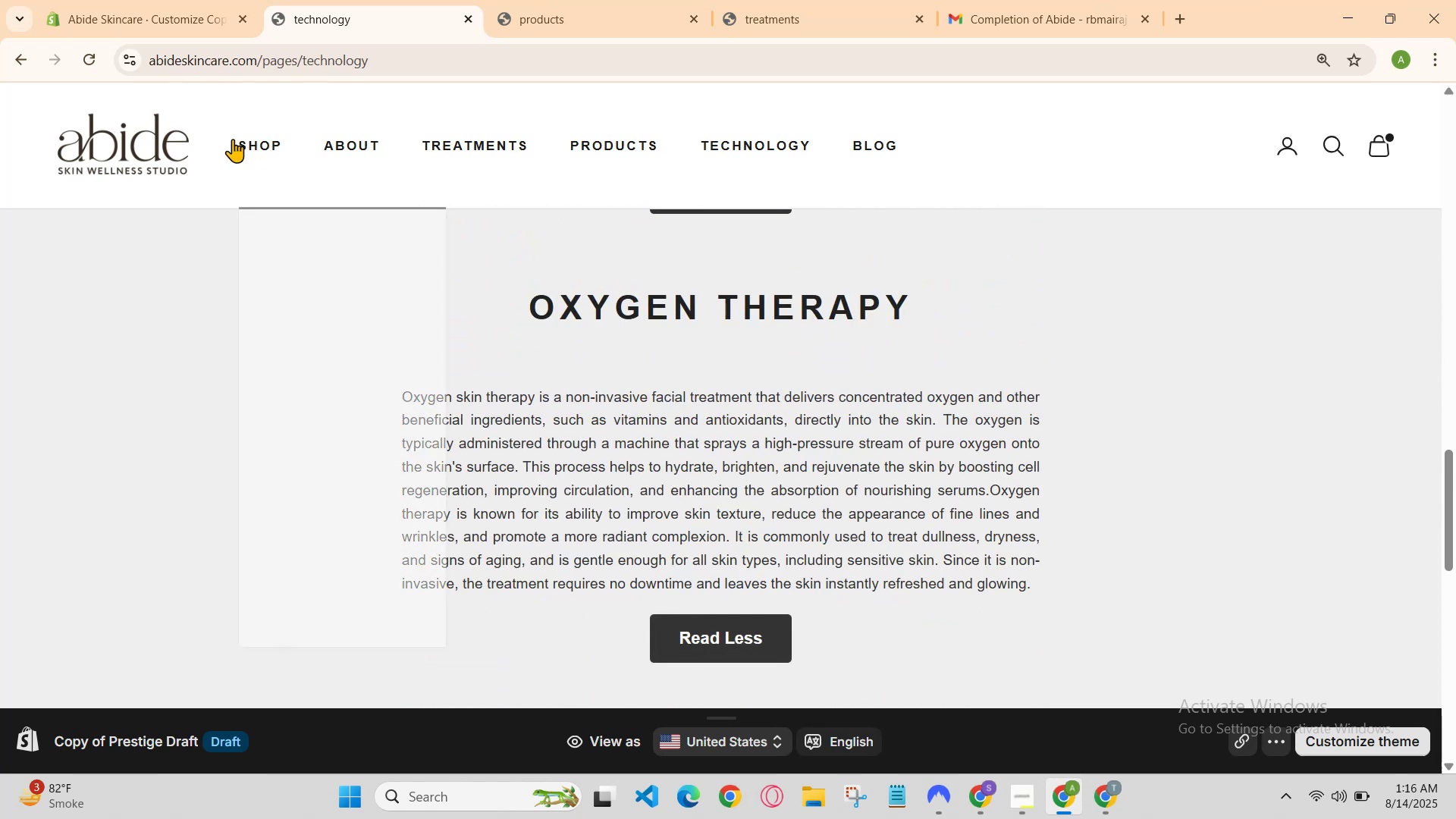 
left_click([251, 147])
 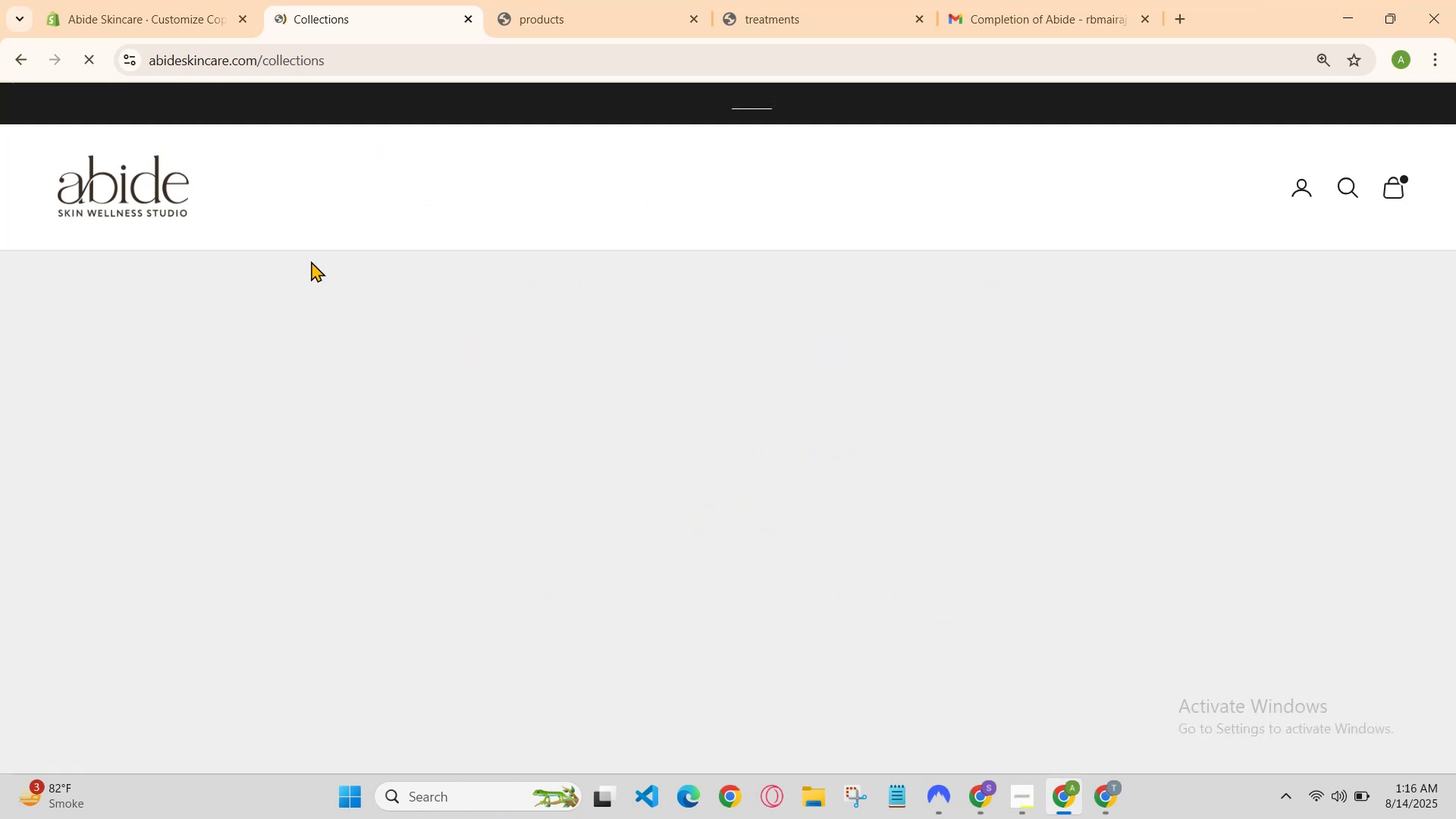 
scroll: coordinate [603, 447], scroll_direction: down, amount: 4.0
 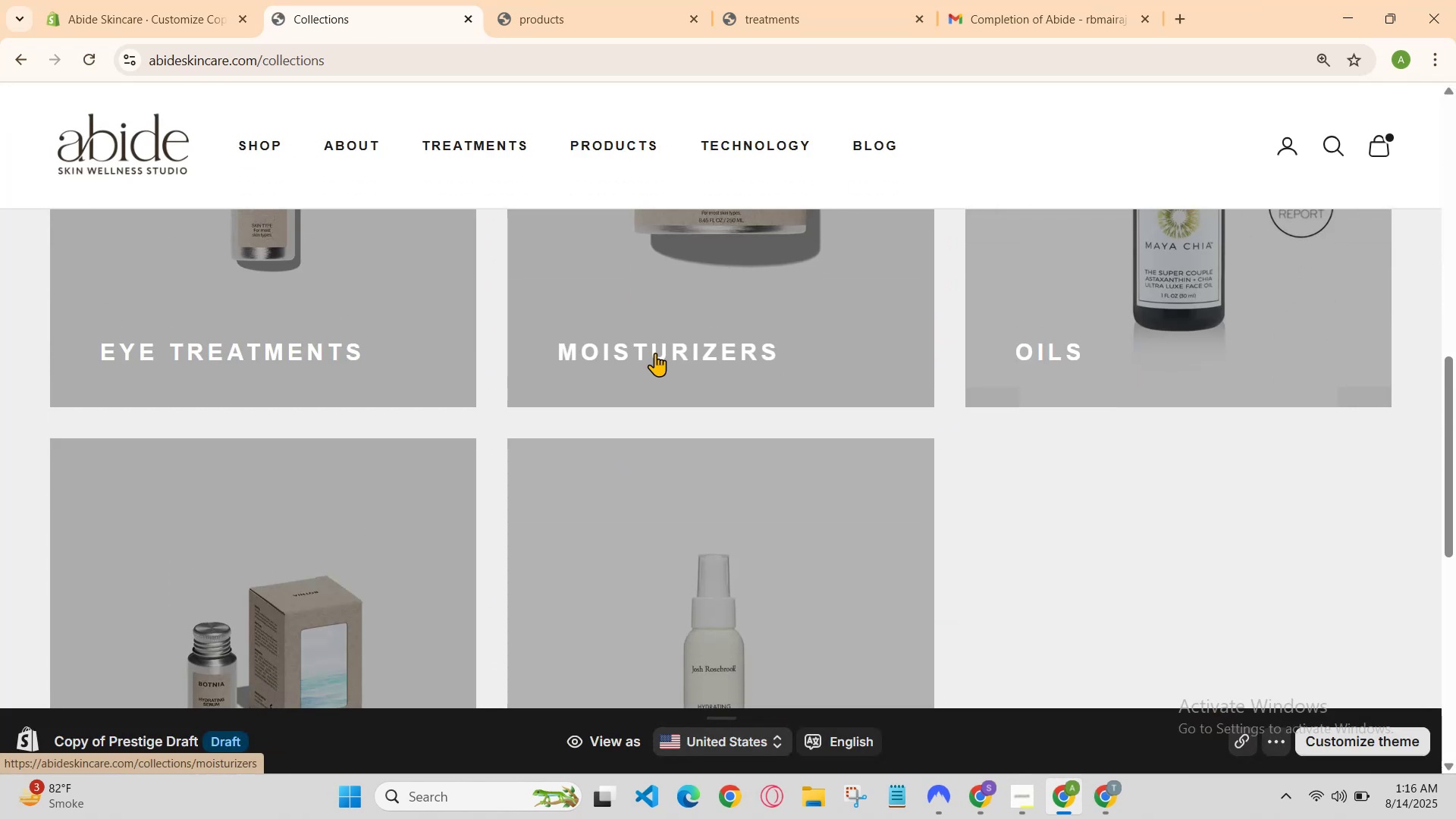 
left_click([664, 317])
 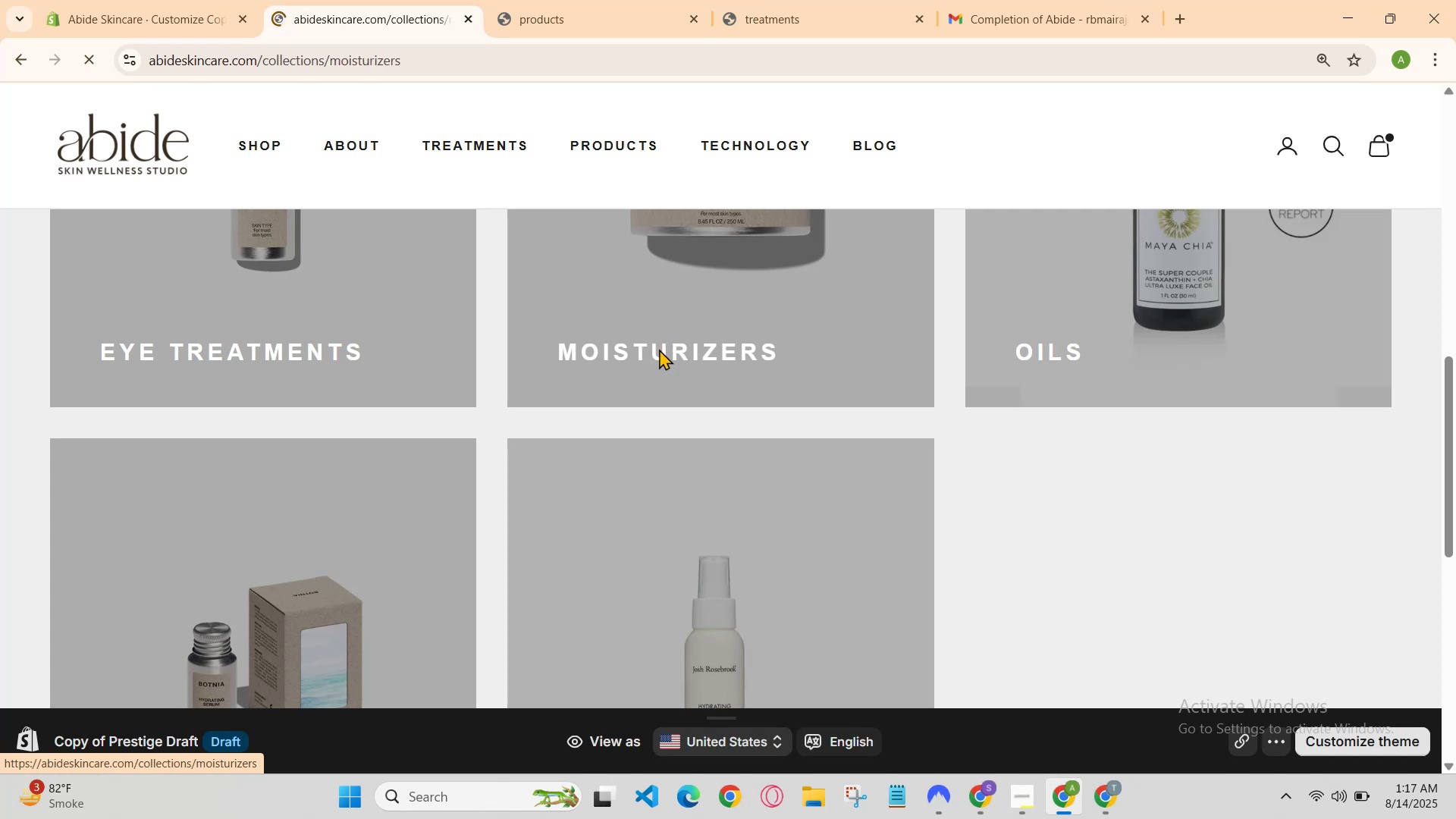 
scroll: coordinate [652, 469], scroll_direction: down, amount: 4.0
 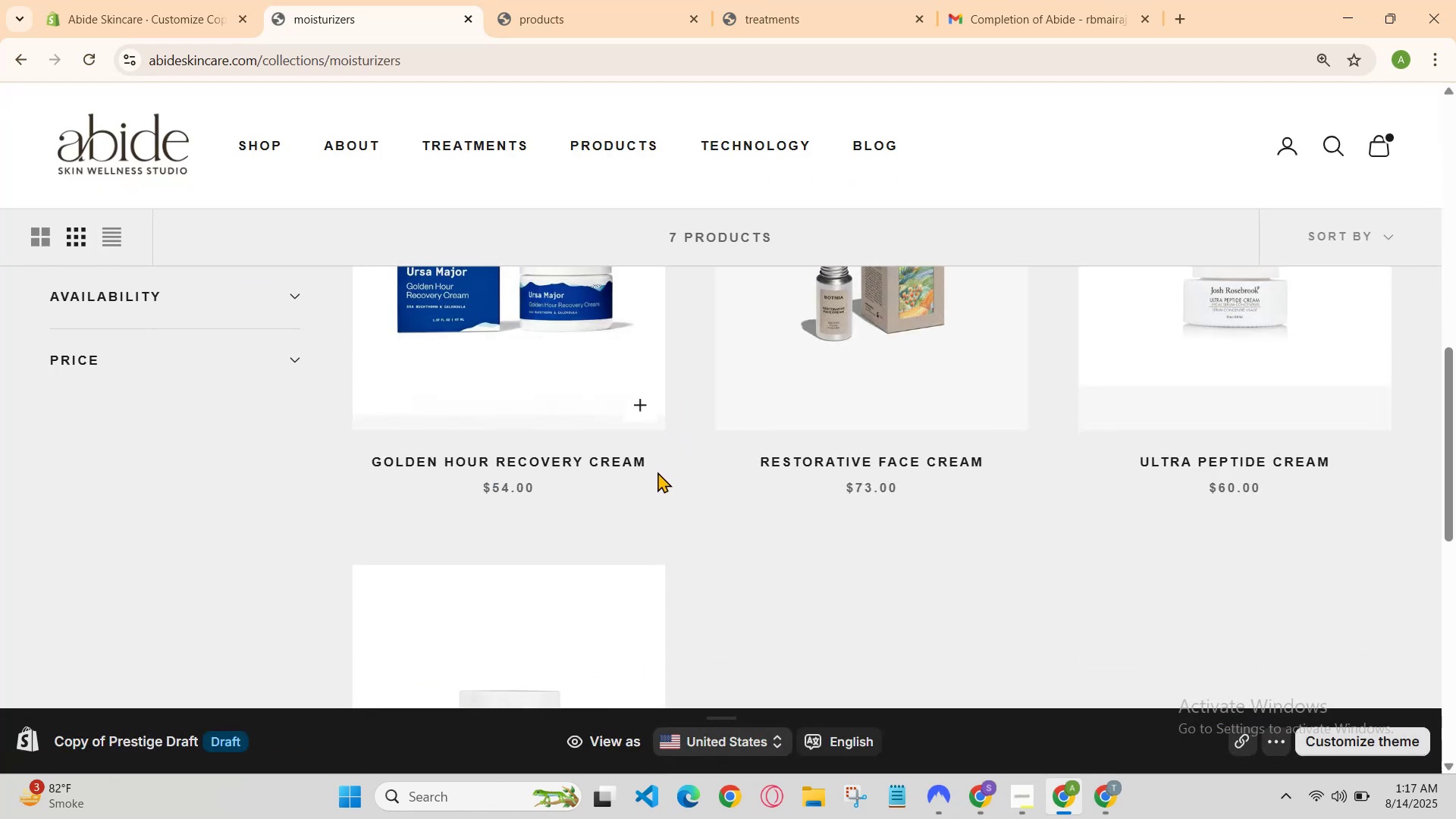 
scroll: coordinate [585, 512], scroll_direction: up, amount: 3.0
 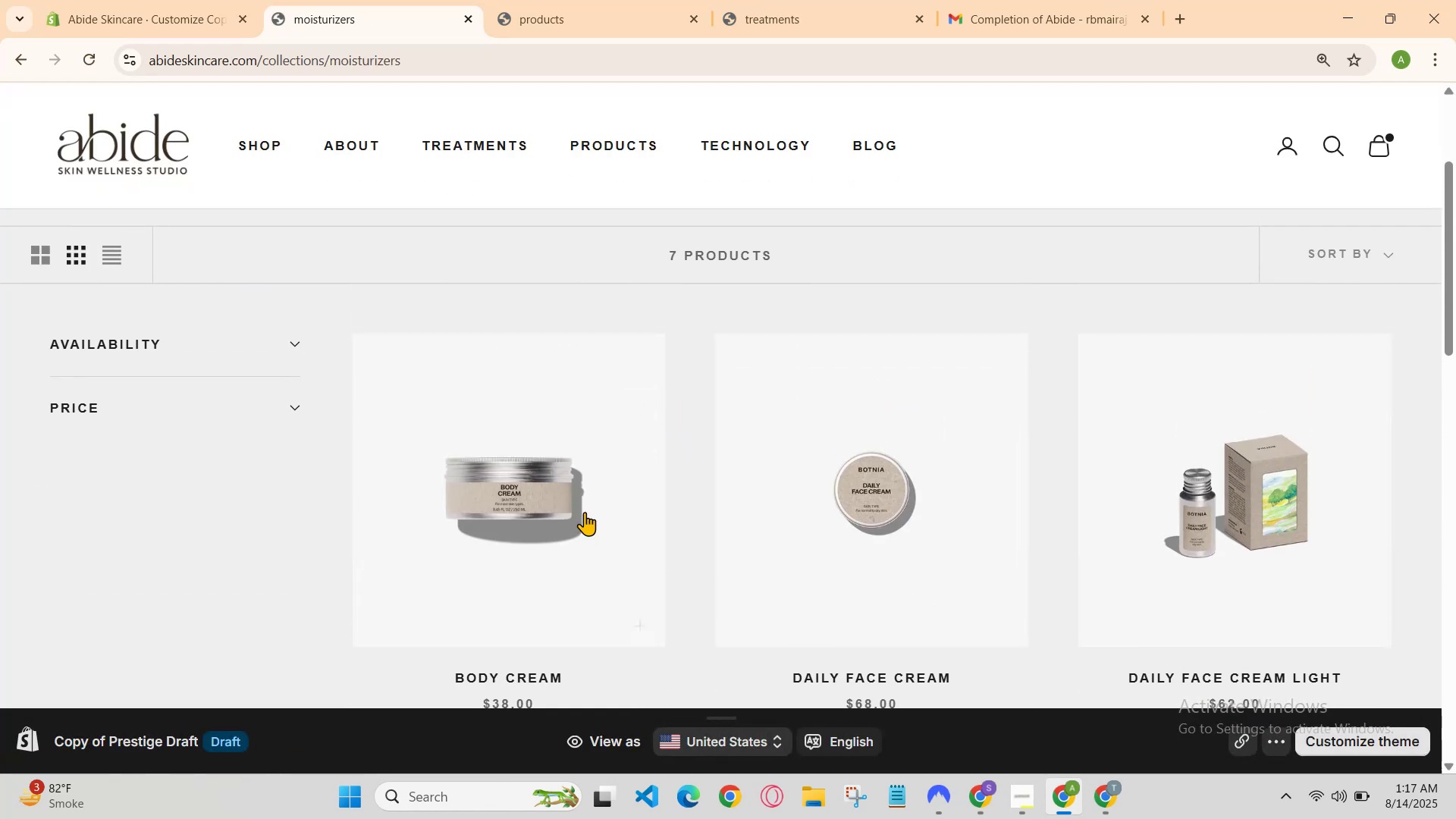 
left_click([582, 513])
 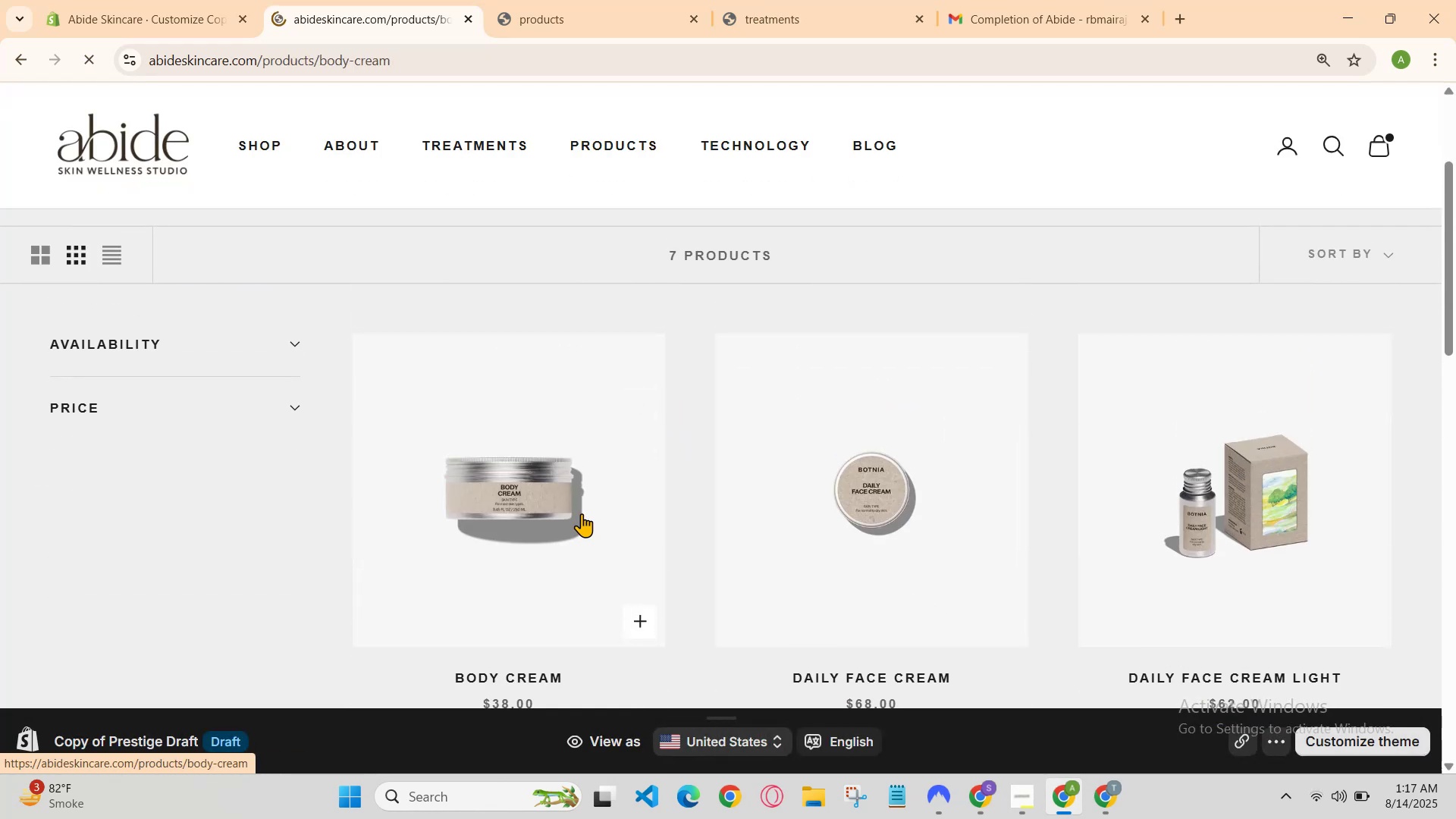 
scroll: coordinate [1152, 490], scroll_direction: down, amount: 3.0
 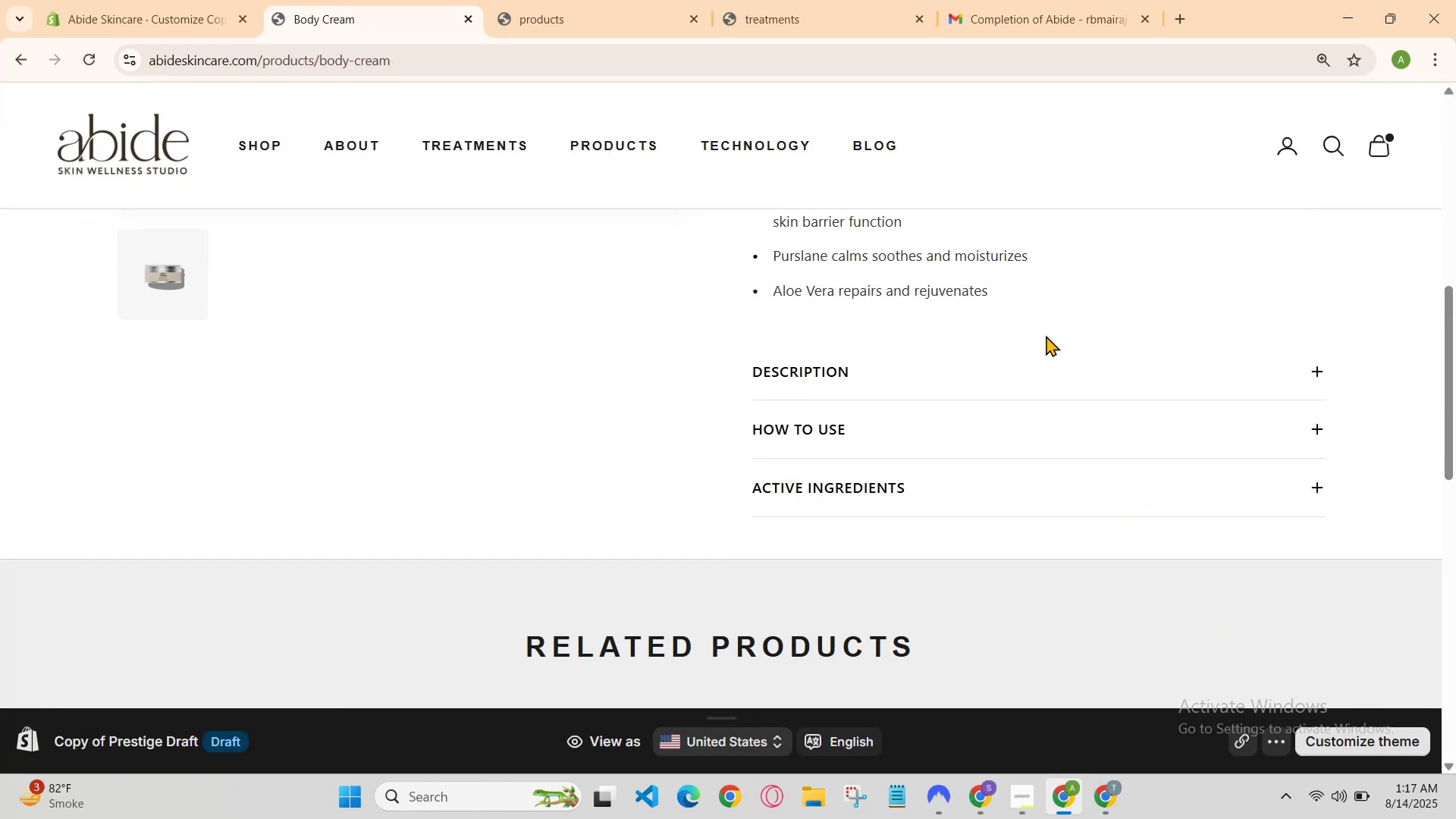 
left_click([1053, 378])
 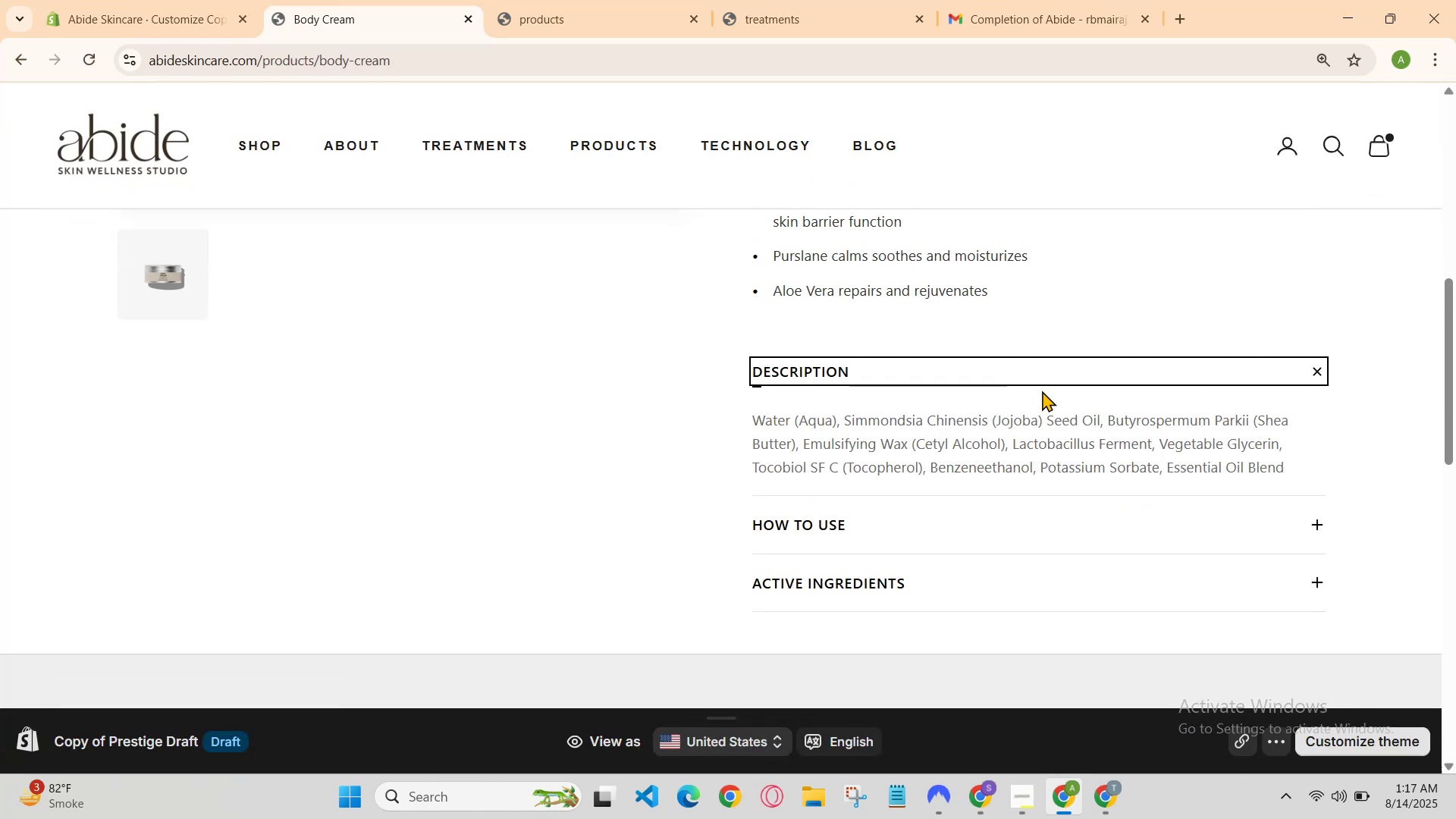 
left_click([1046, 372])
 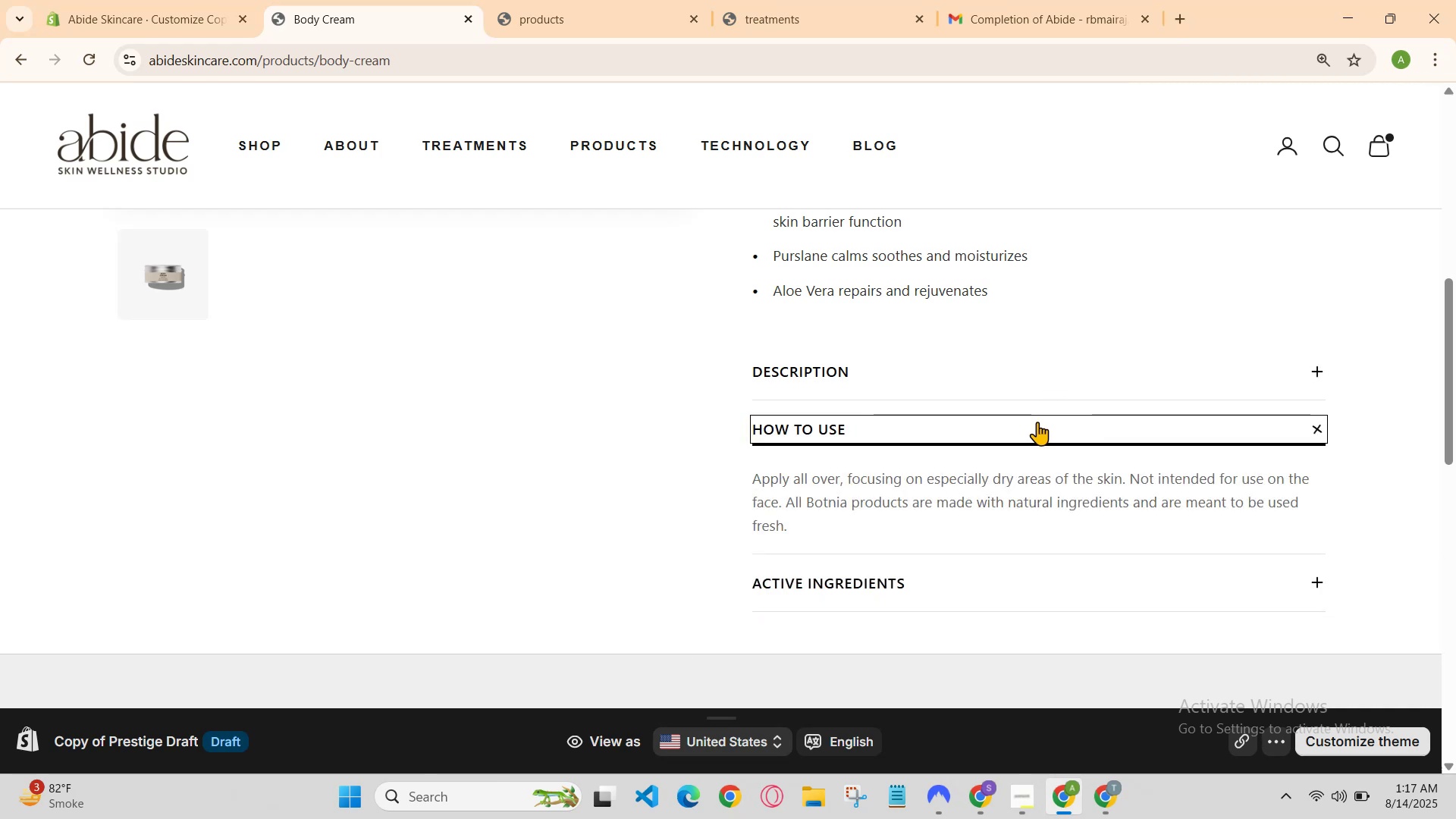 
left_click([1043, 425])
 